 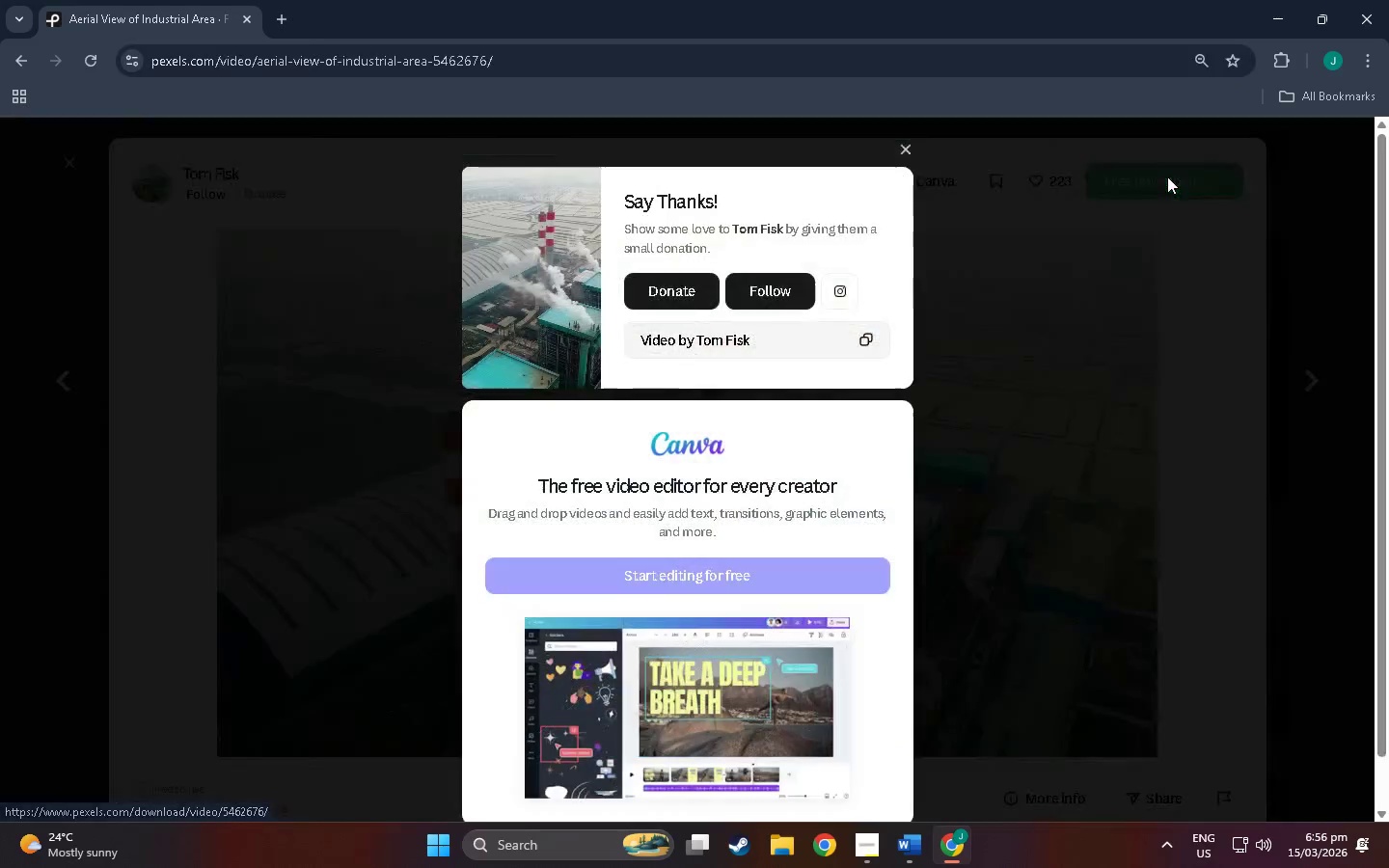 
left_click([1303, 56])
 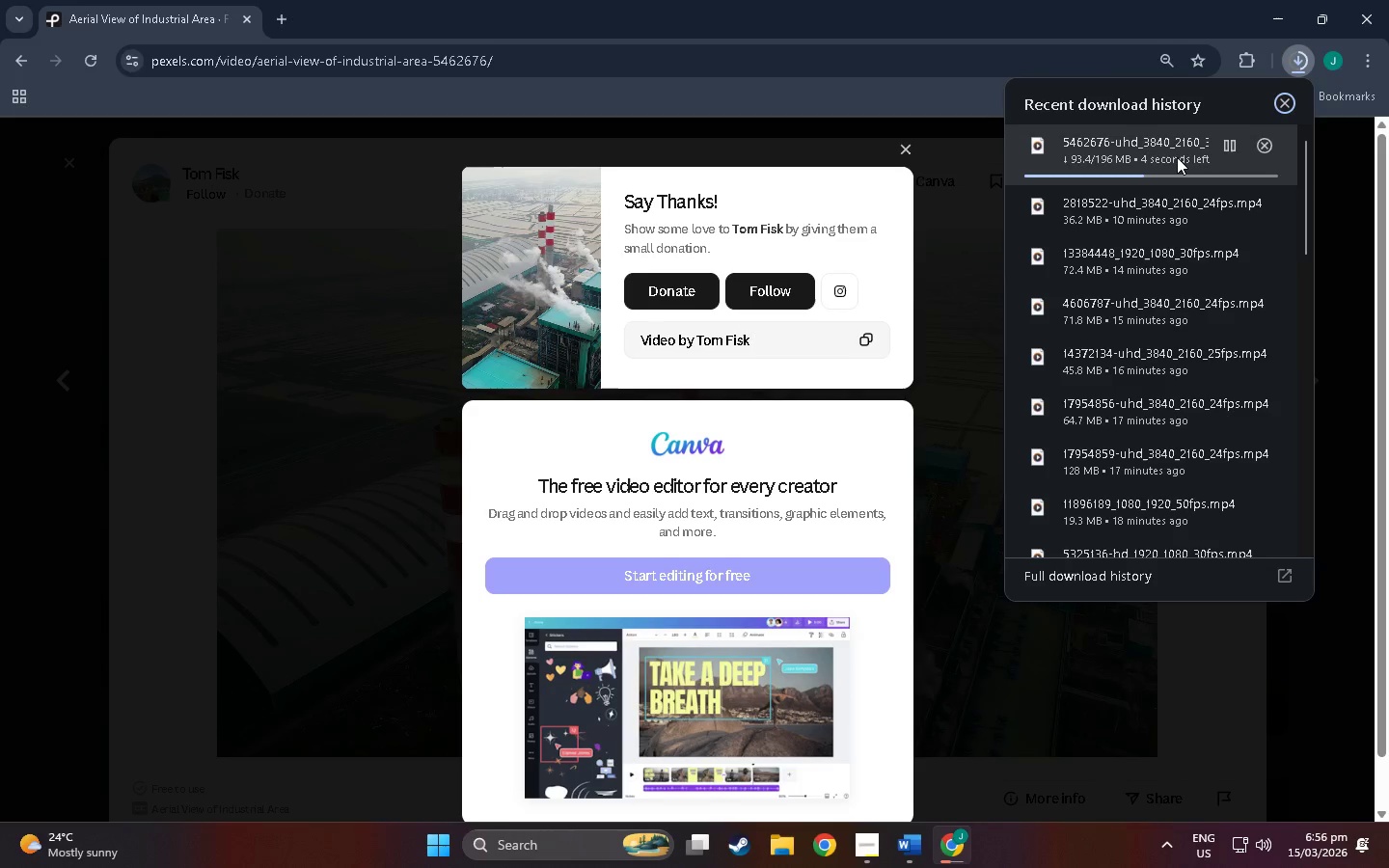 
hold_key(key=AltLeft, duration=1.11)
 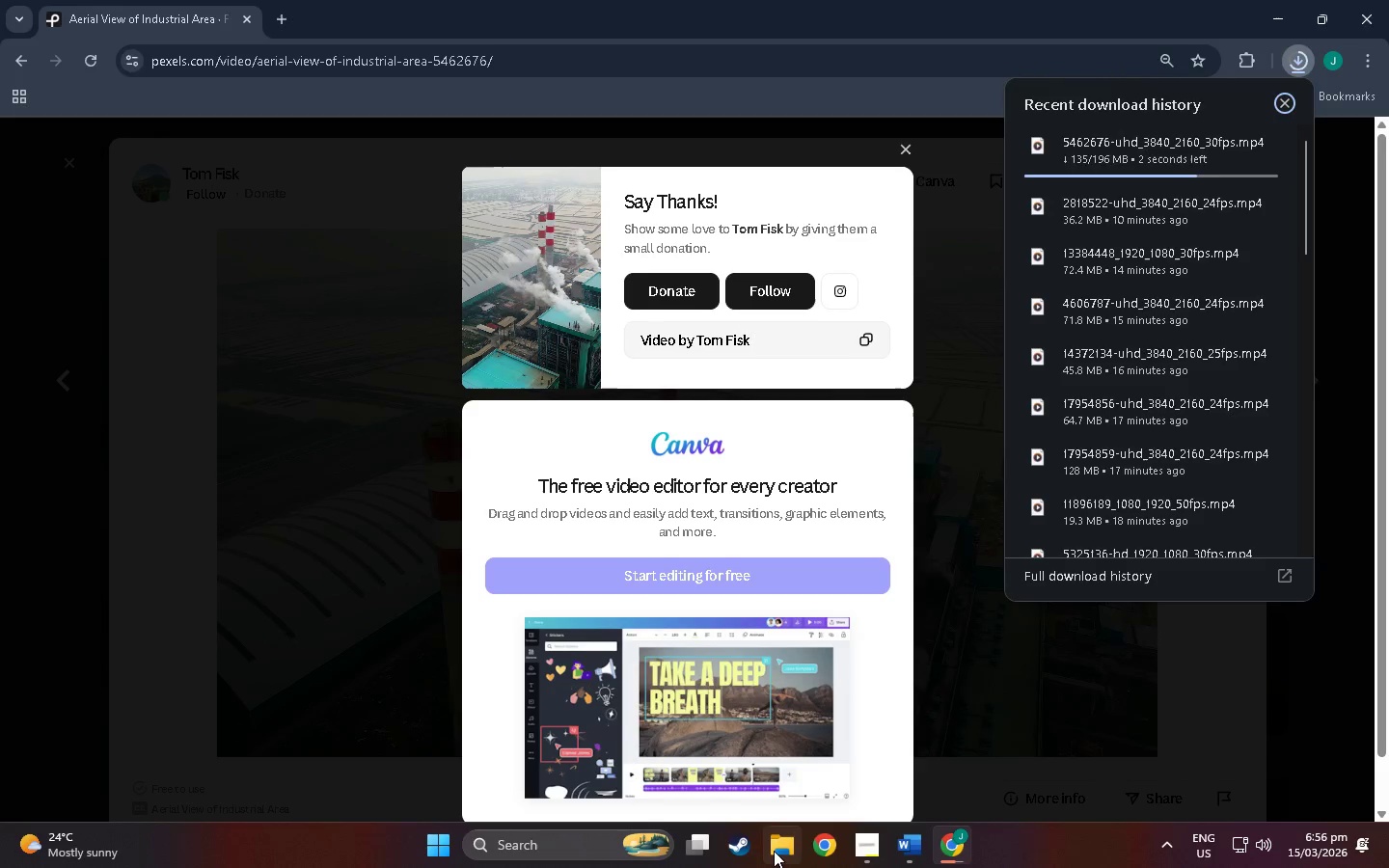 
left_click([774, 850])
 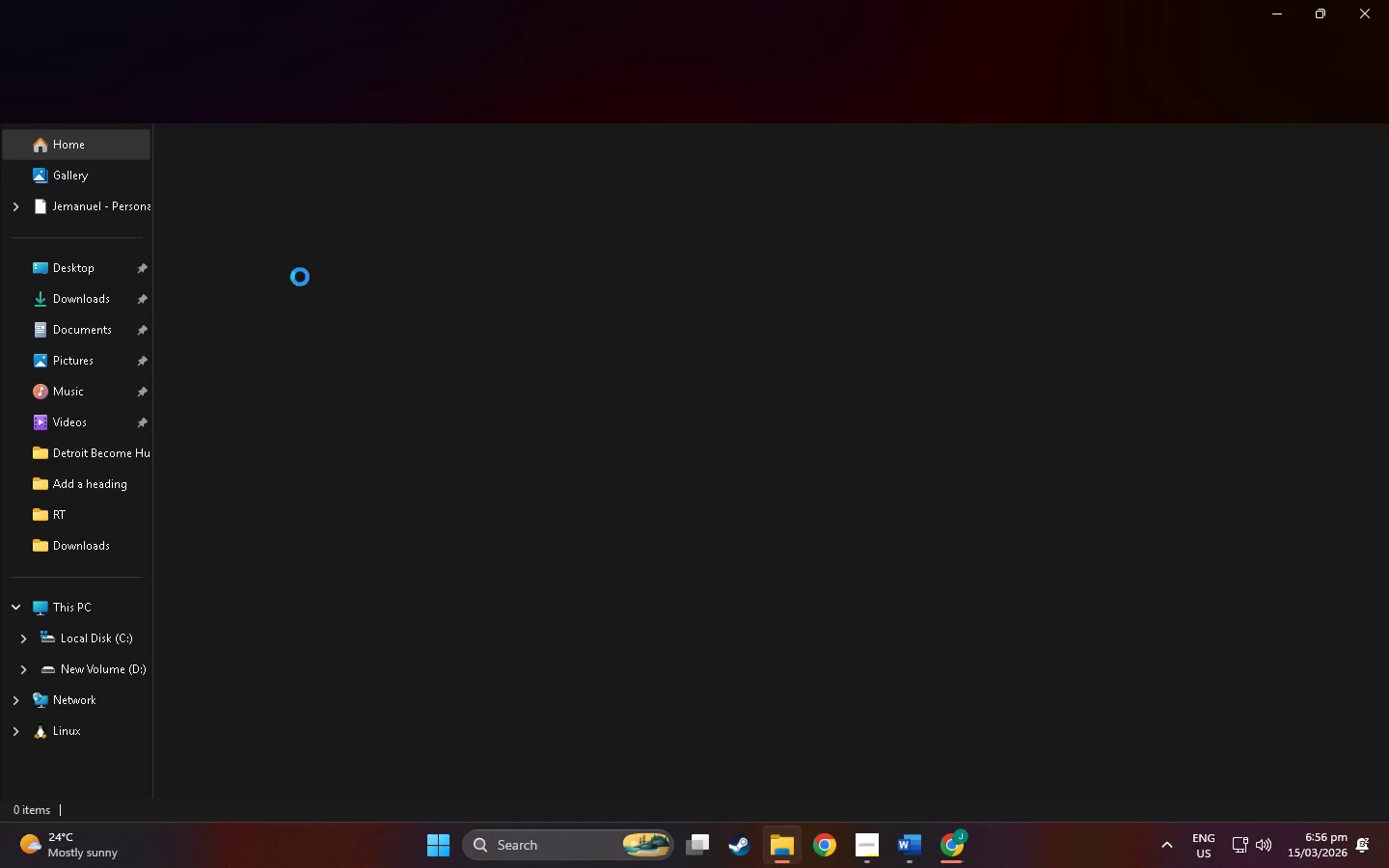 
scroll: coordinate [226, 225], scroll_direction: up, amount: 2.0
 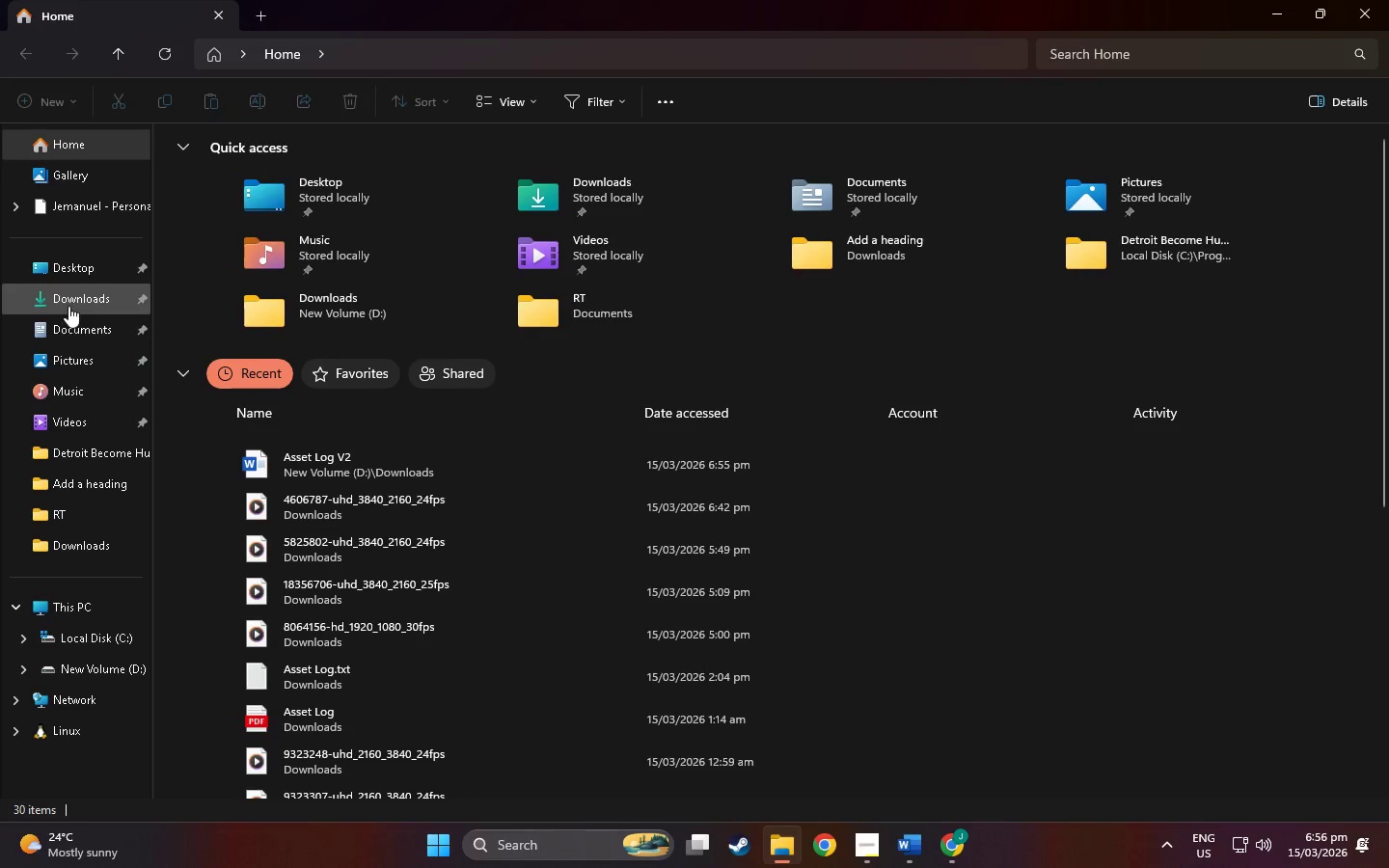 
left_click([68, 305])
 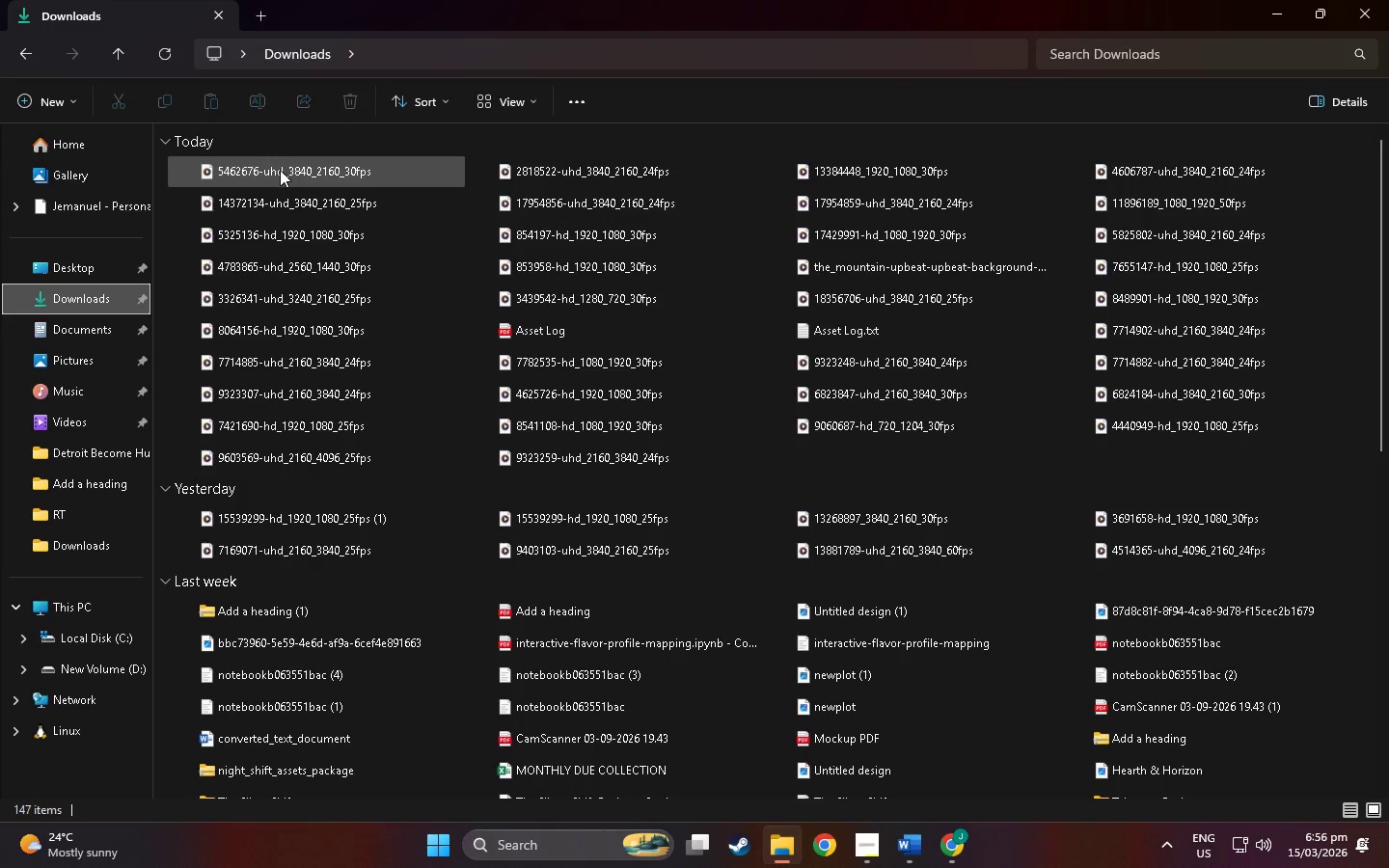 
double_click([280, 170])
 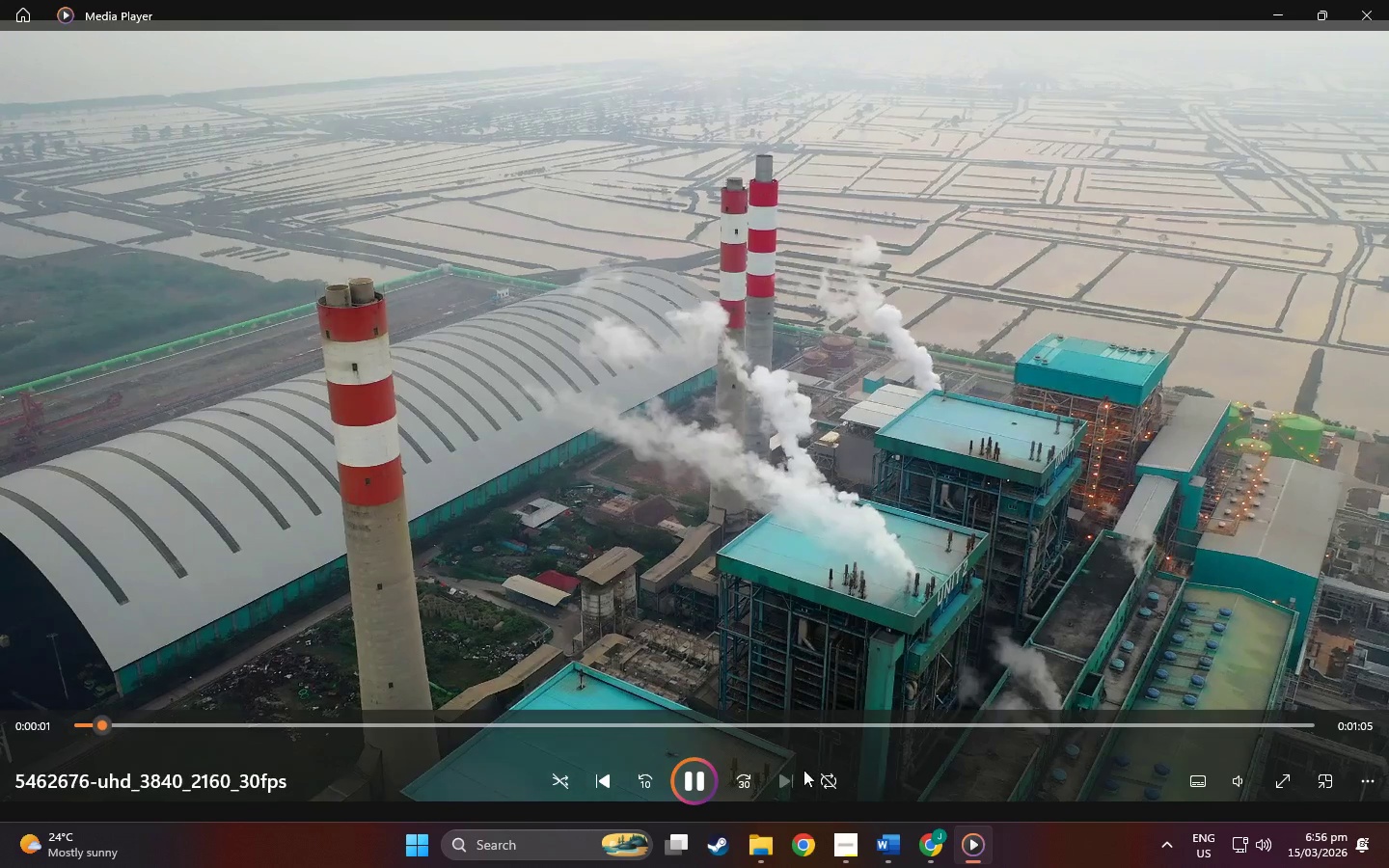 
key(ArrowRight)
 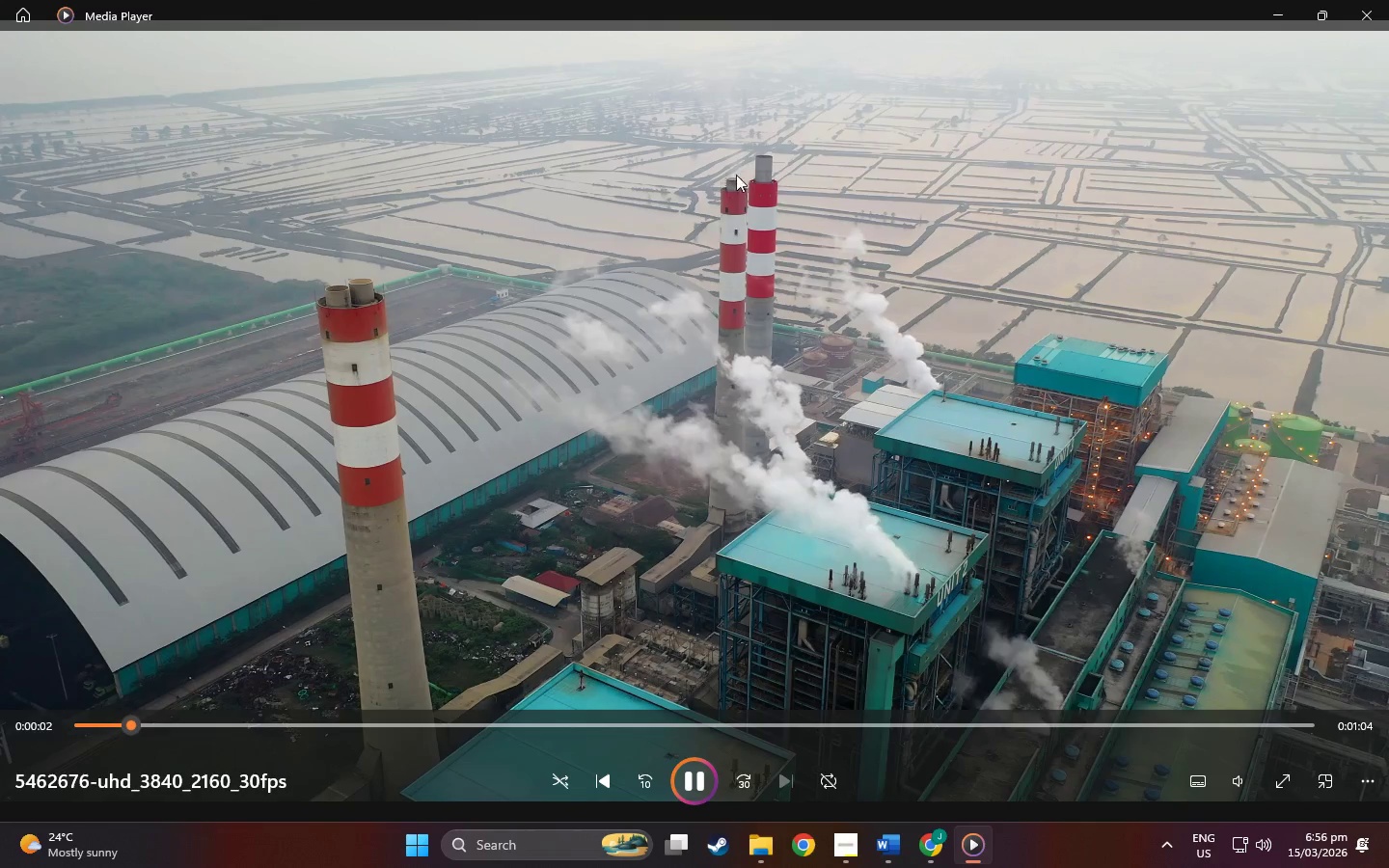 
key(Escape)
 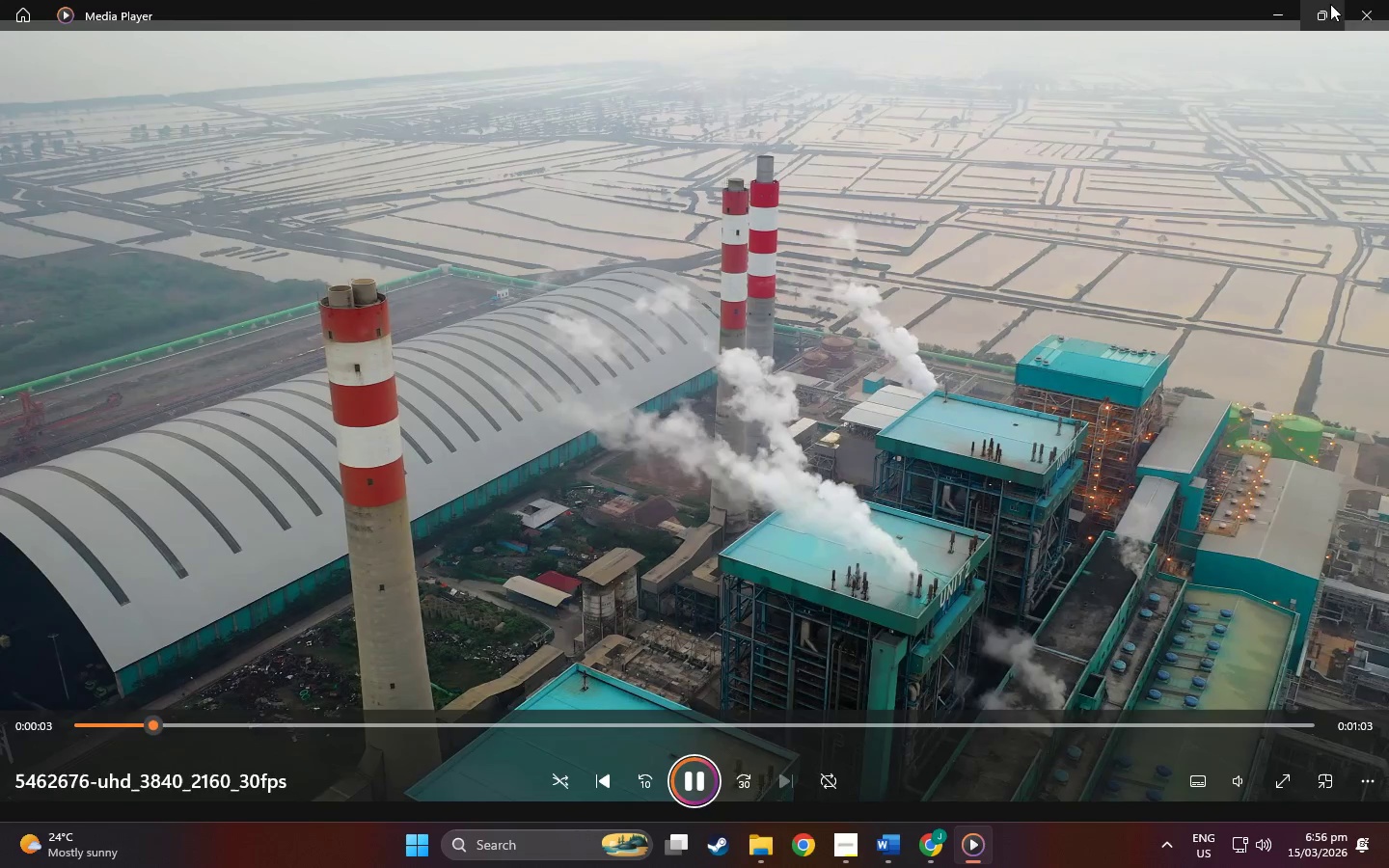 
left_click([1351, 13])
 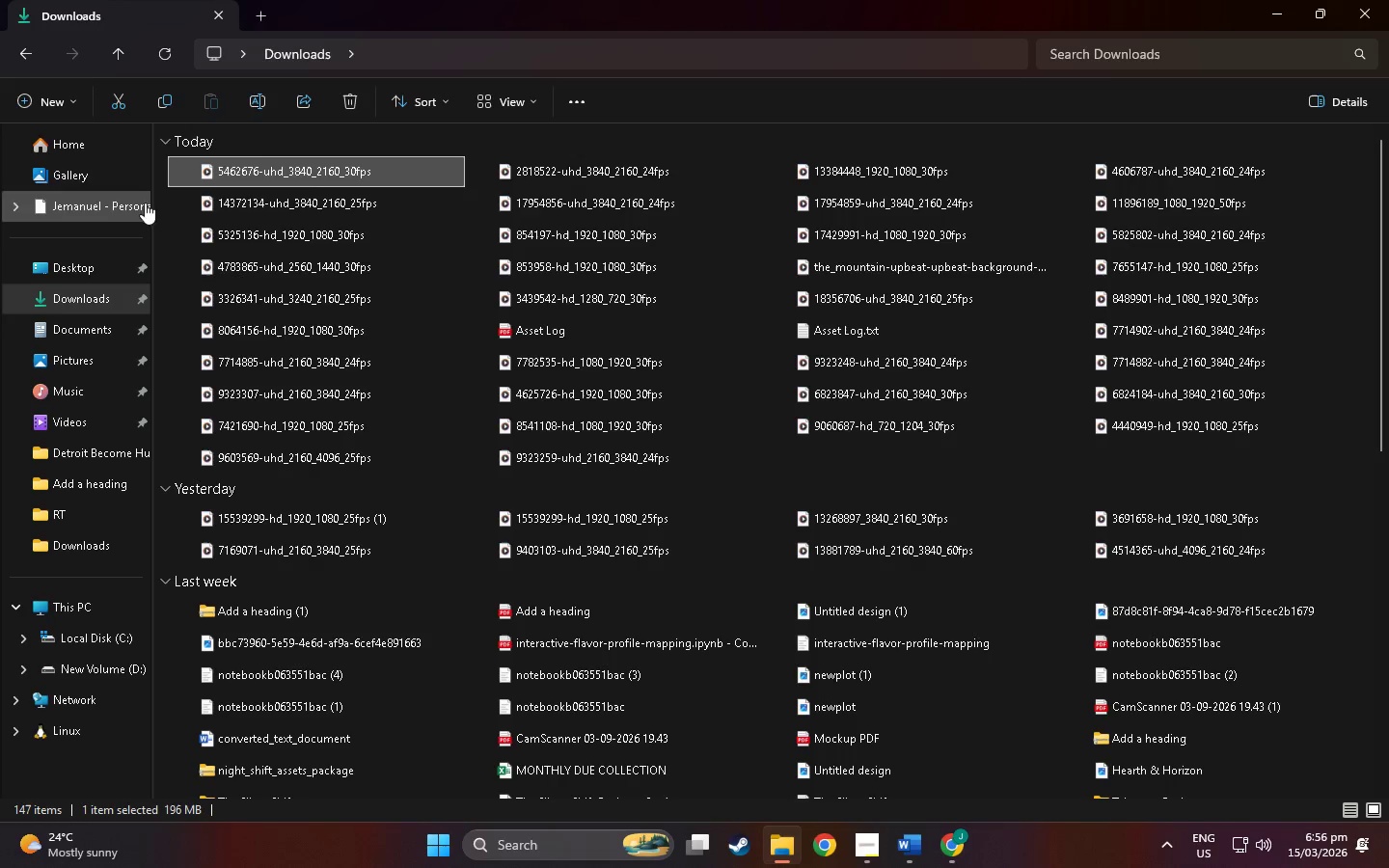 
left_click([160, 161])
 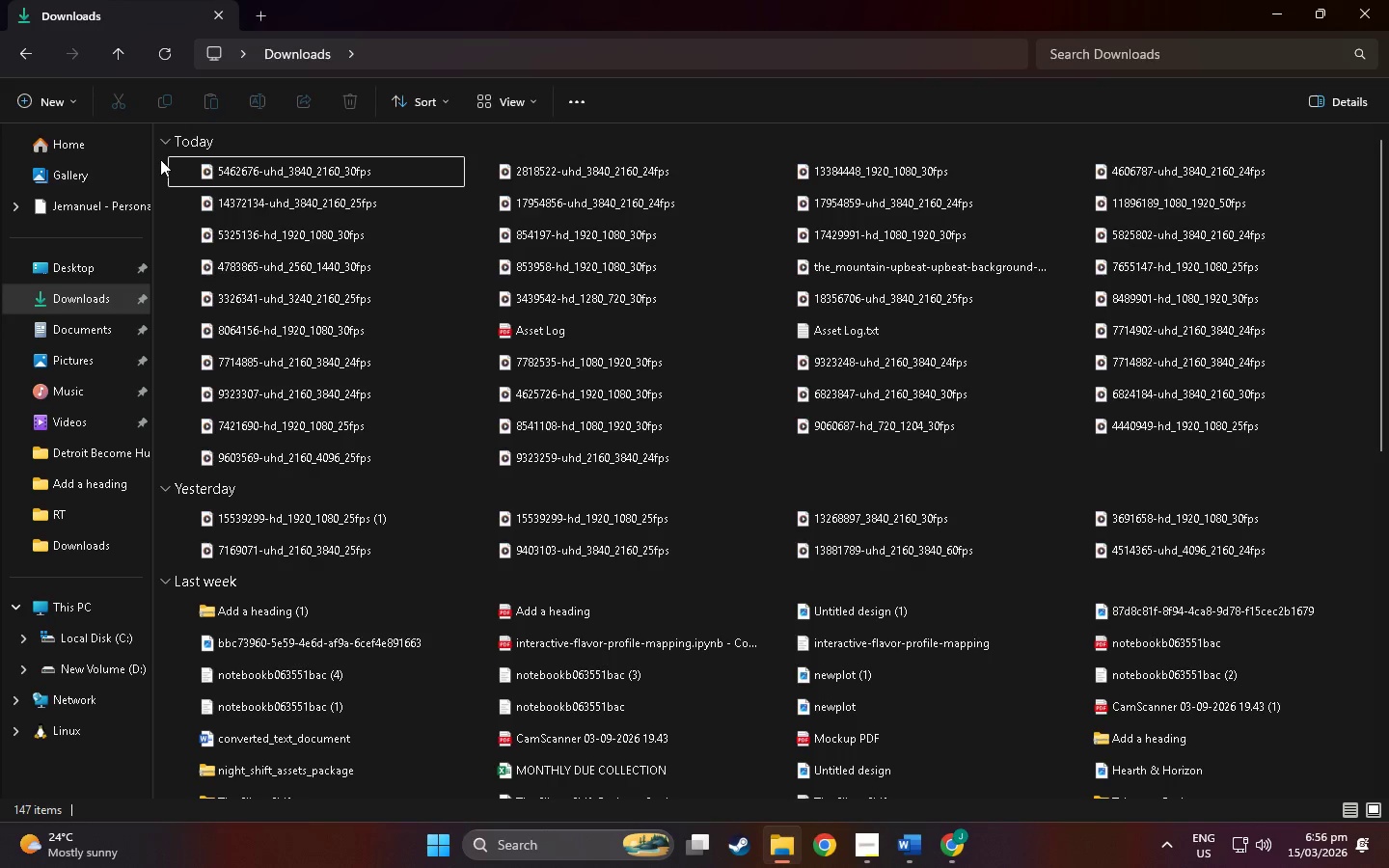 
left_click_drag(start_coordinate=[160, 159], to_coordinate=[492, 211])
 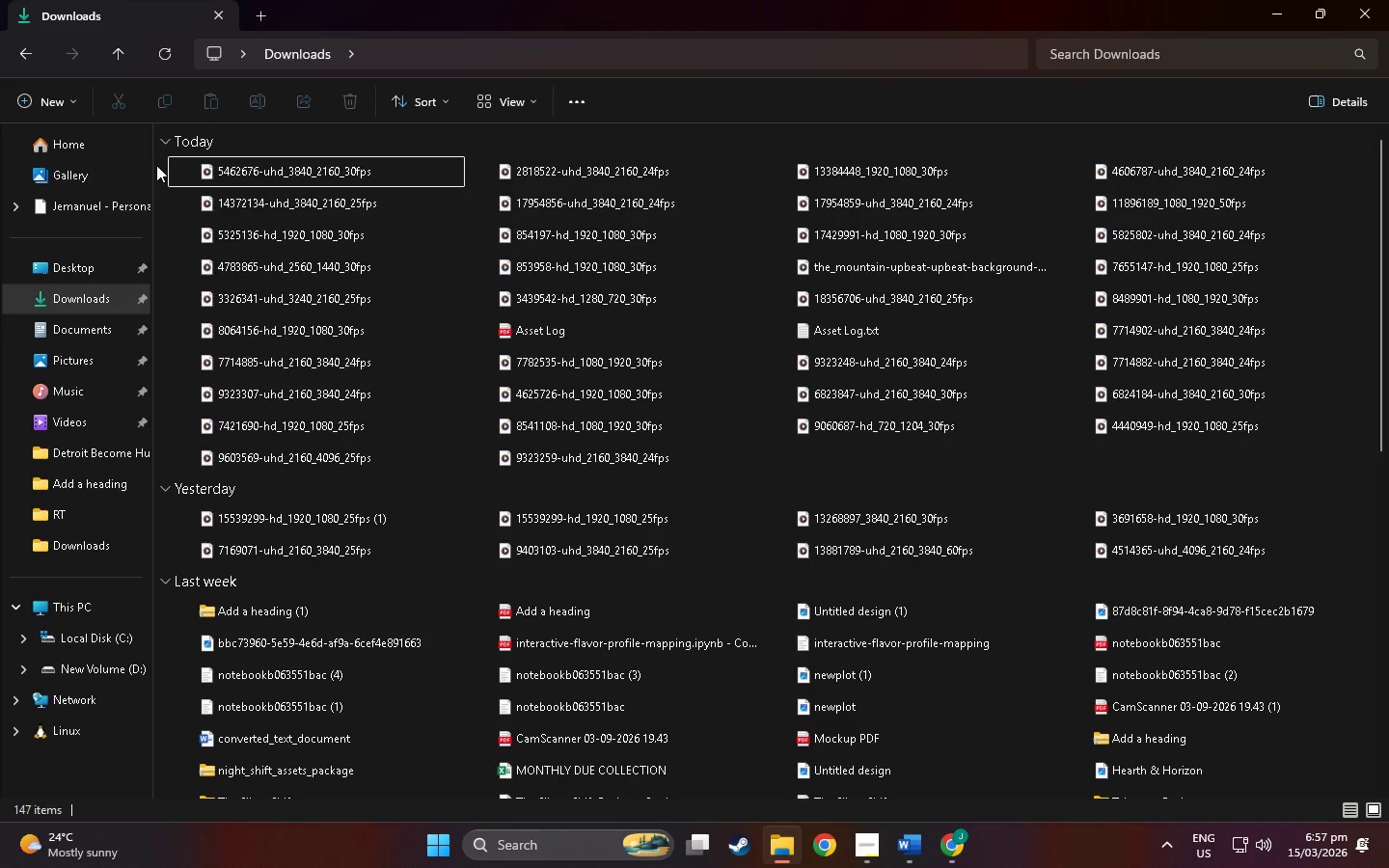 
left_click_drag(start_coordinate=[156, 165], to_coordinate=[1165, 443])
 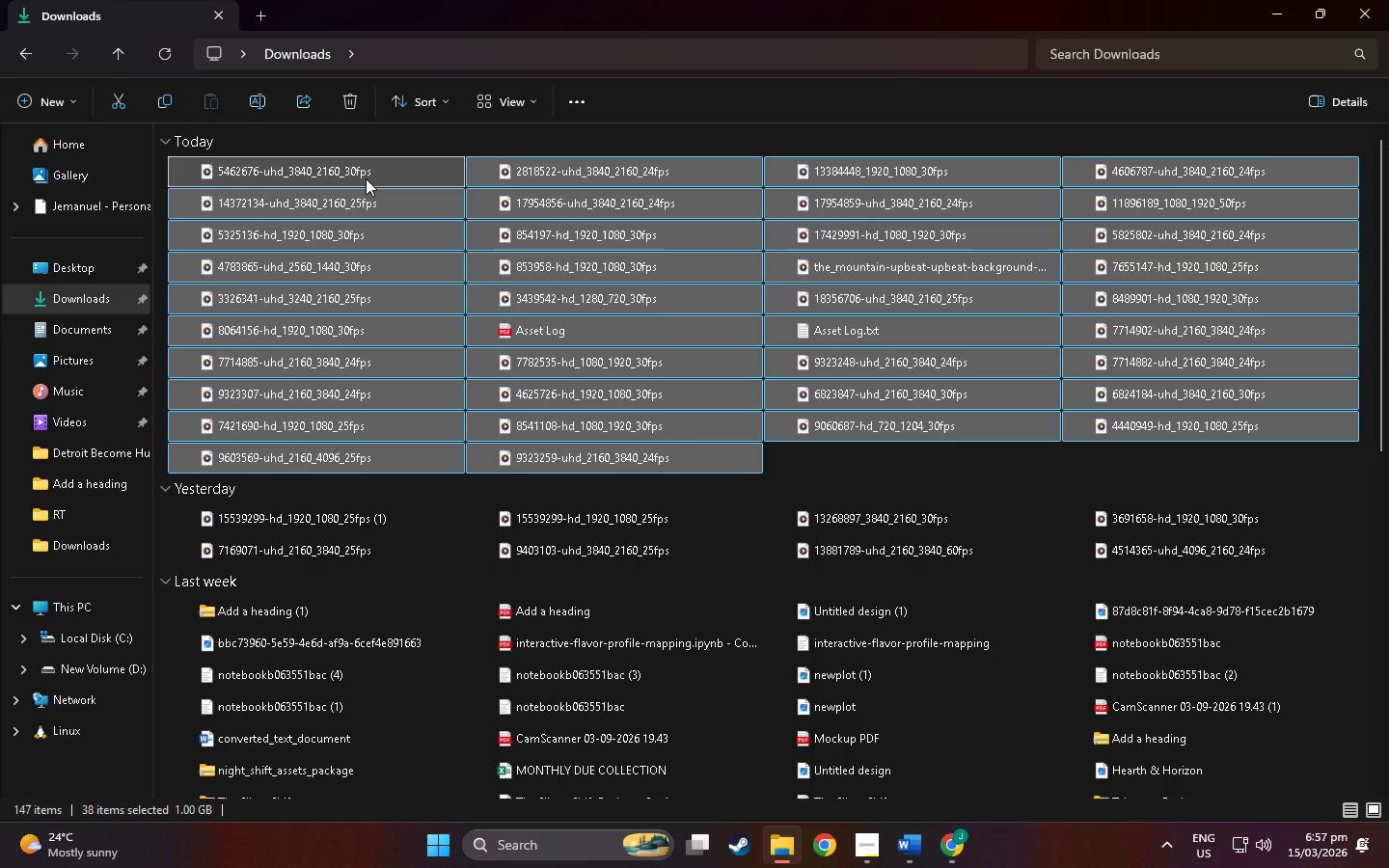 
key(Enter)
 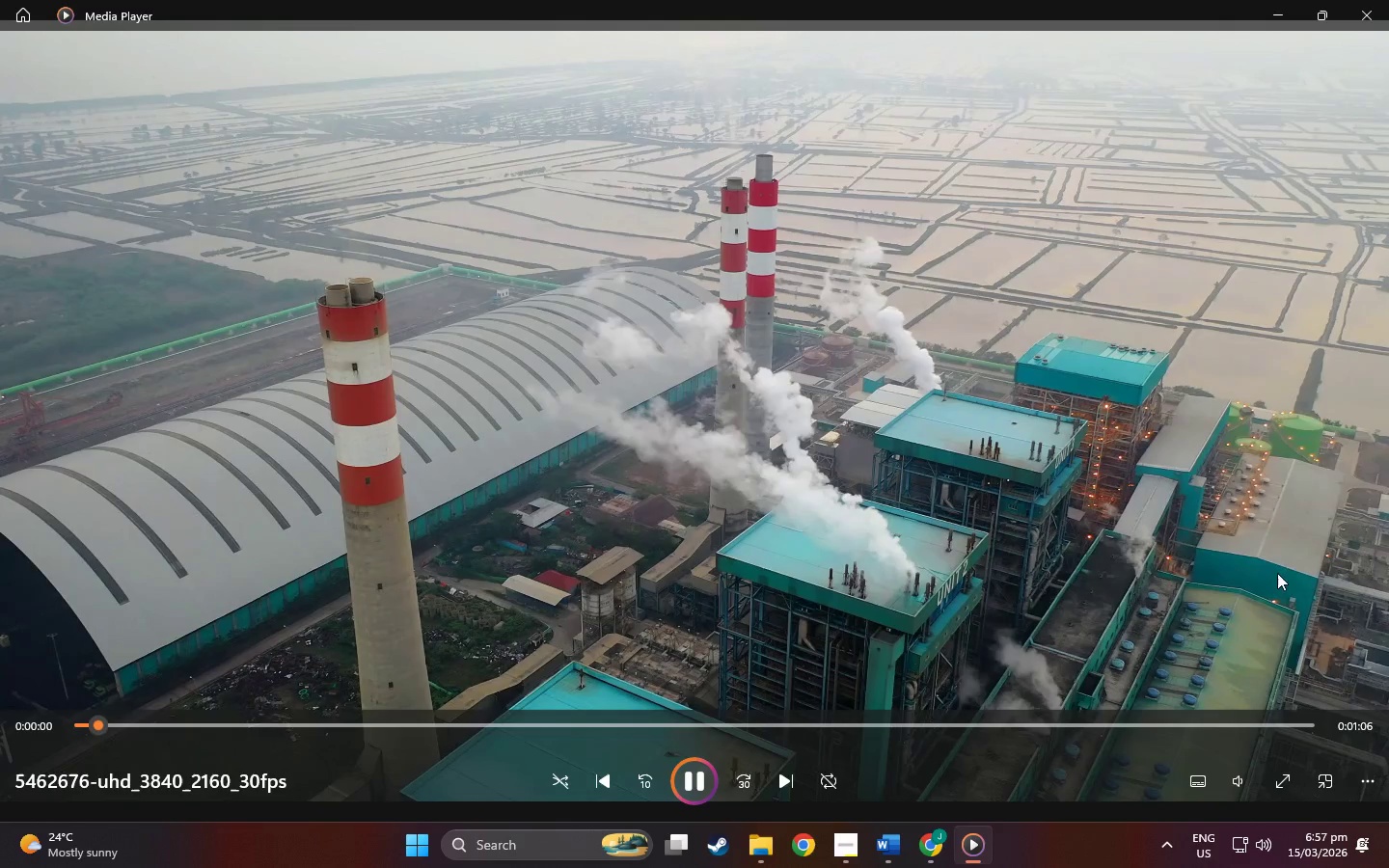 
left_click([778, 775])
 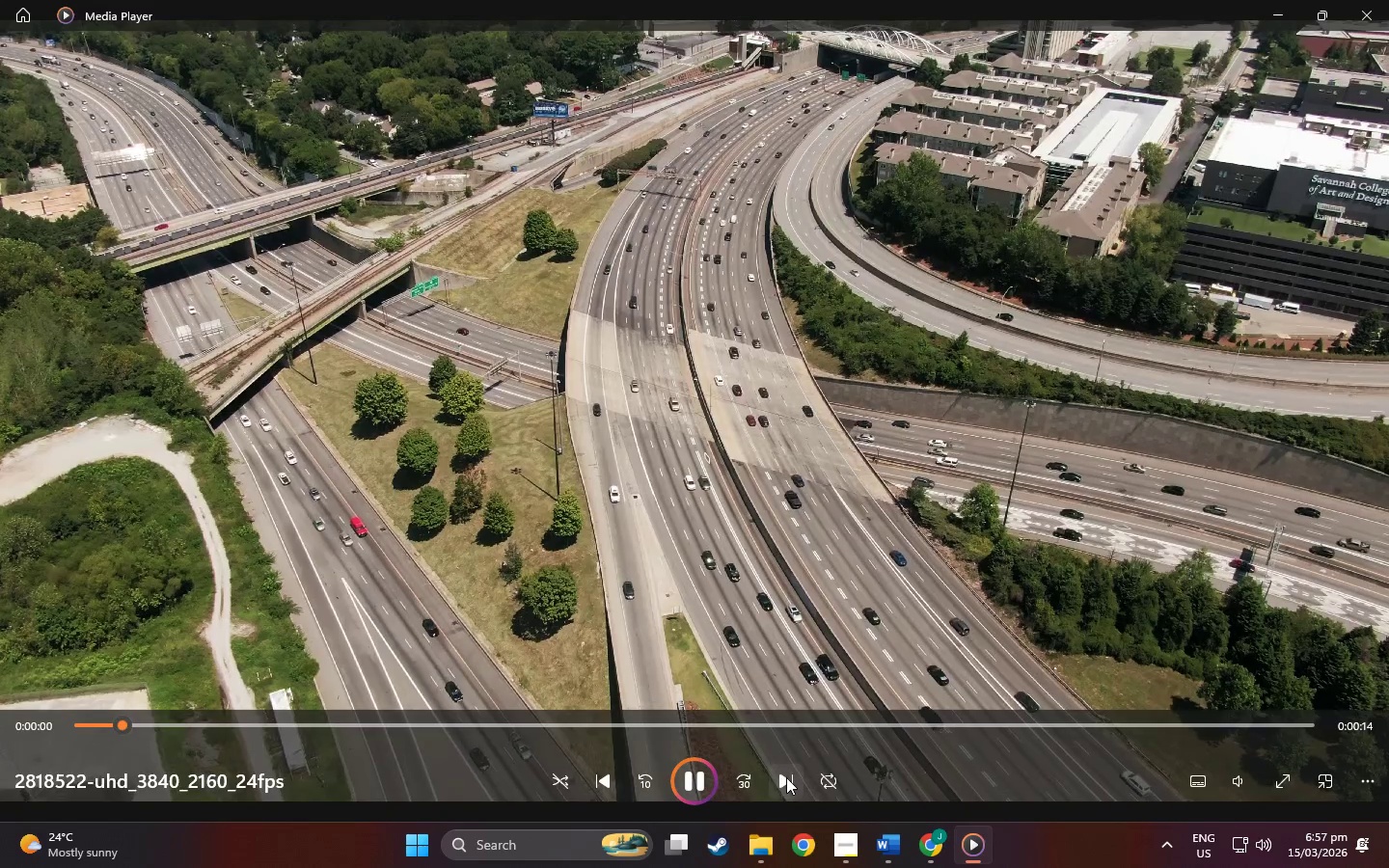 
left_click([786, 776])
 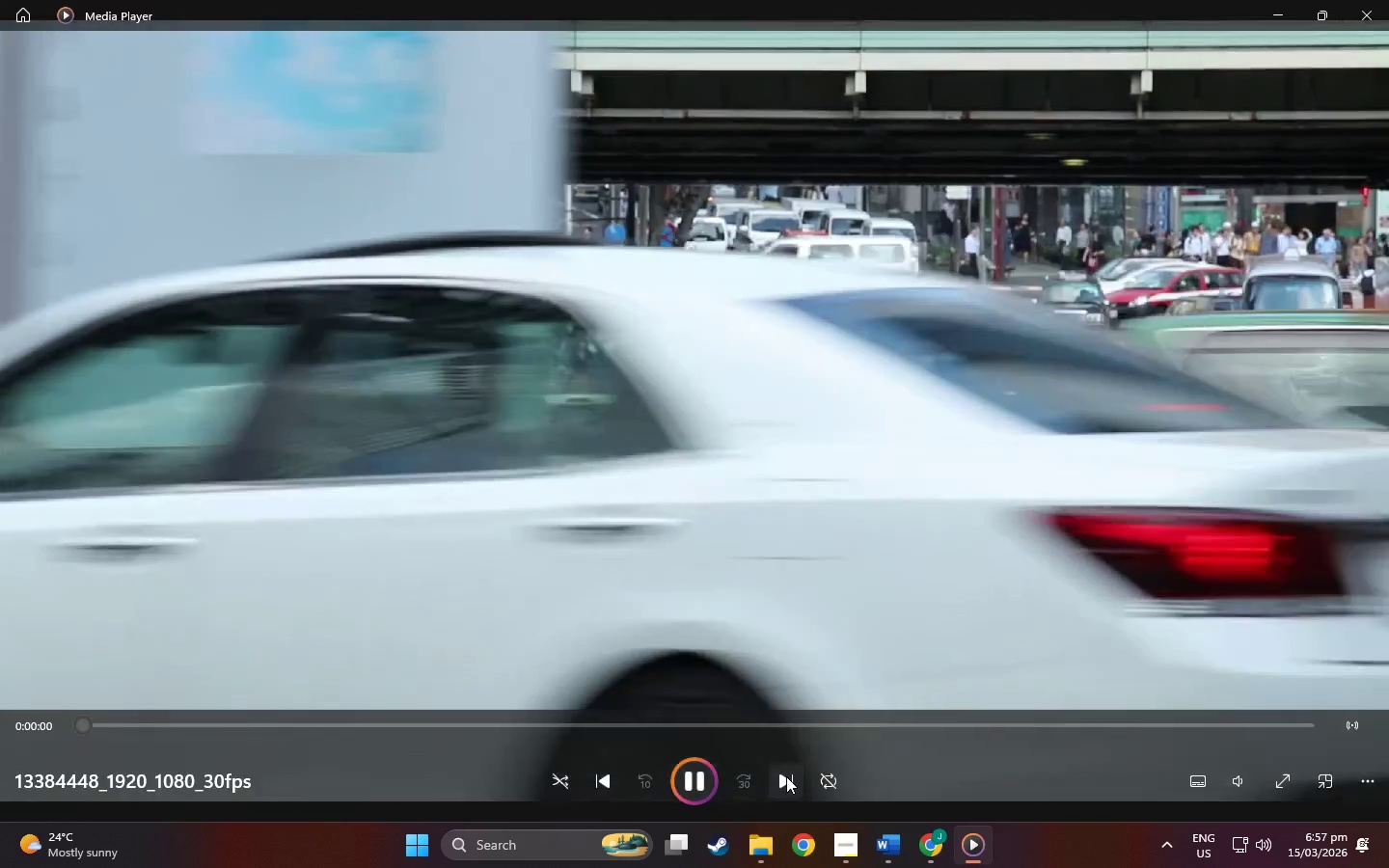 
left_click([786, 776])
 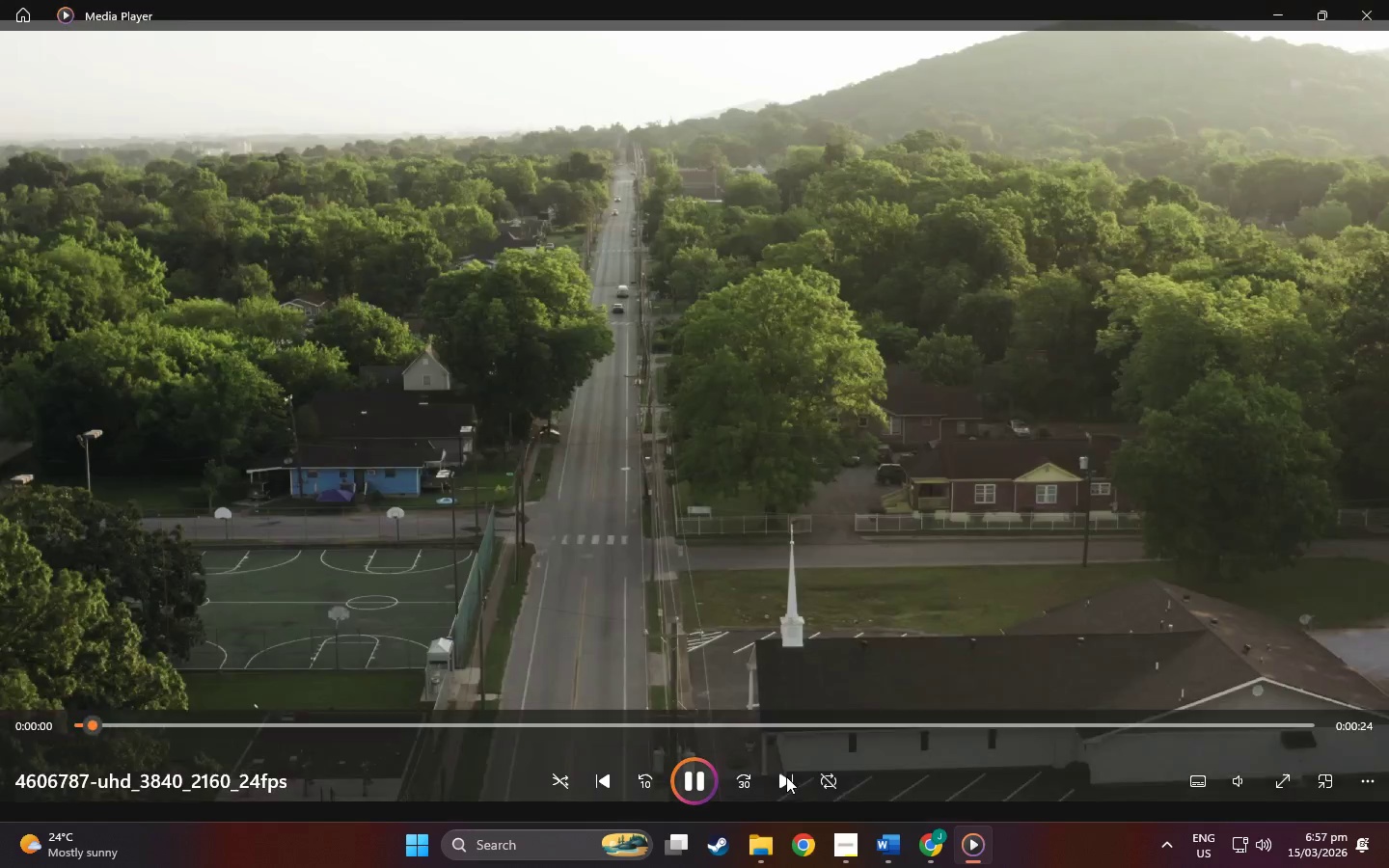 
left_click([786, 776])
 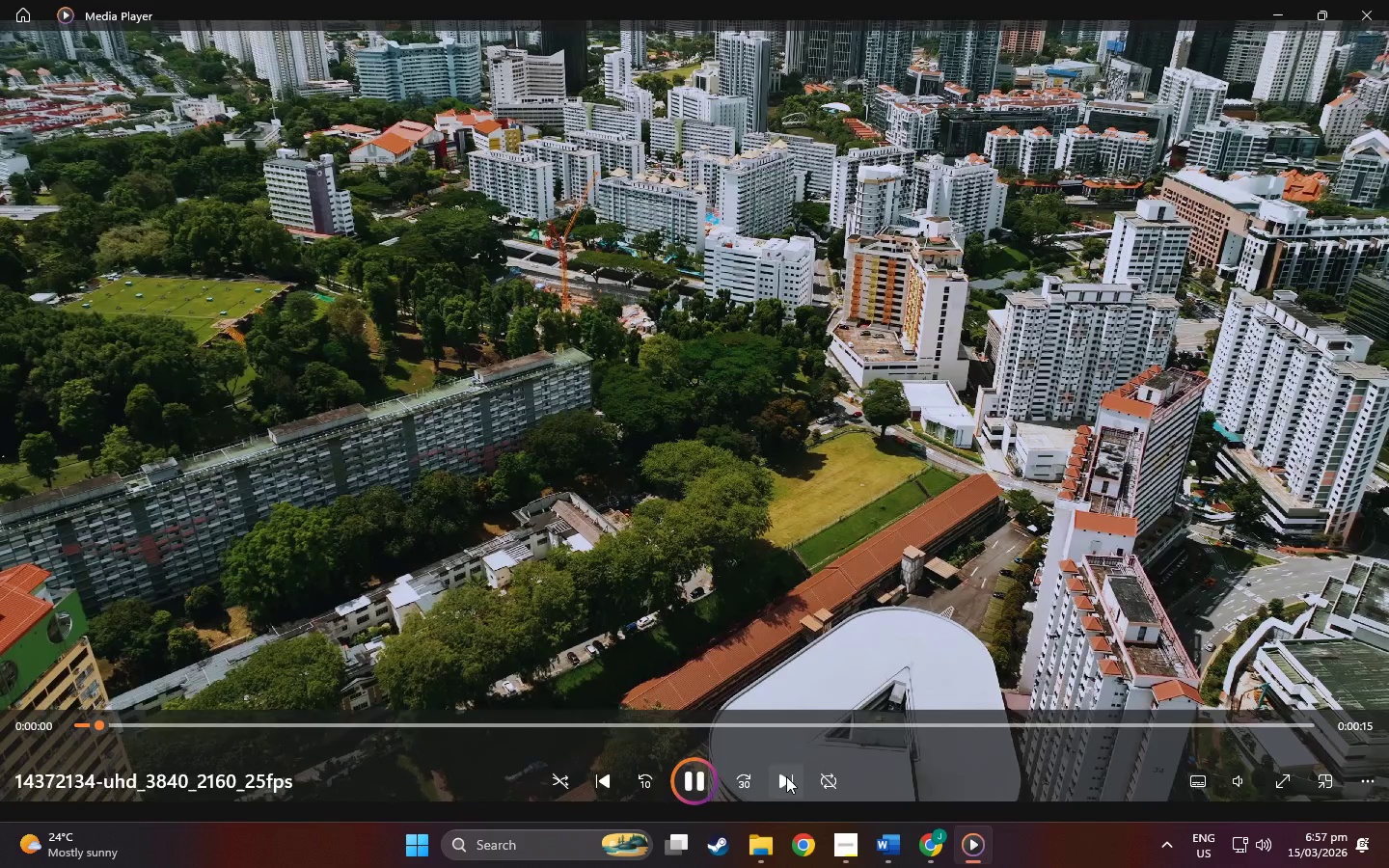 
left_click([786, 776])
 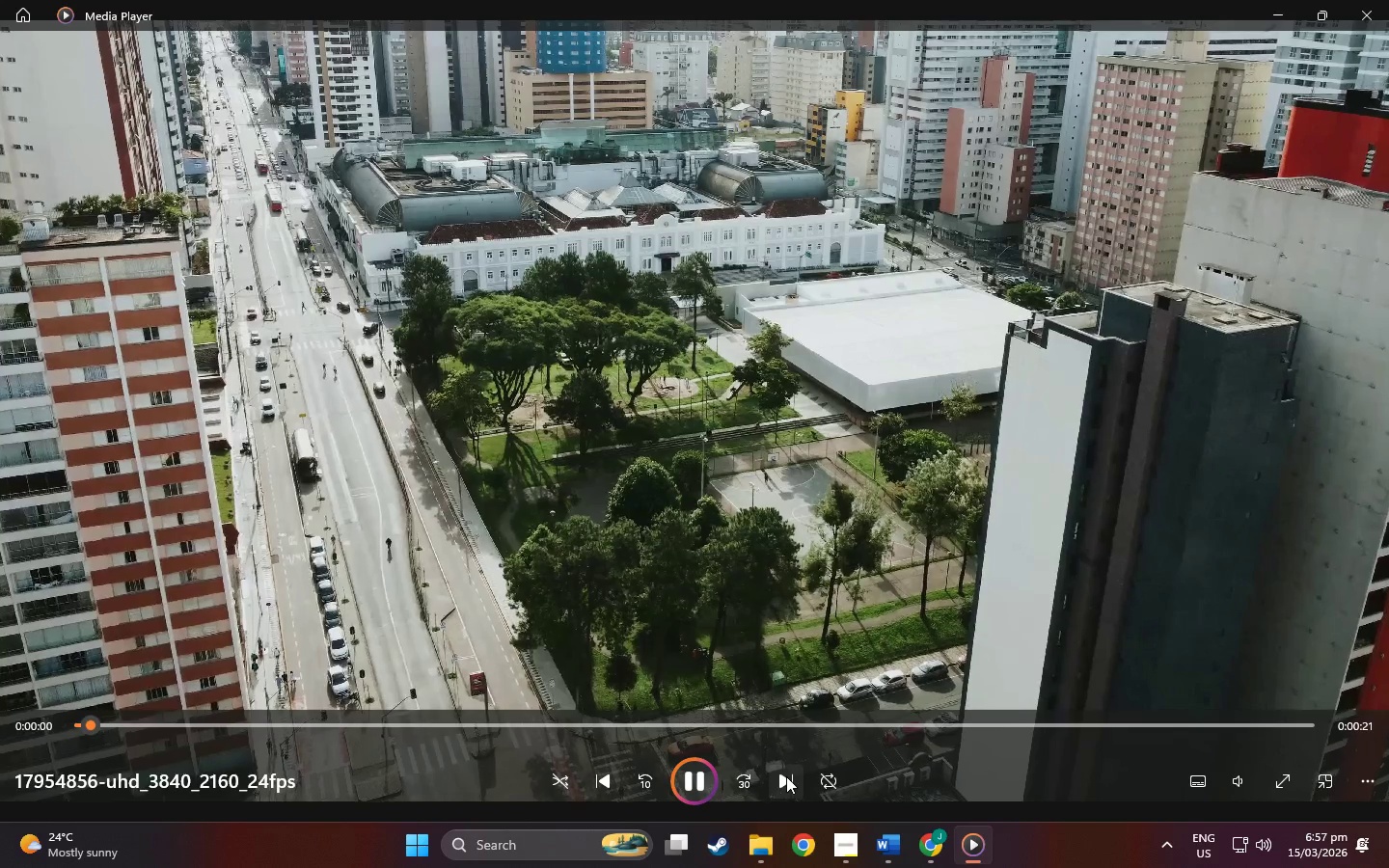 
left_click([786, 776])
 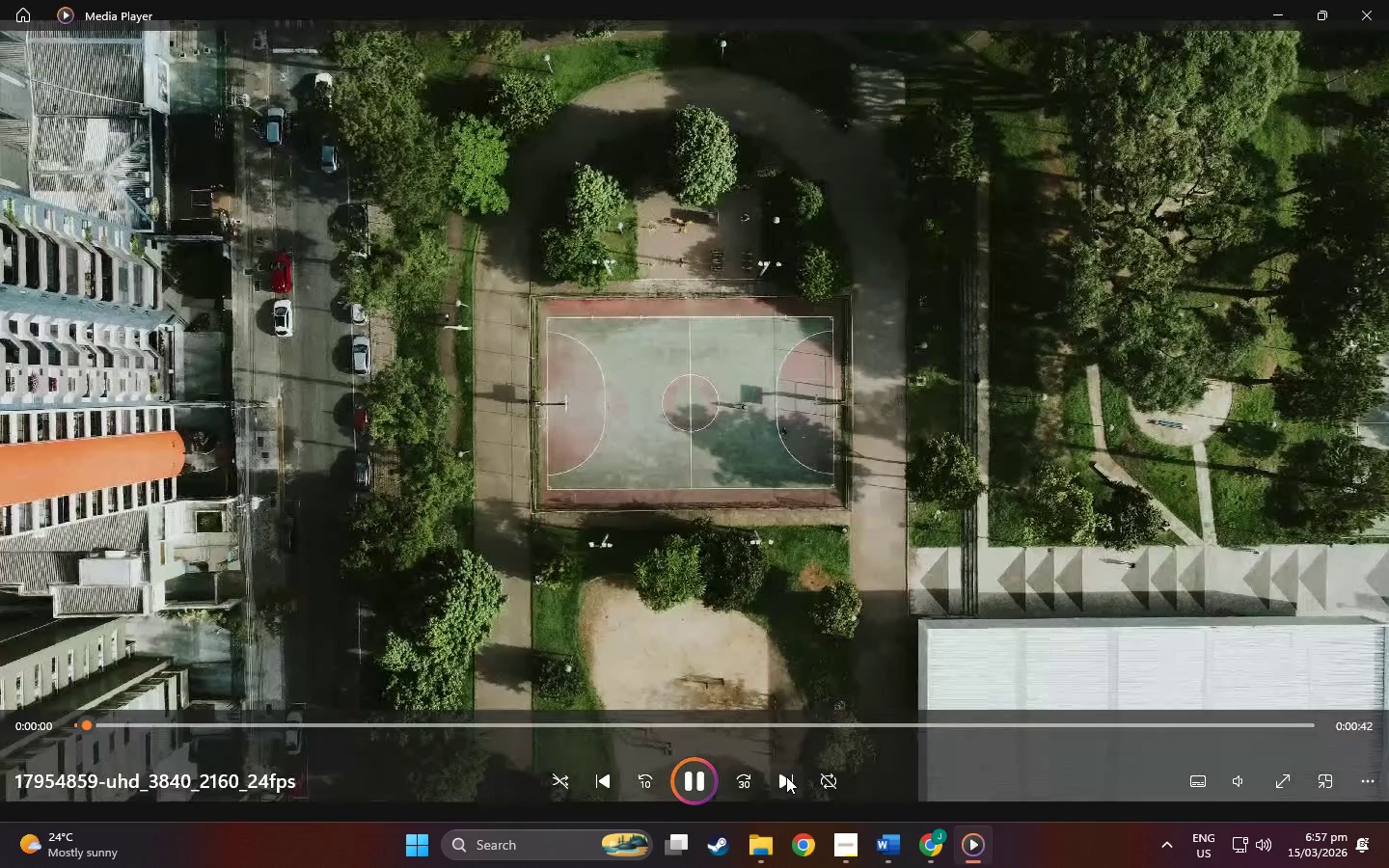 
left_click([786, 776])
 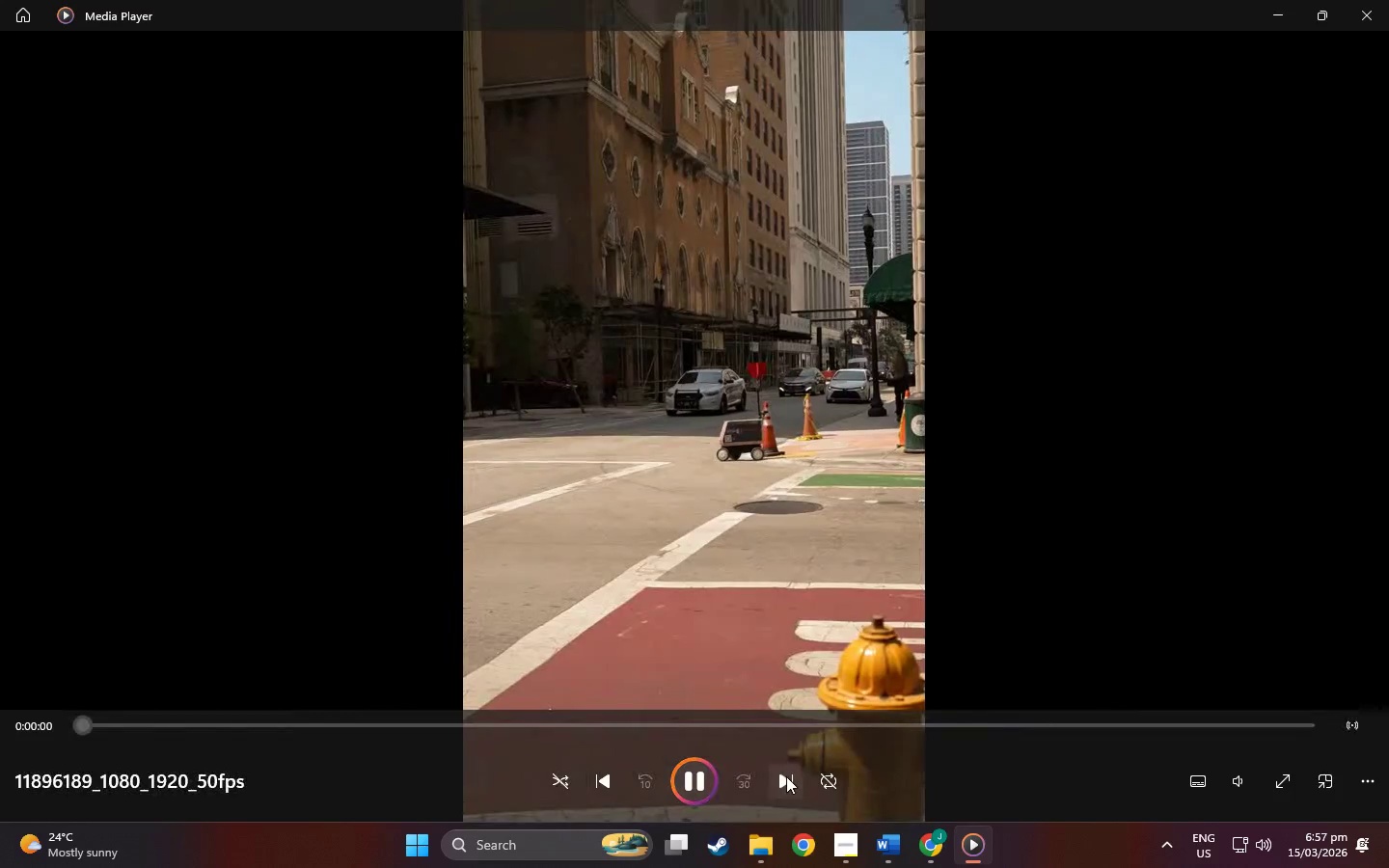 
left_click([786, 776])
 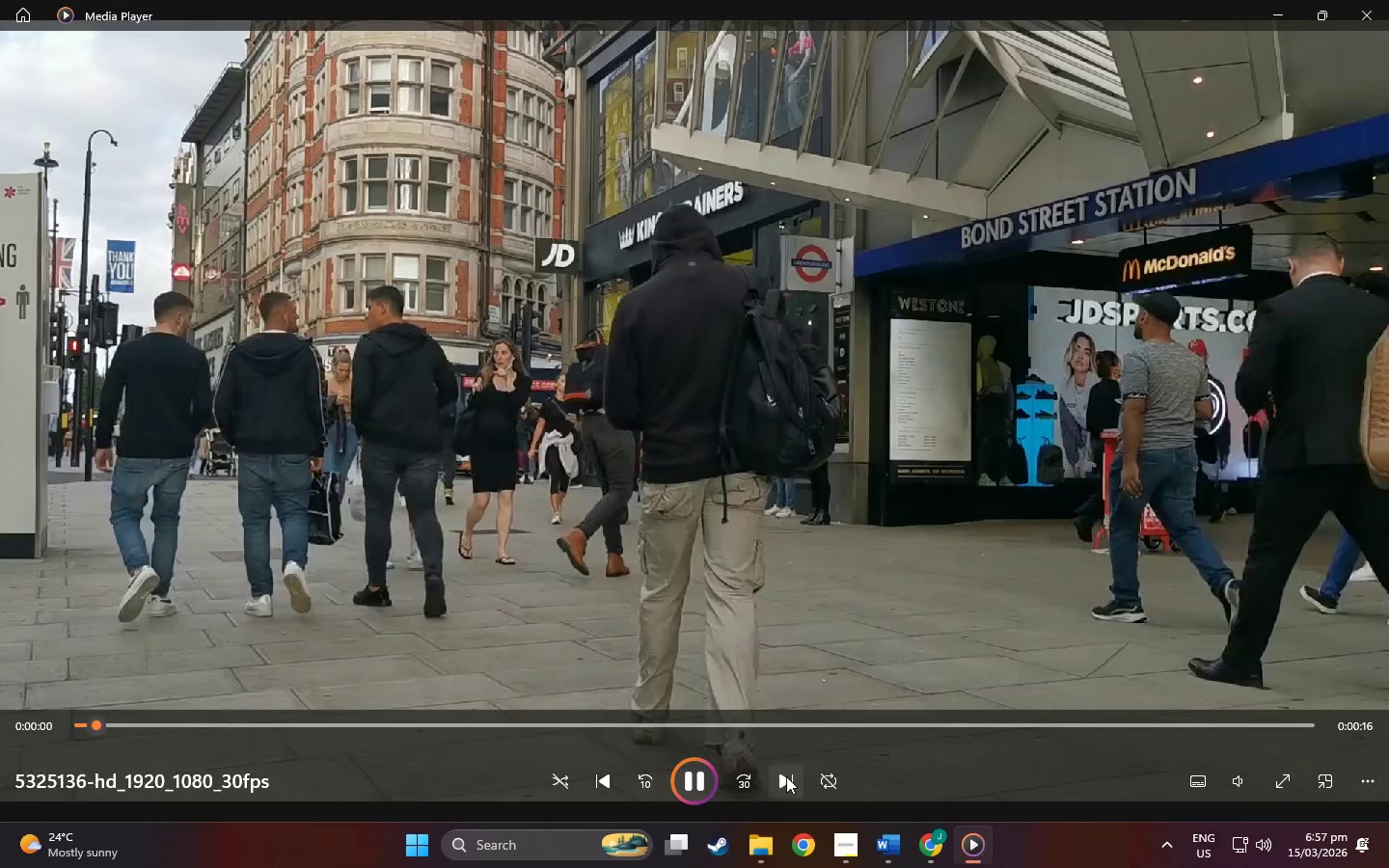 
left_click([786, 776])
 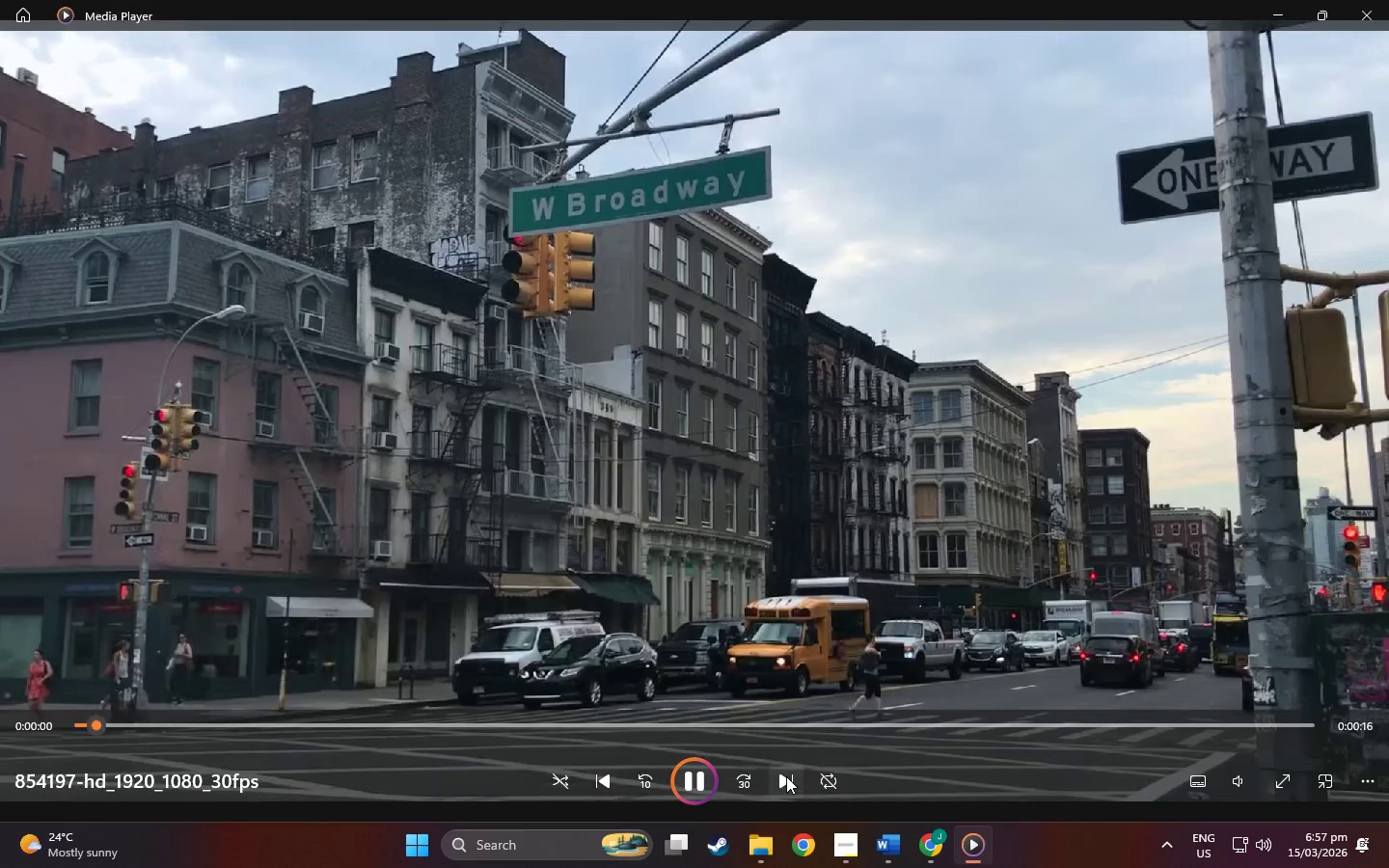 
left_click([786, 776])
 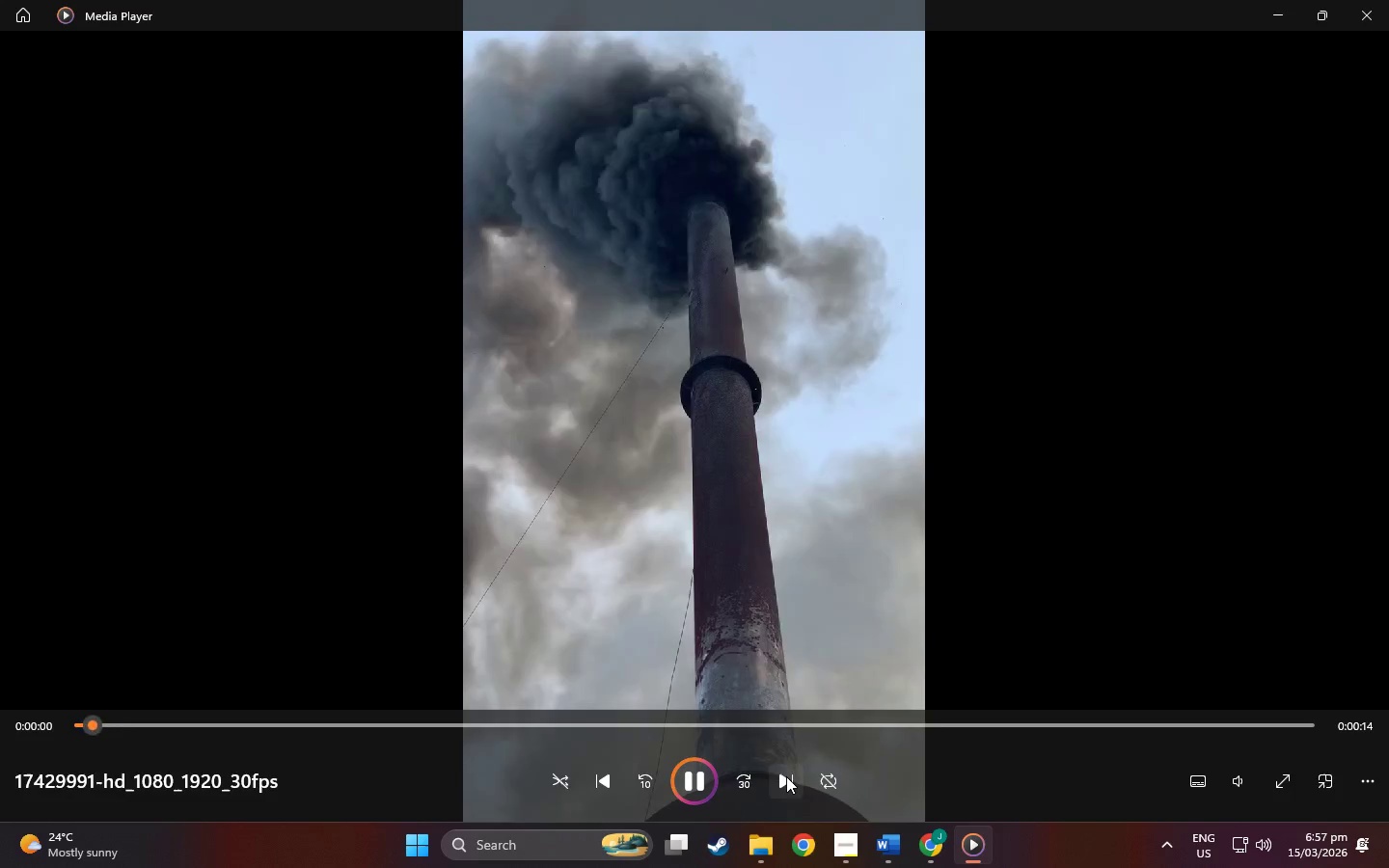 
left_click([786, 776])
 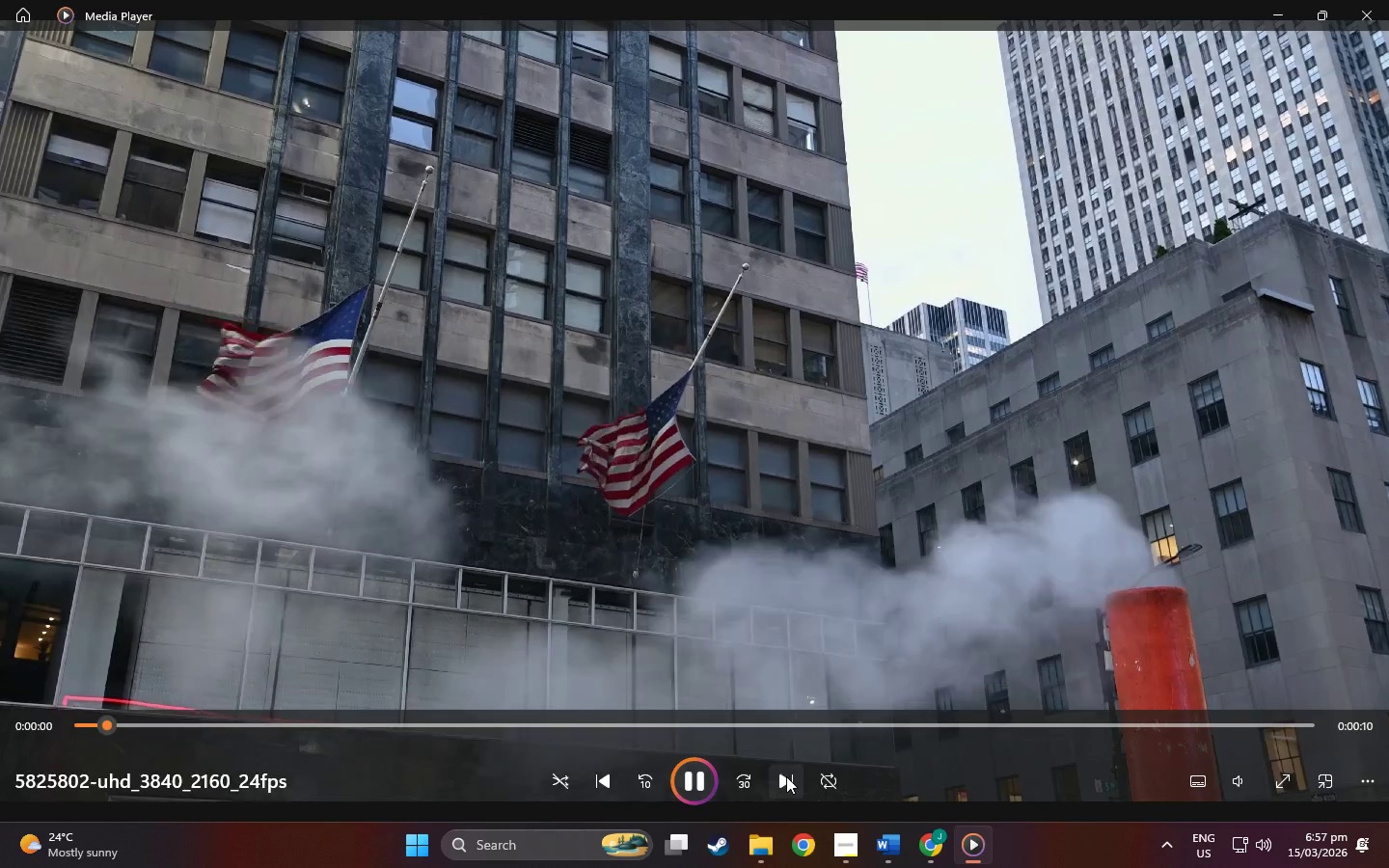 
left_click([786, 776])
 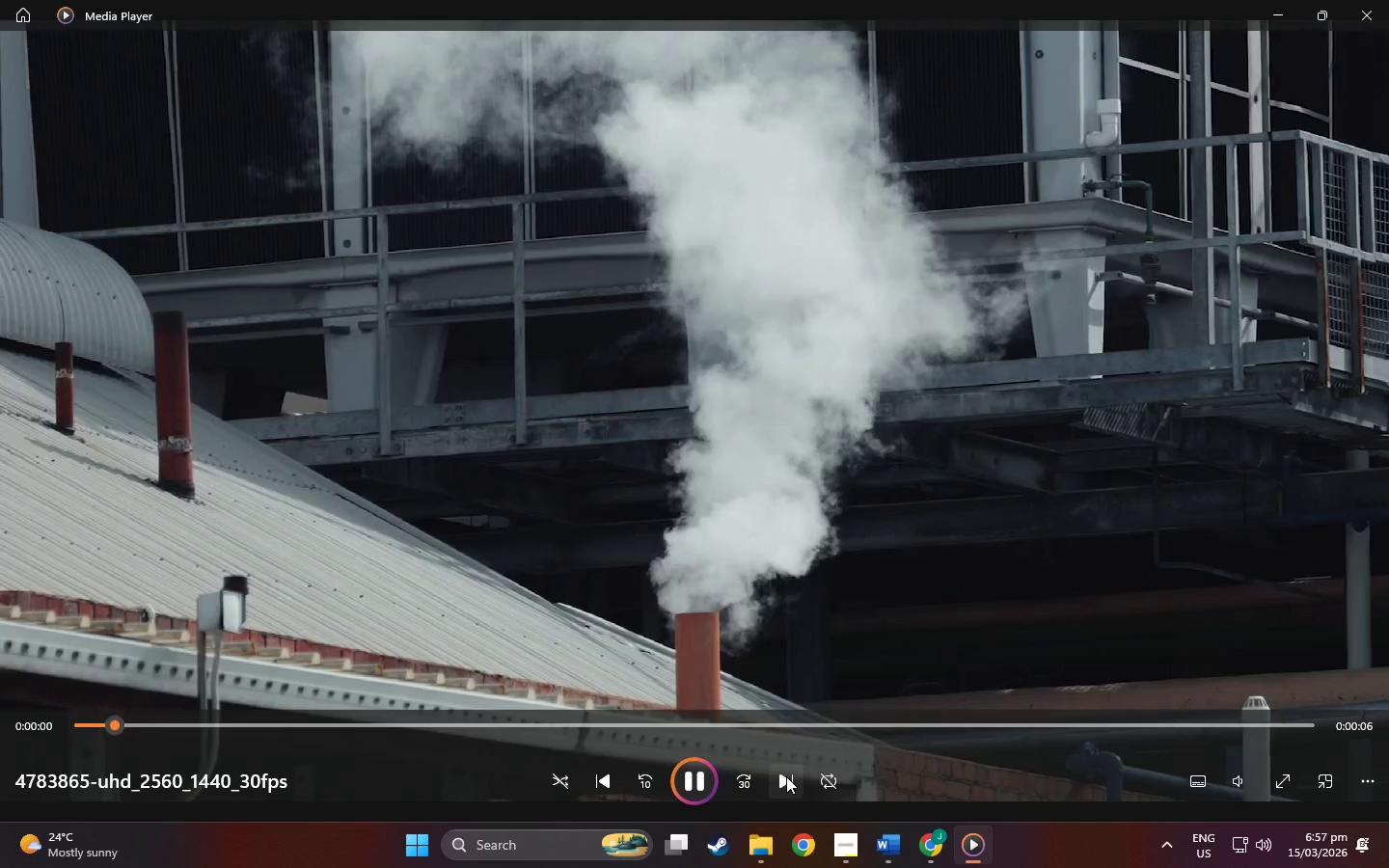 
left_click([786, 776])
 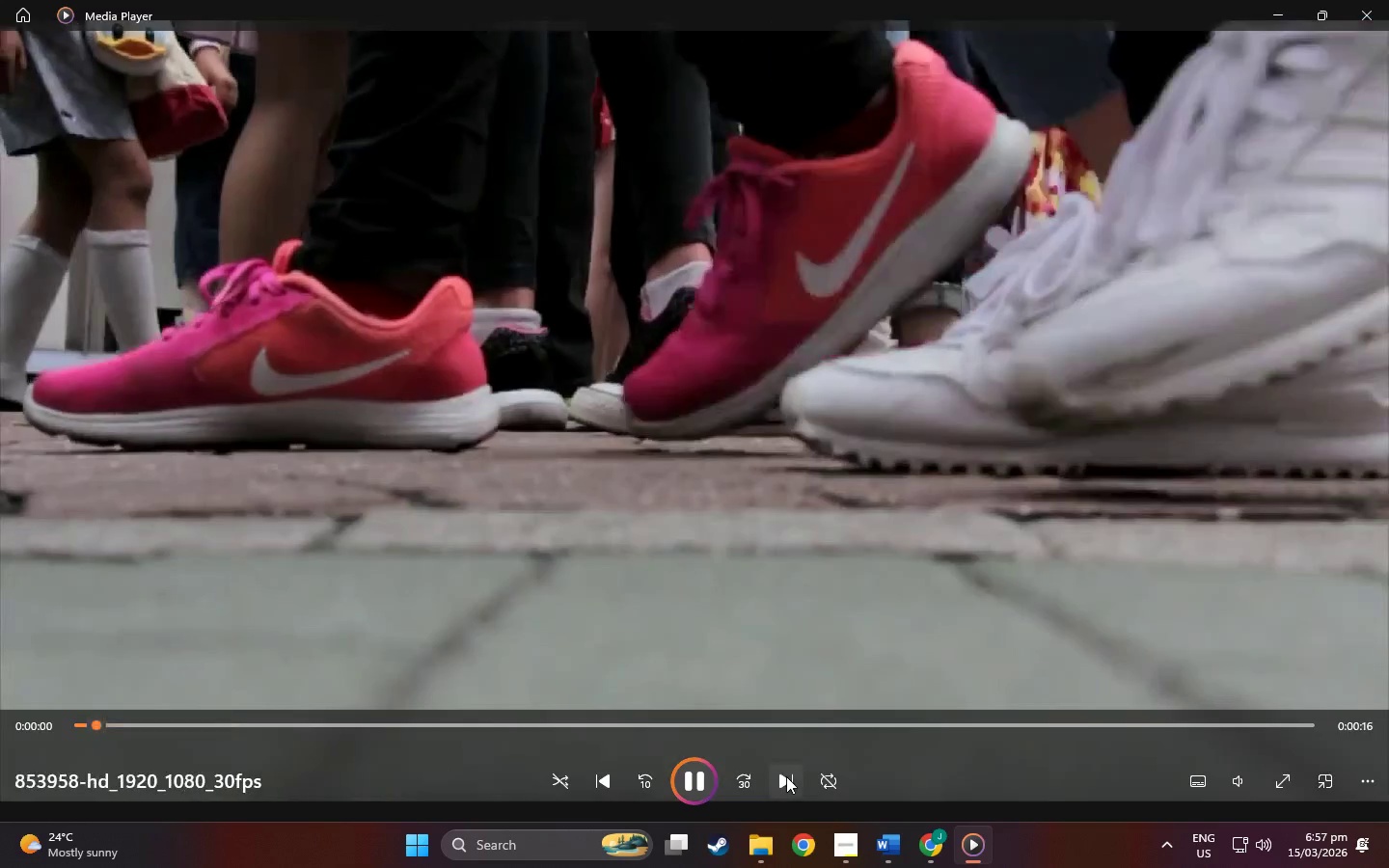 
left_click([786, 776])
 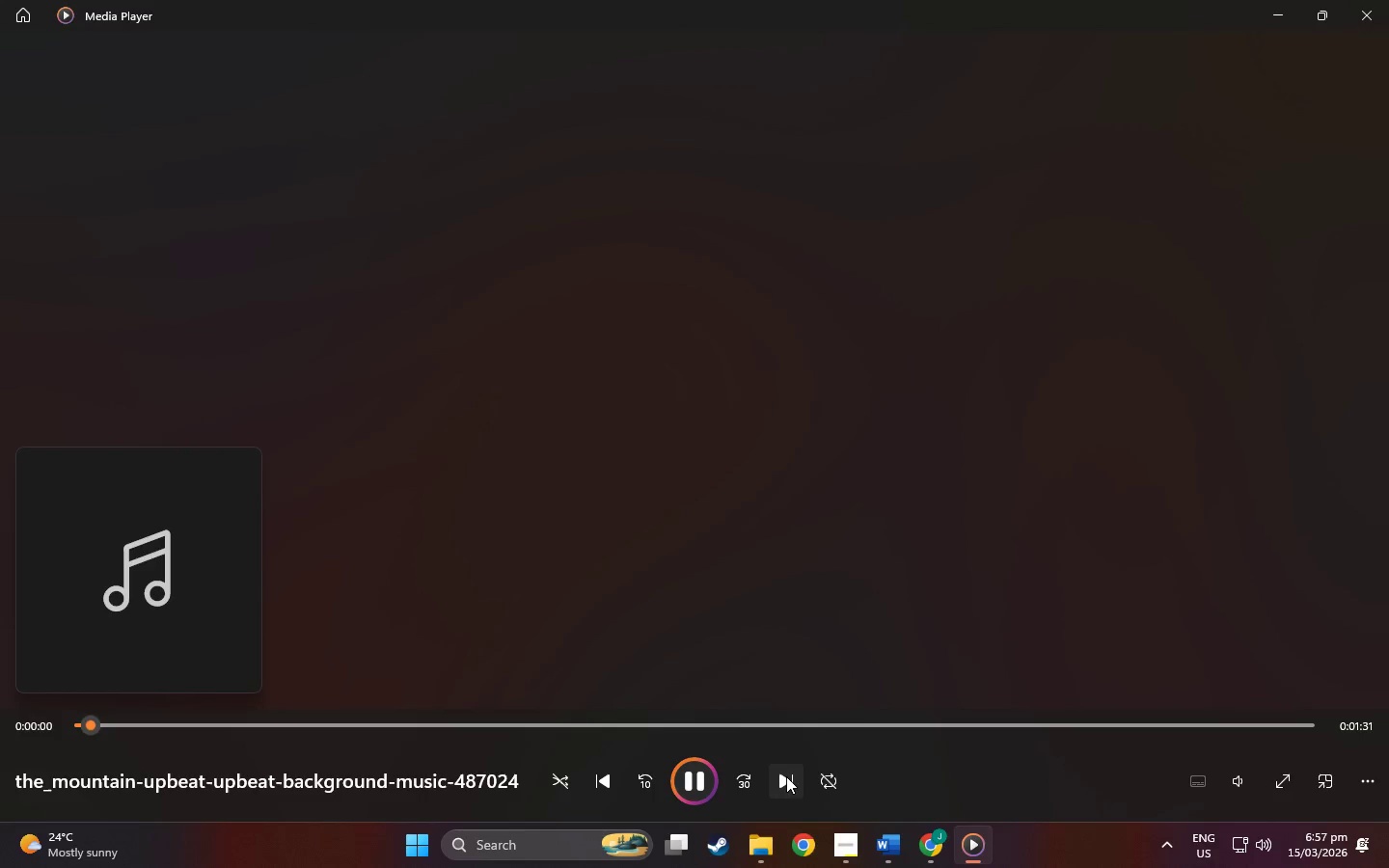 
left_click([786, 776])
 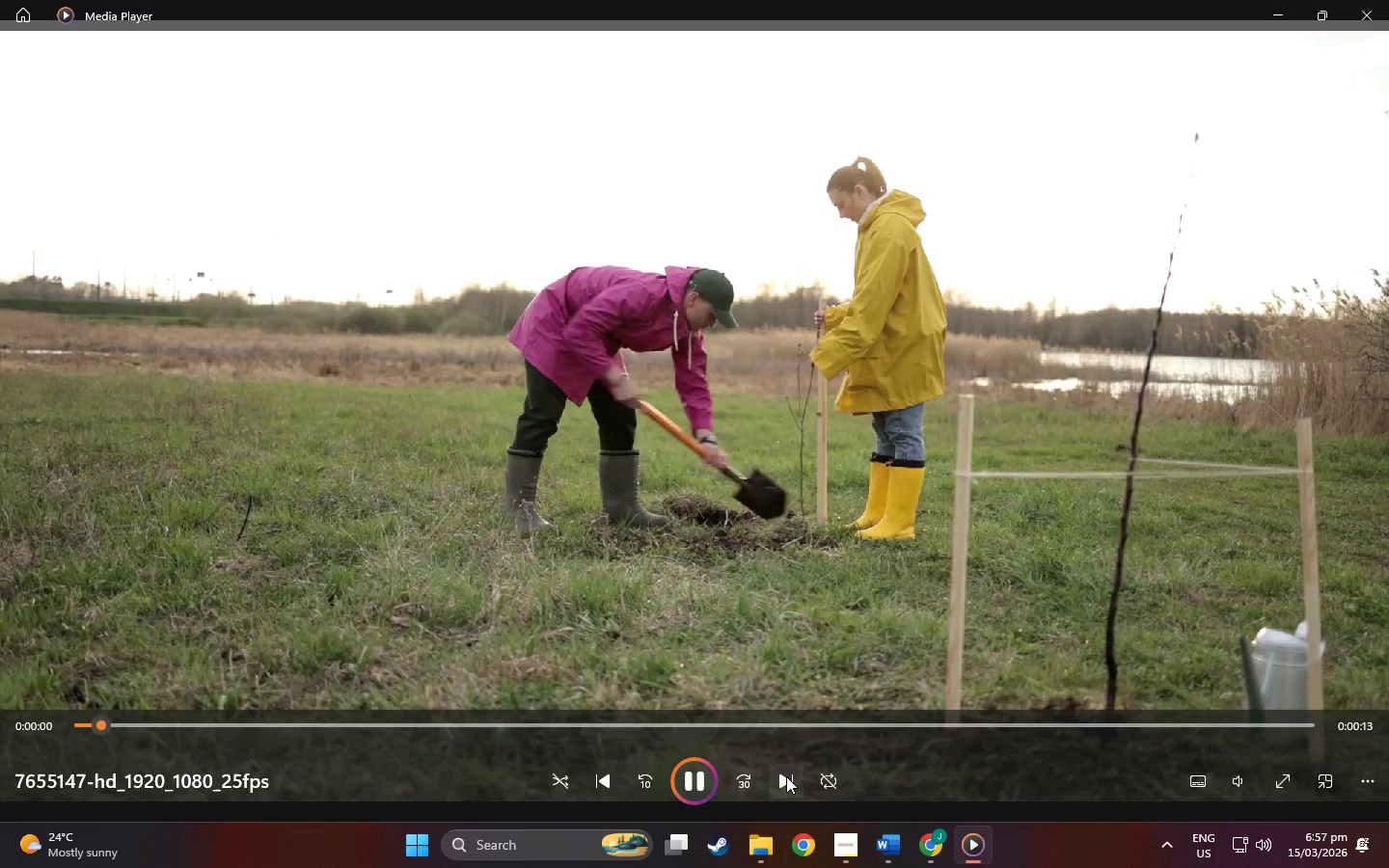 
left_click([786, 776])
 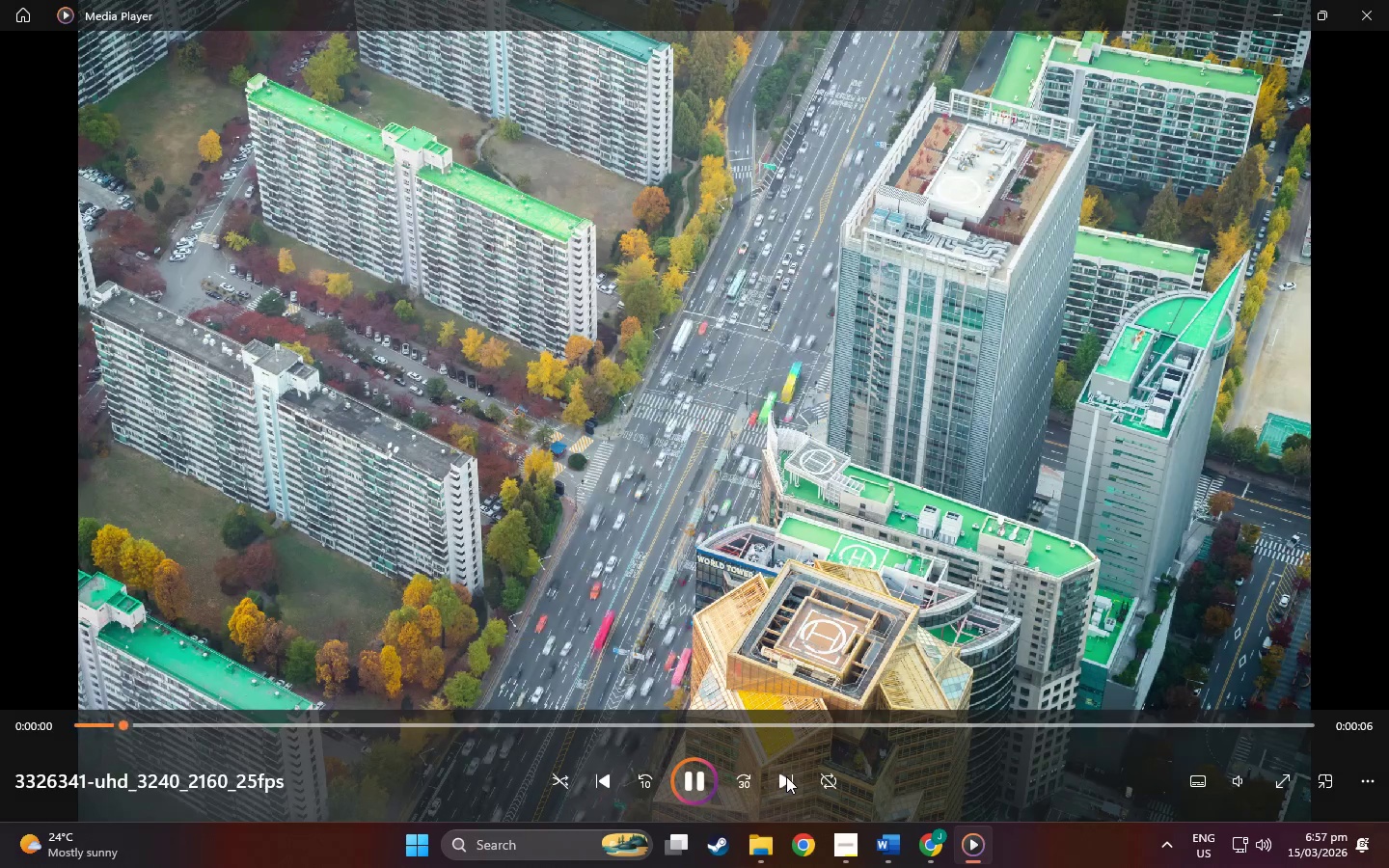 
left_click([786, 776])
 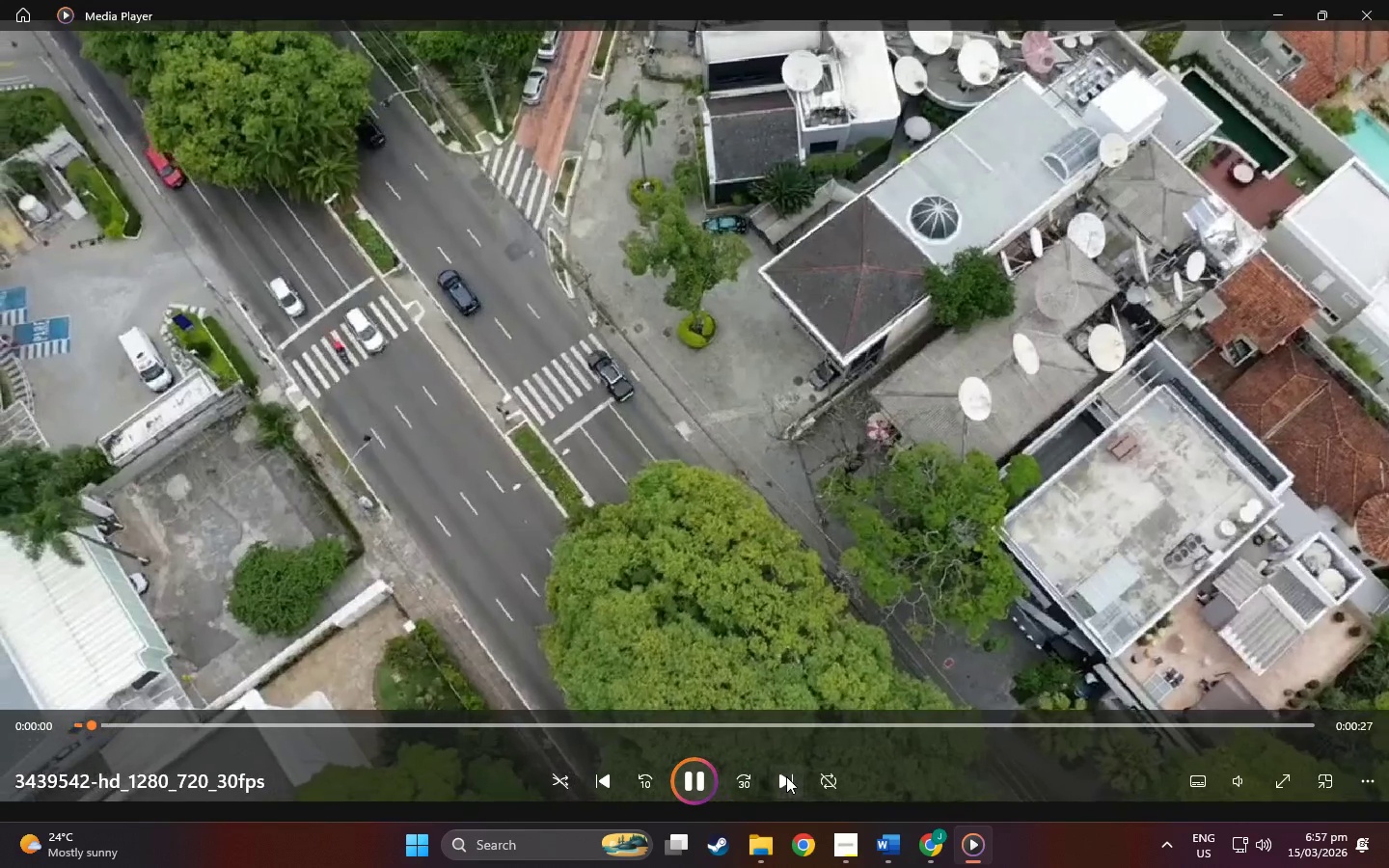 
left_click([786, 776])
 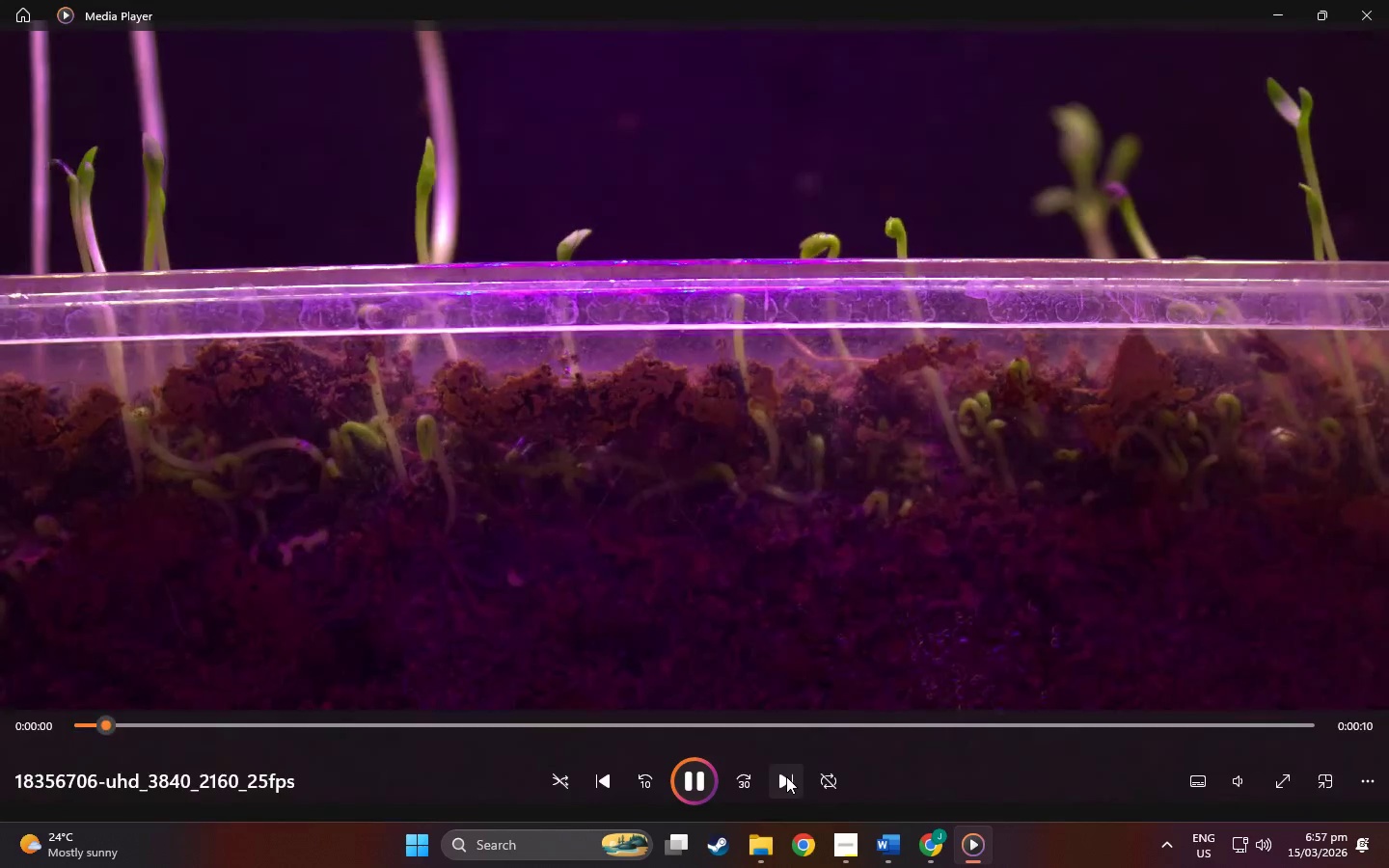 
left_click([786, 776])
 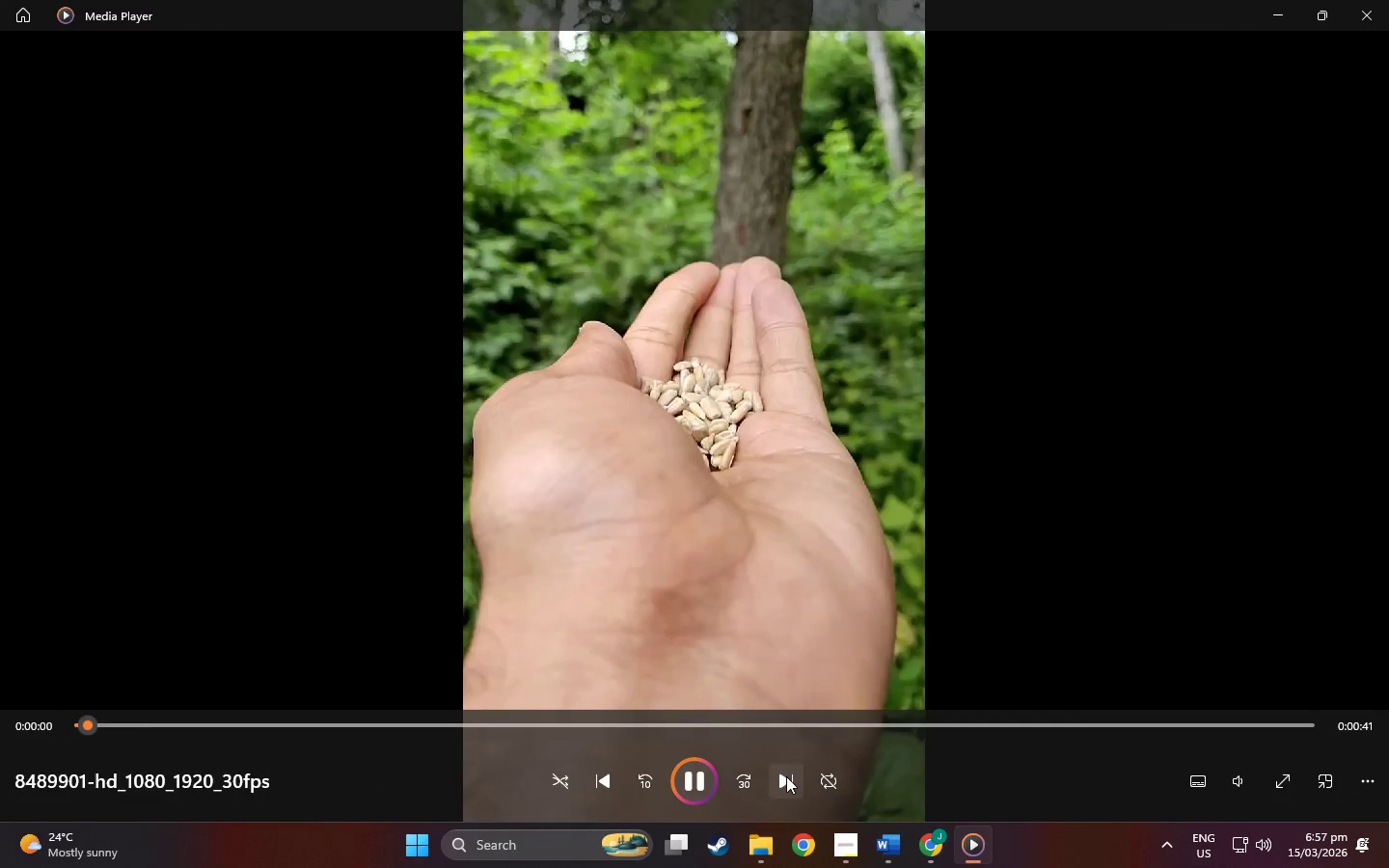 
left_click([786, 776])
 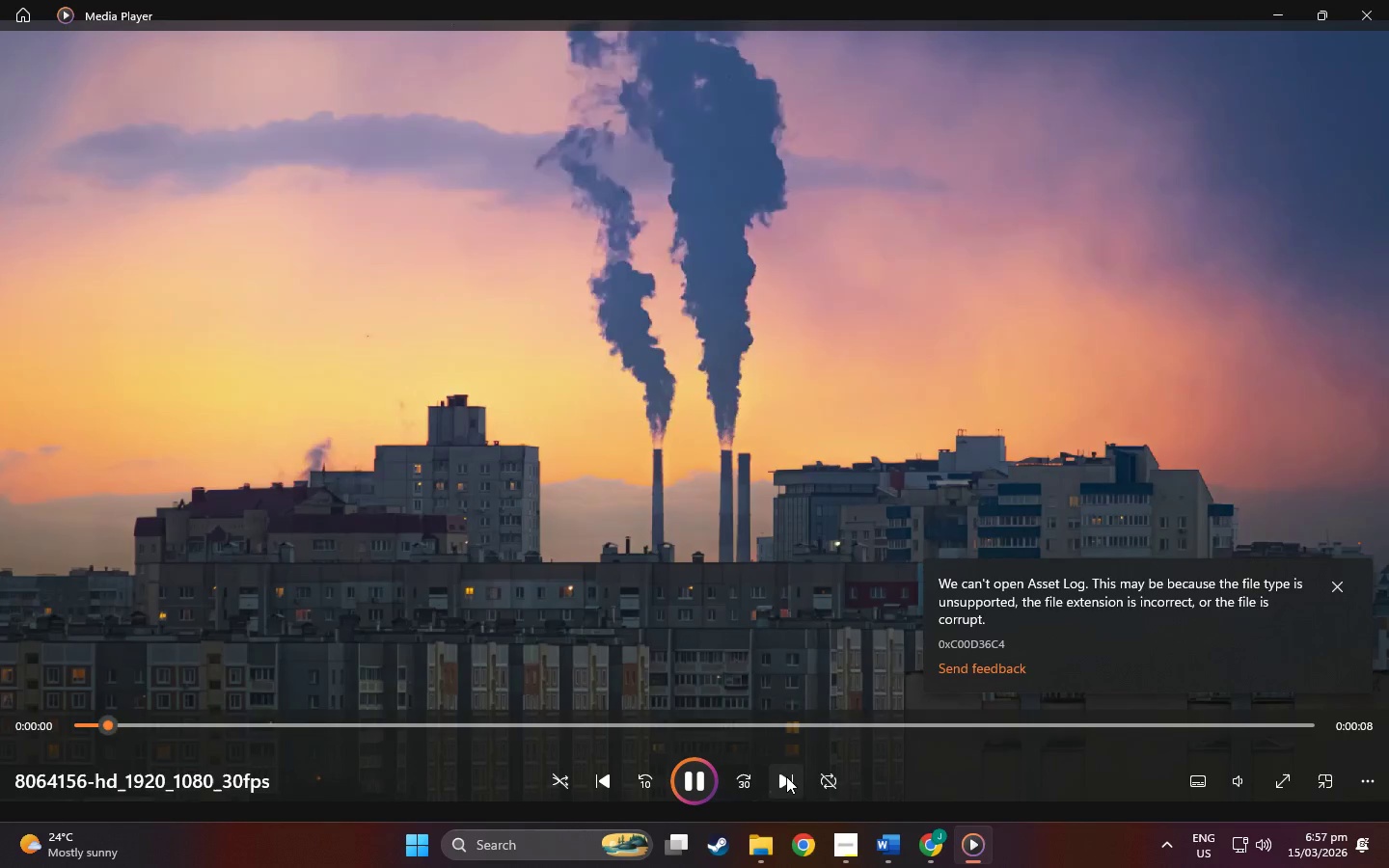 
left_click([786, 776])
 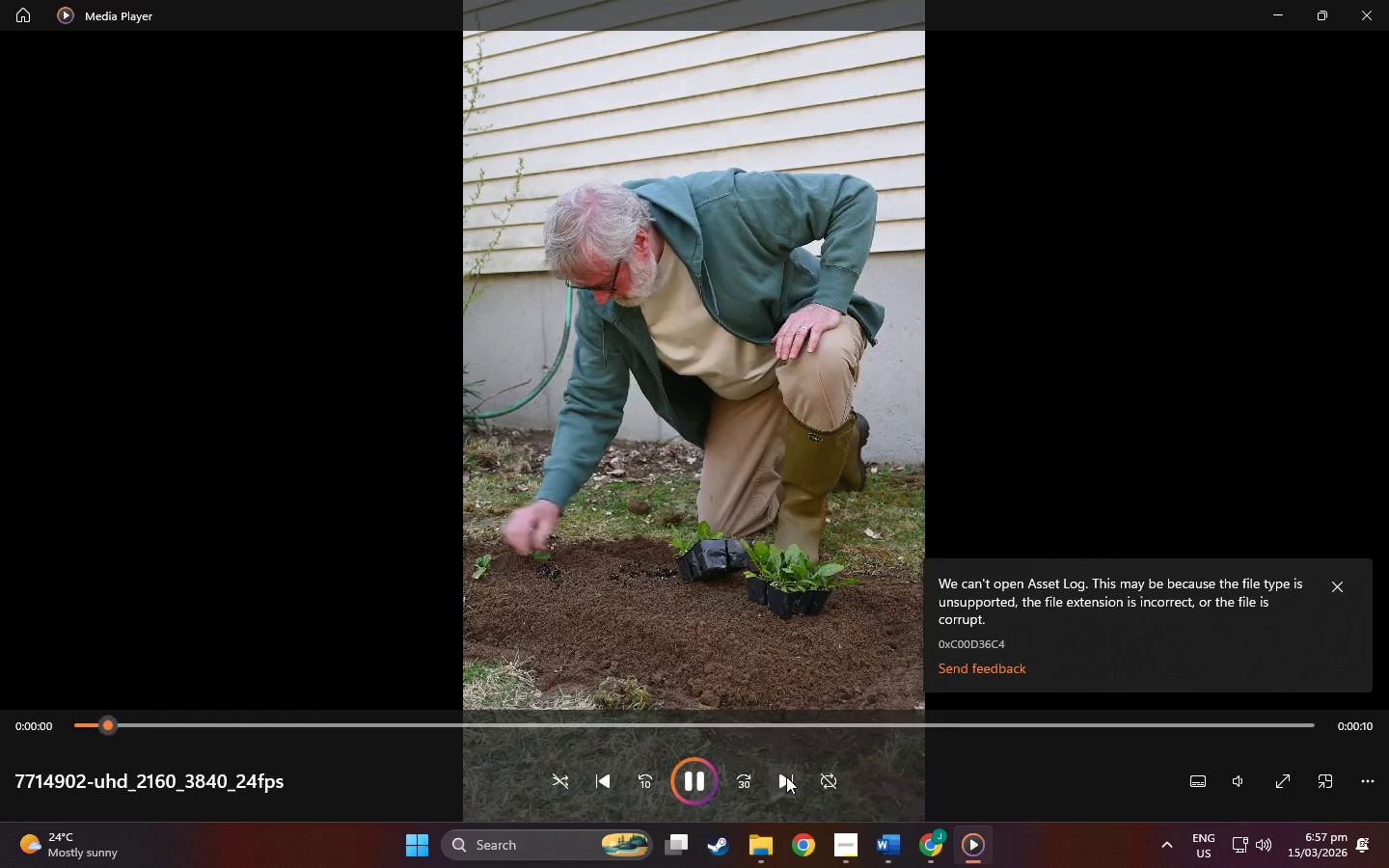 
left_click([786, 776])
 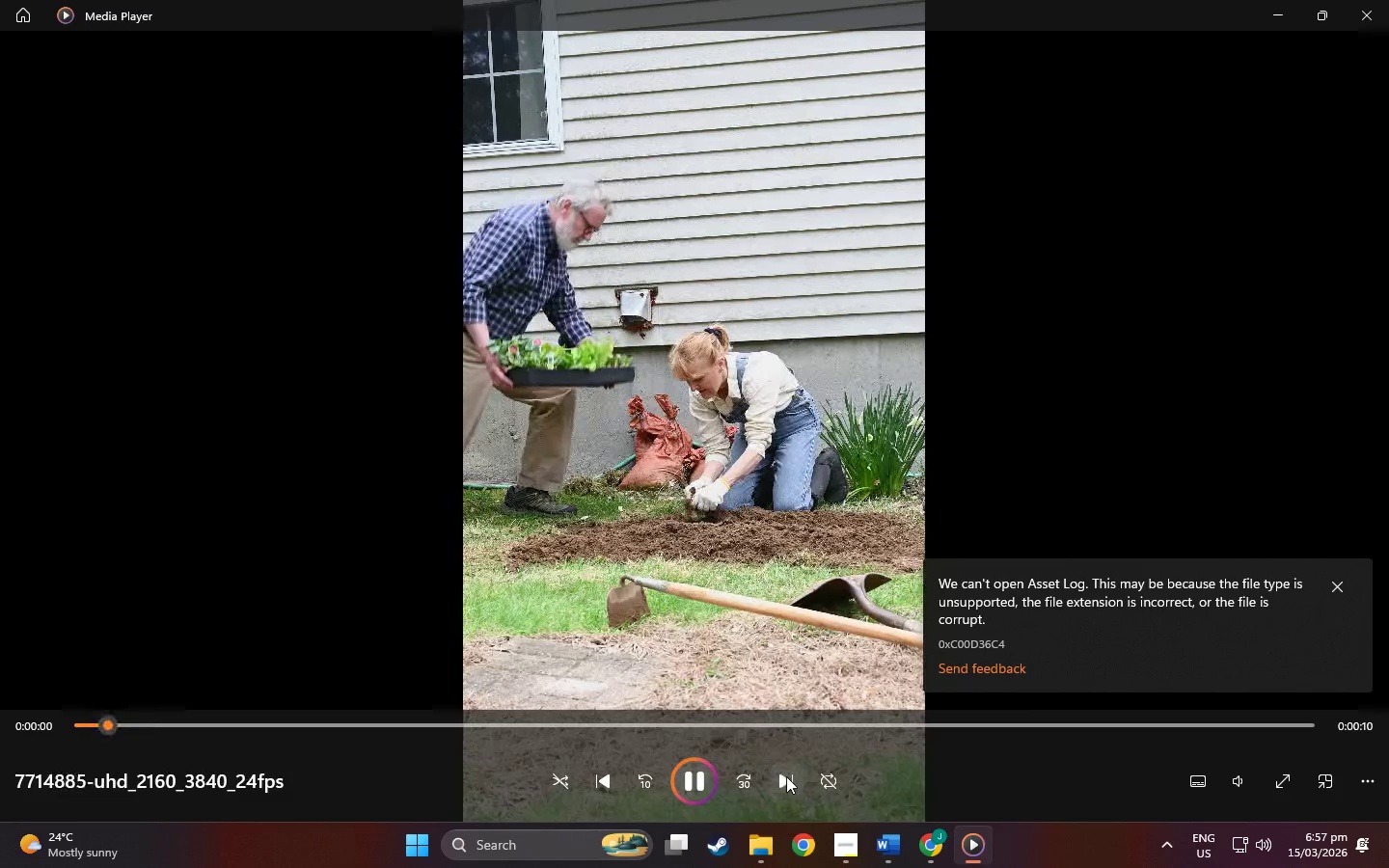 
left_click([786, 776])
 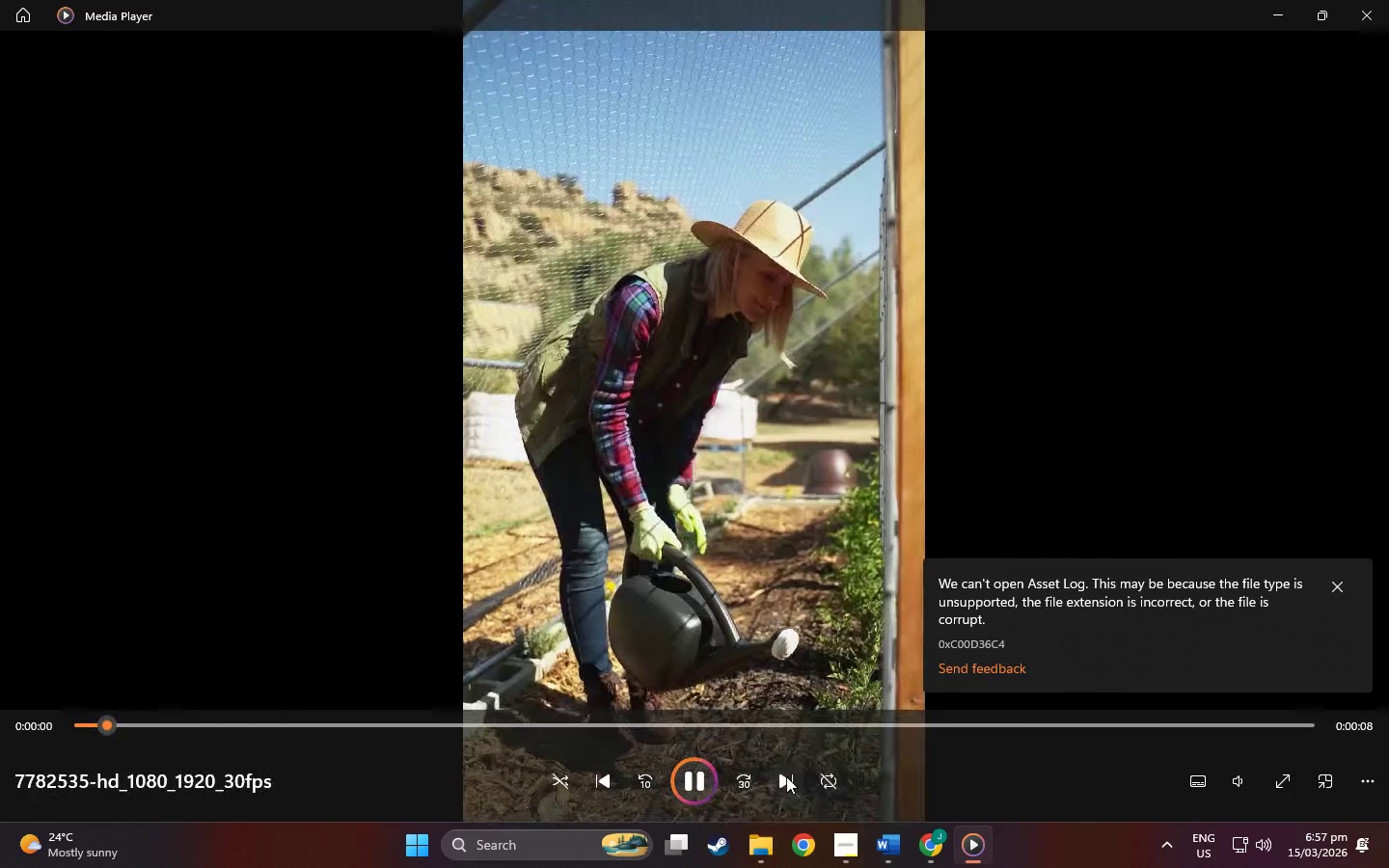 
left_click([786, 776])
 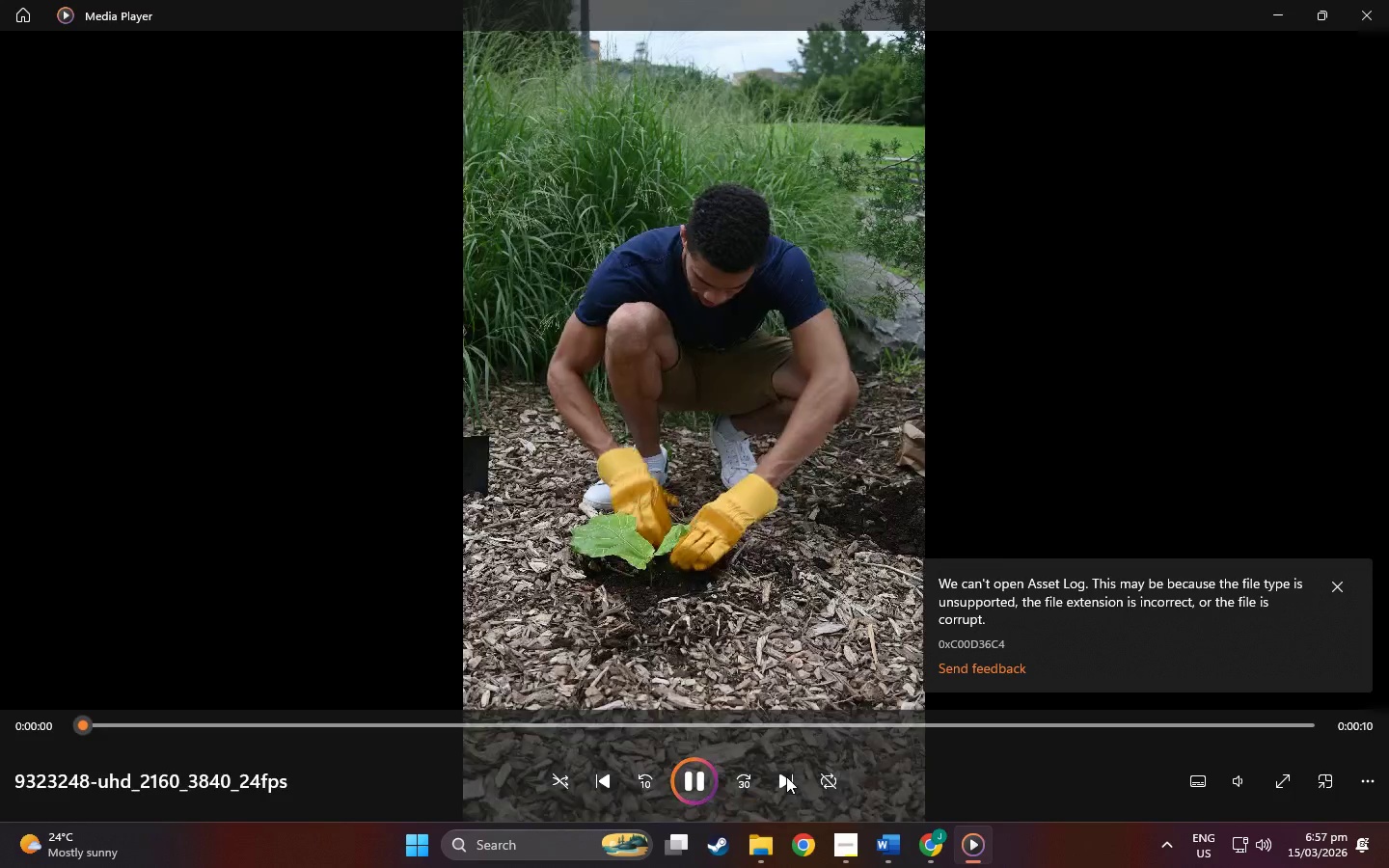 
left_click([786, 776])
 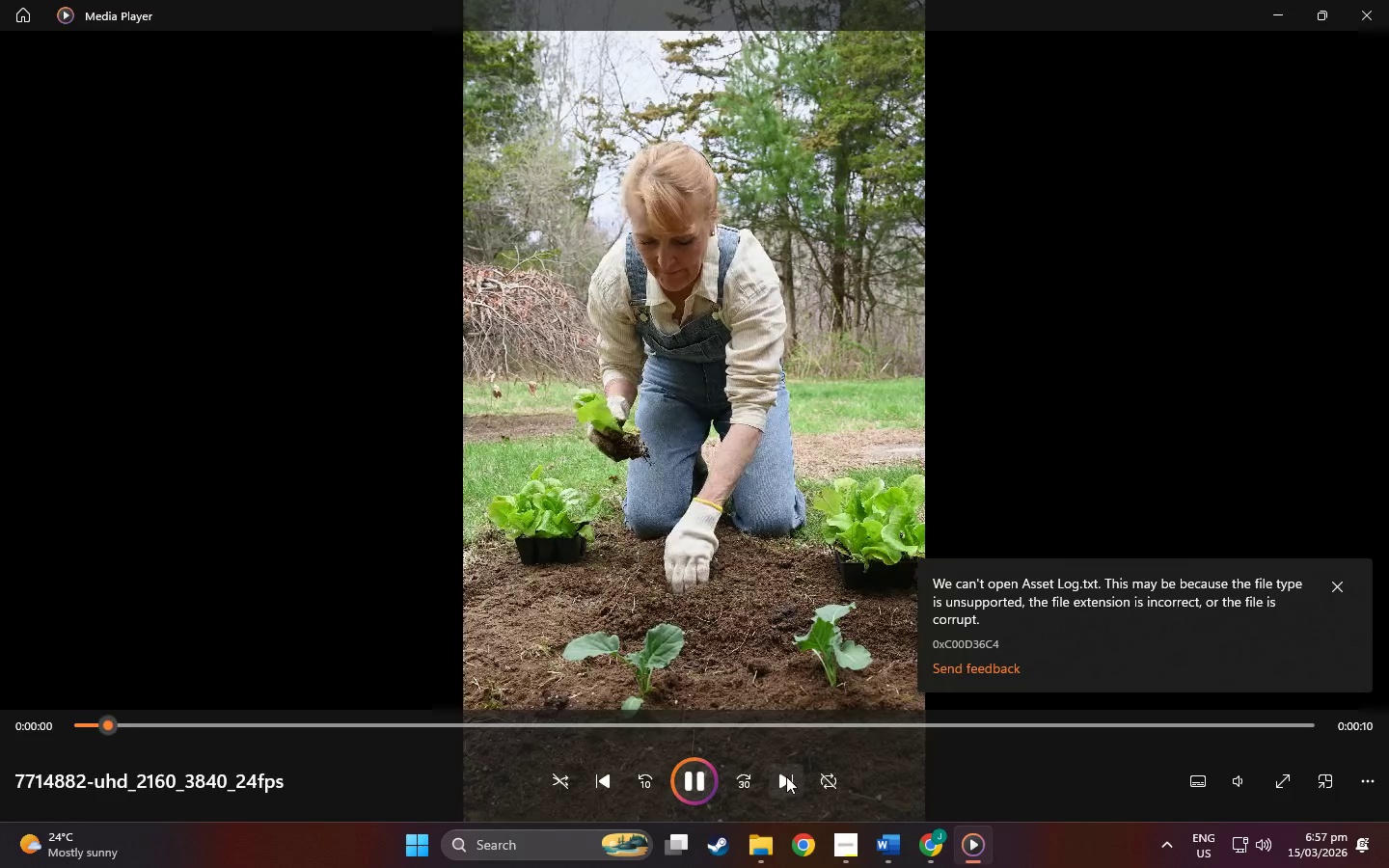 
left_click([786, 776])
 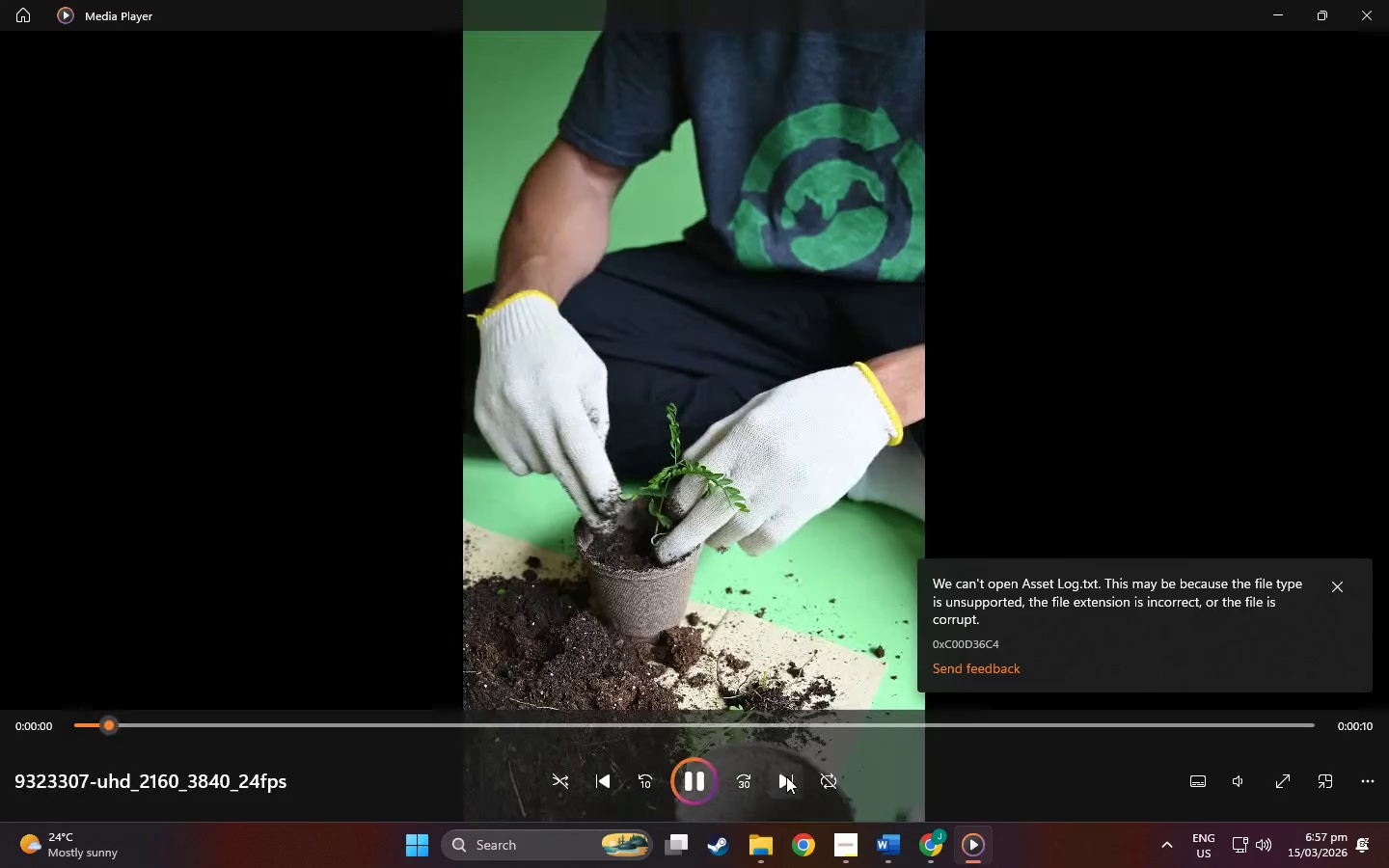 
left_click([786, 776])
 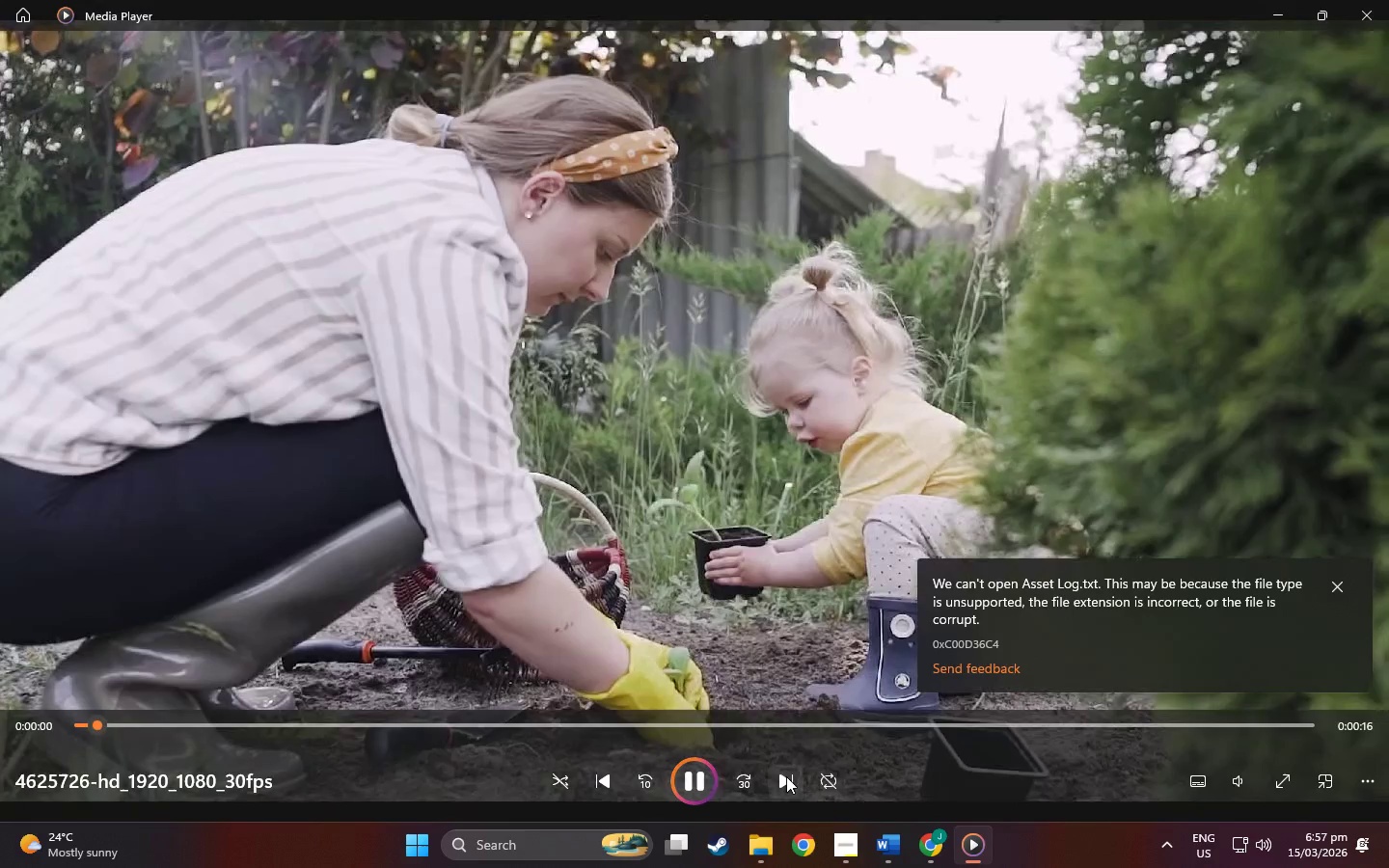 
left_click([786, 776])
 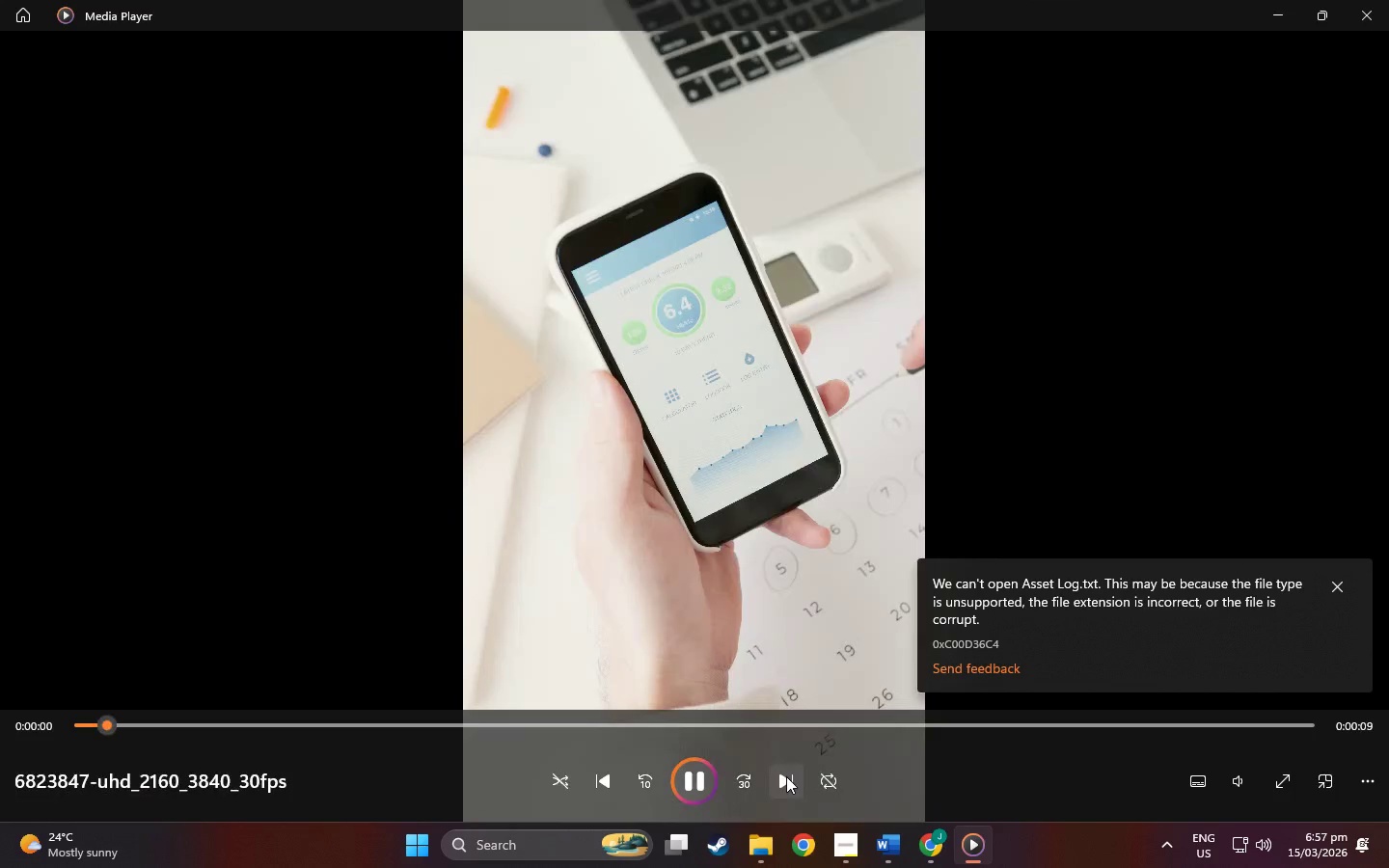 
left_click([786, 776])
 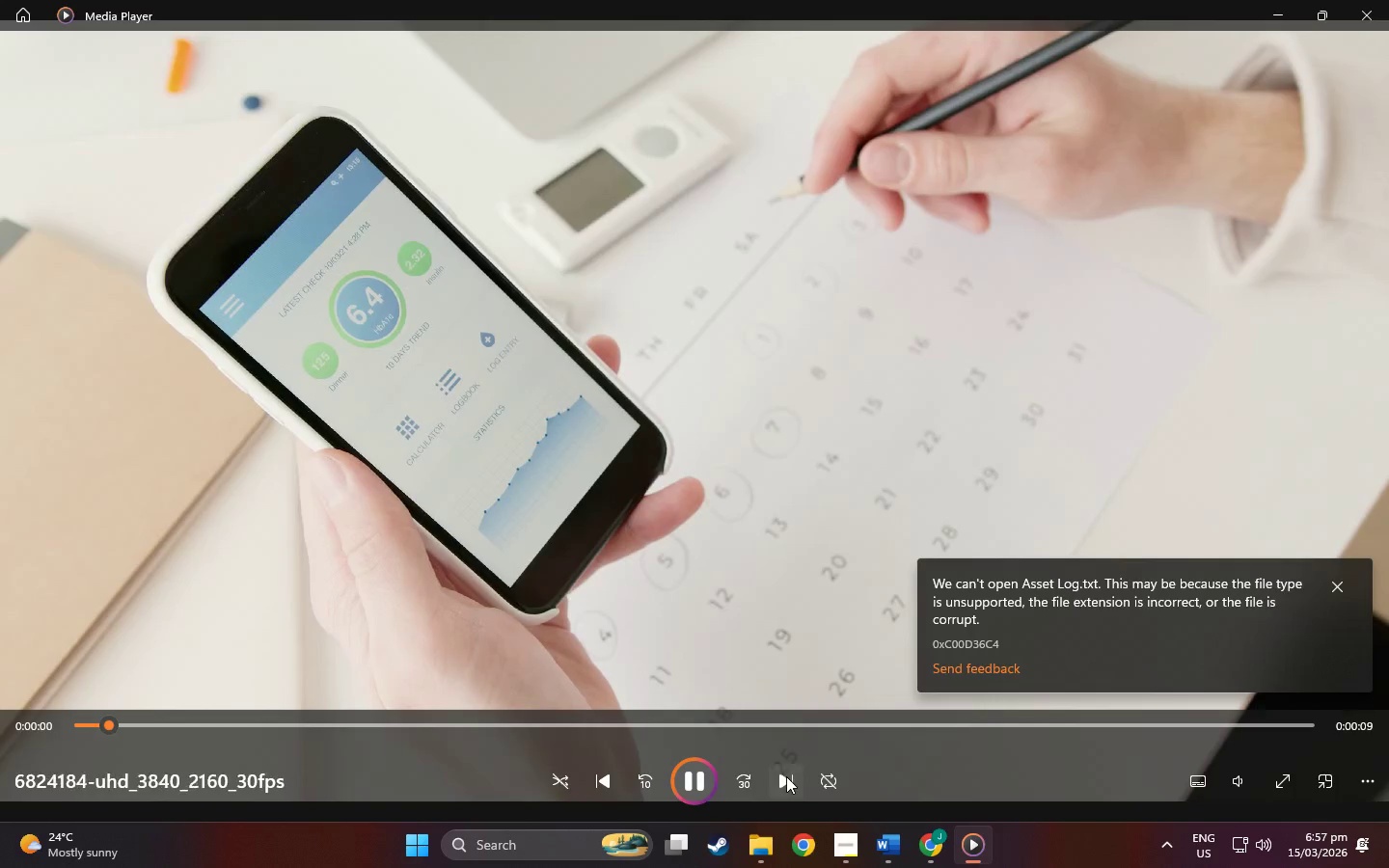 
left_click([786, 776])
 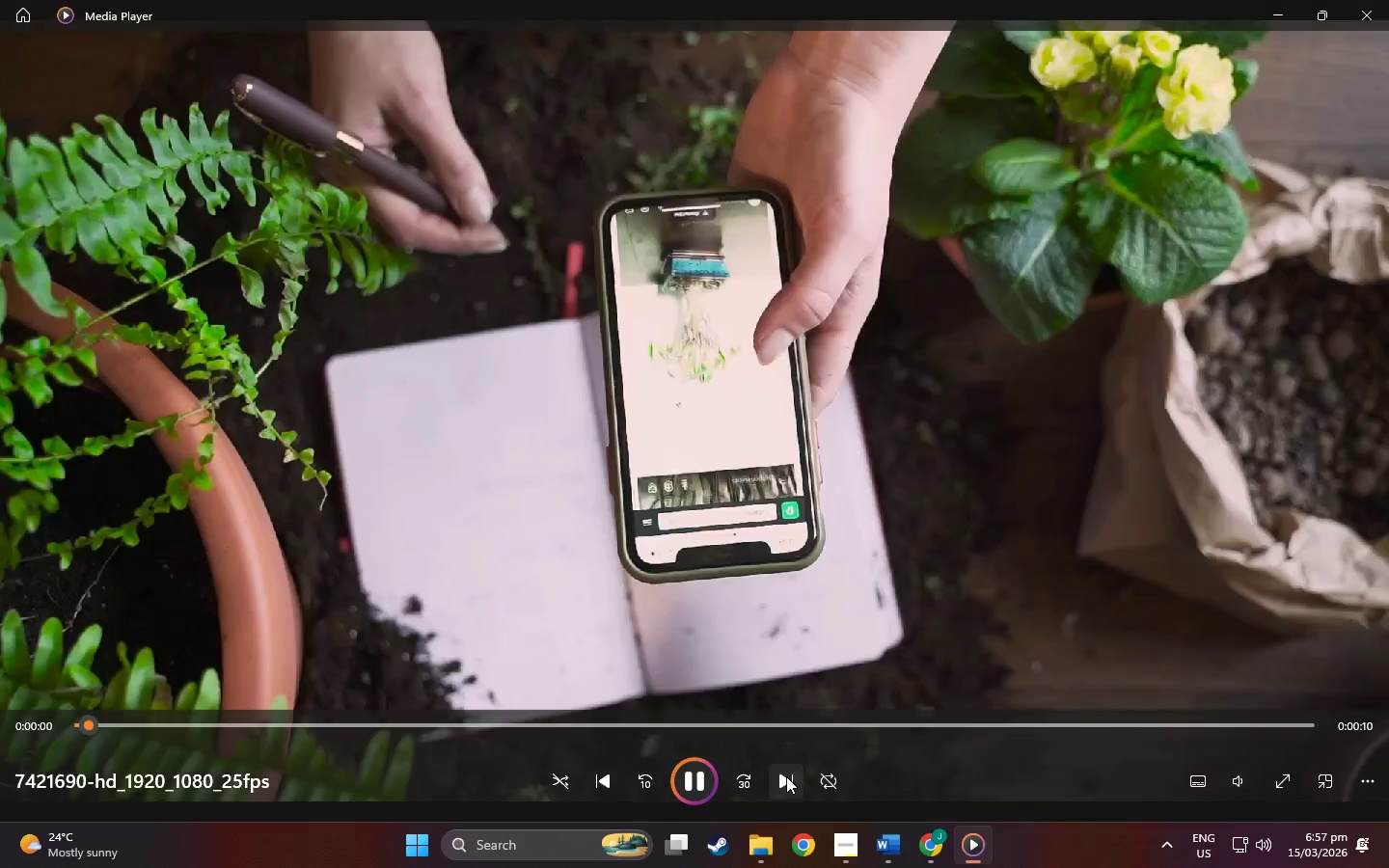 
left_click([786, 776])
 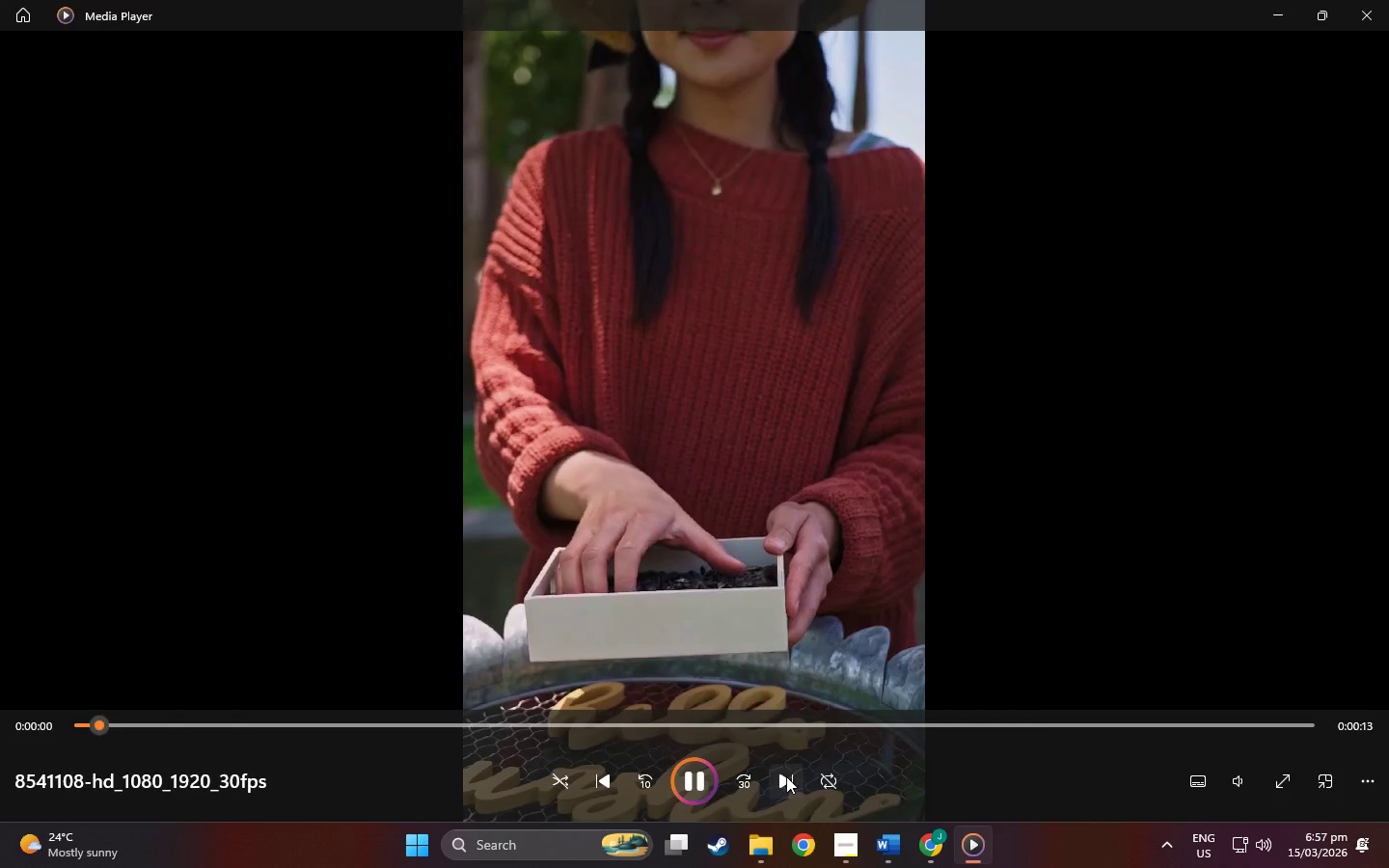 
left_click([786, 776])
 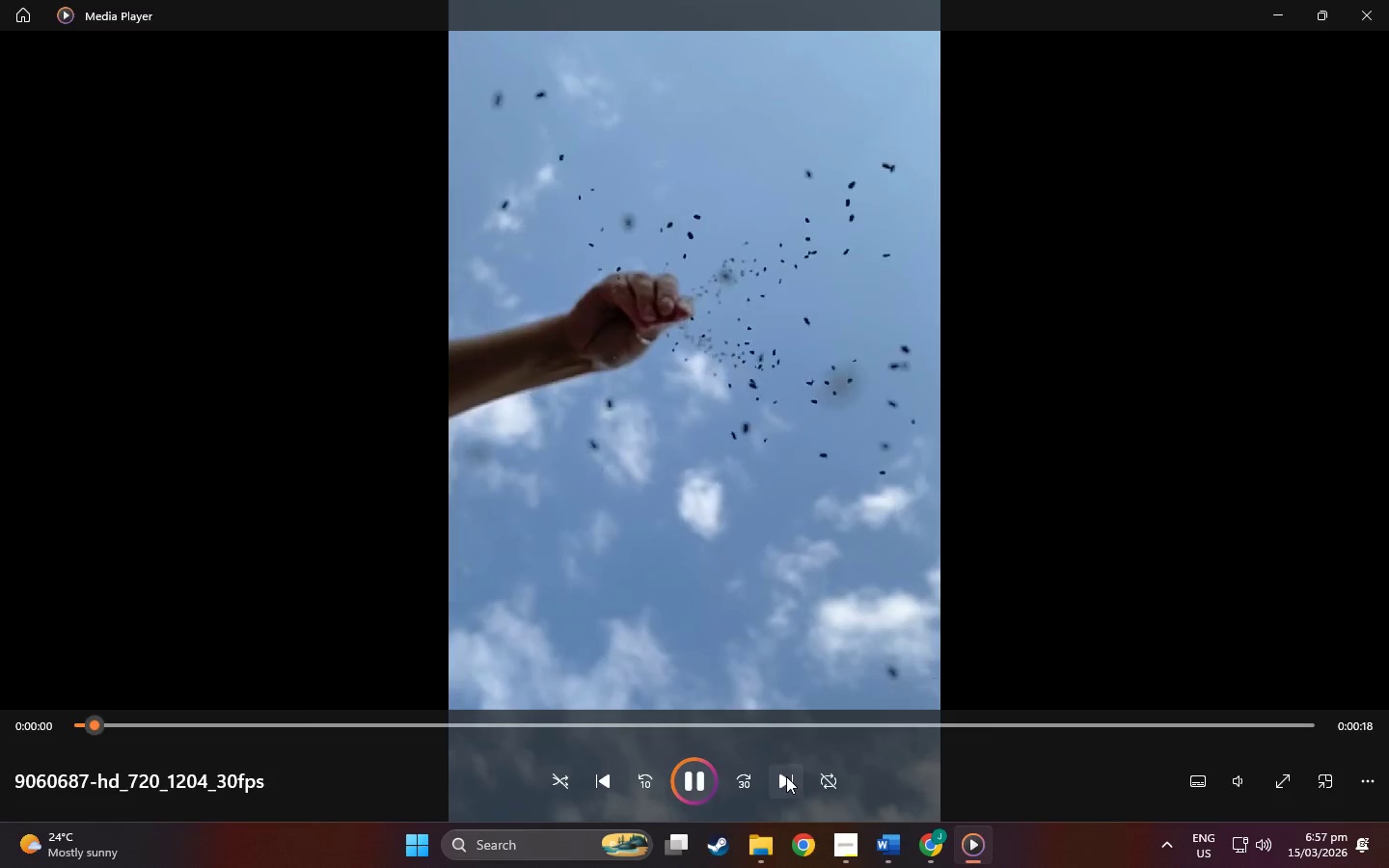 
left_click([786, 776])
 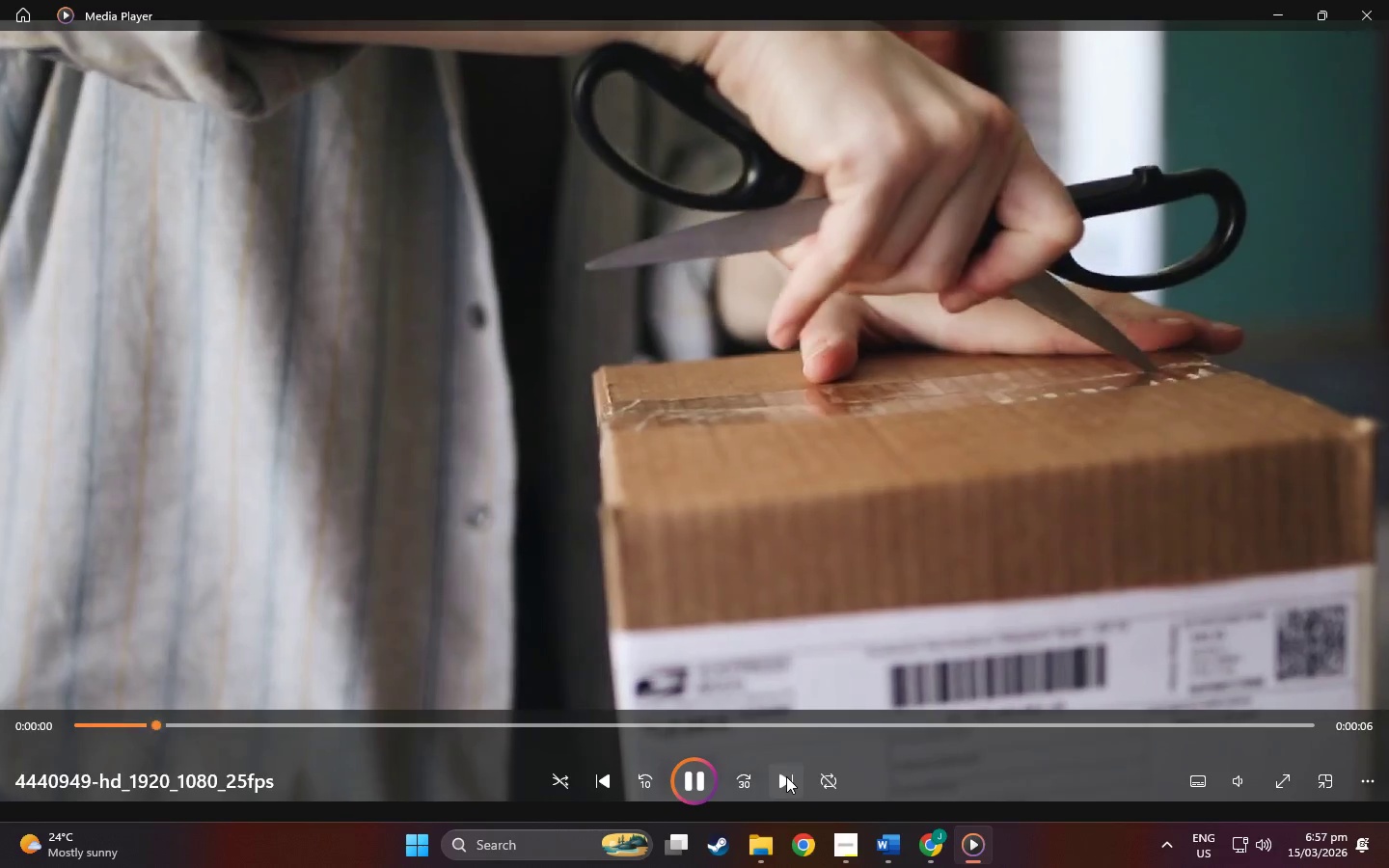 
left_click([786, 776])
 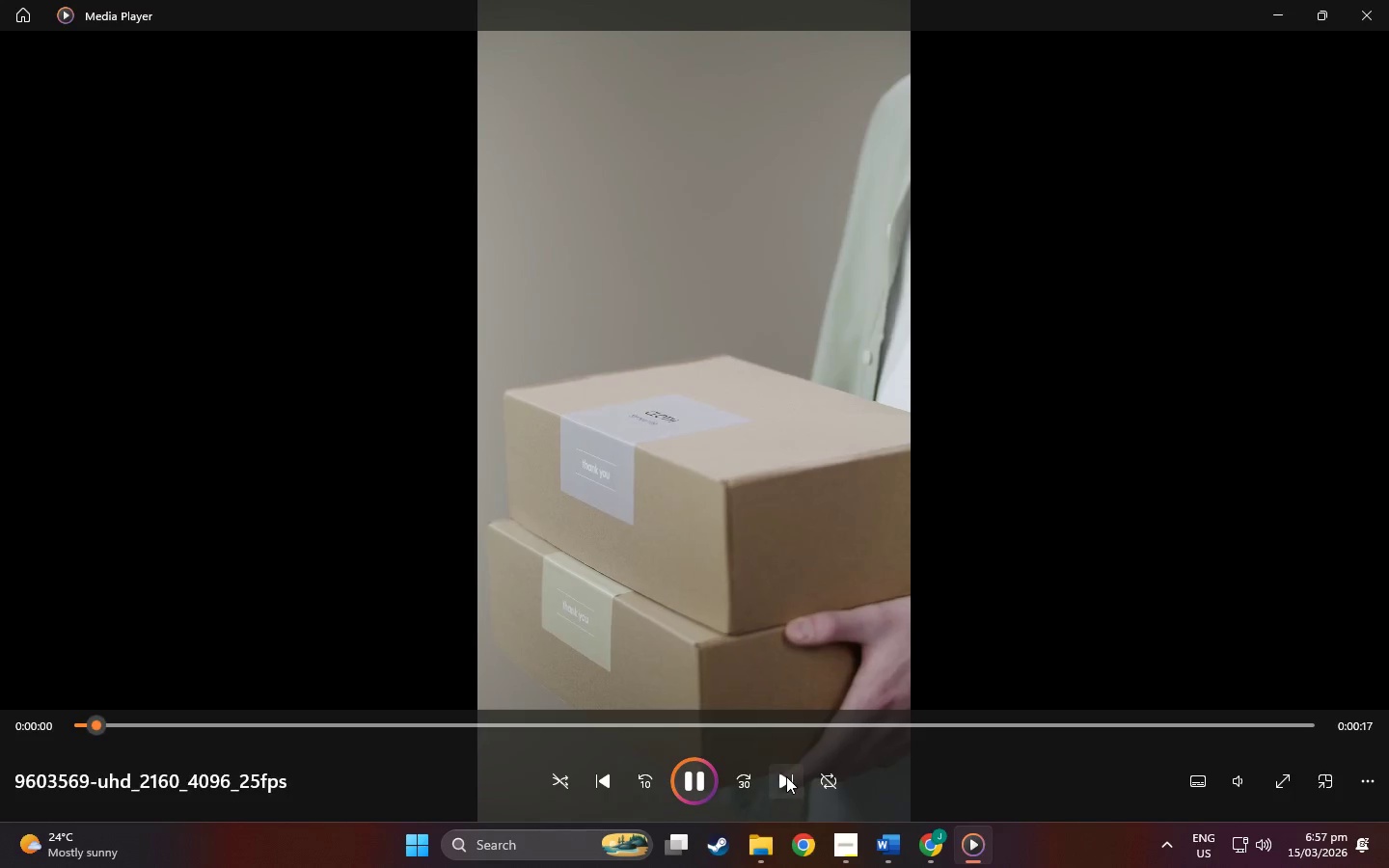 
left_click([786, 776])
 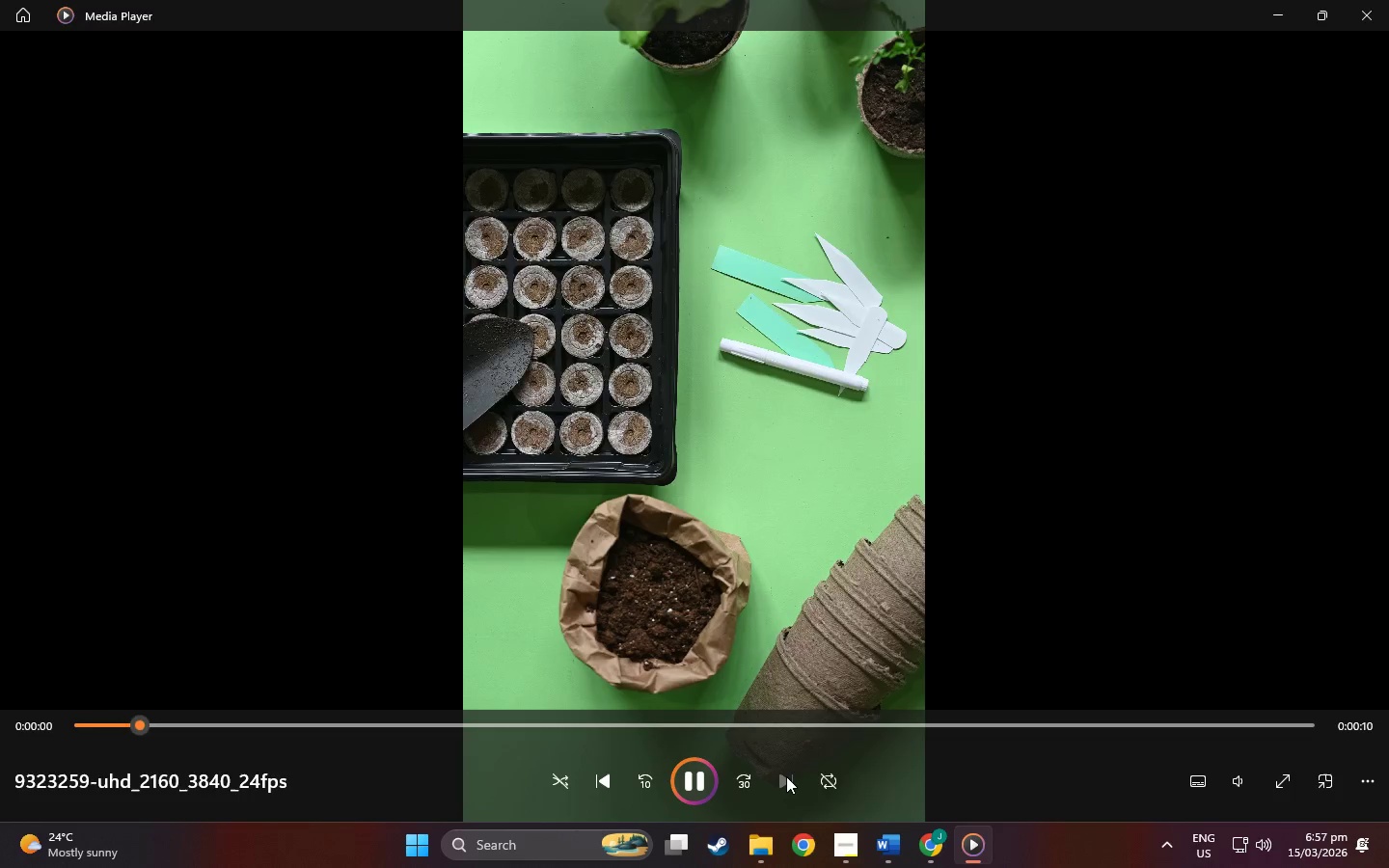 
left_click([786, 776])
 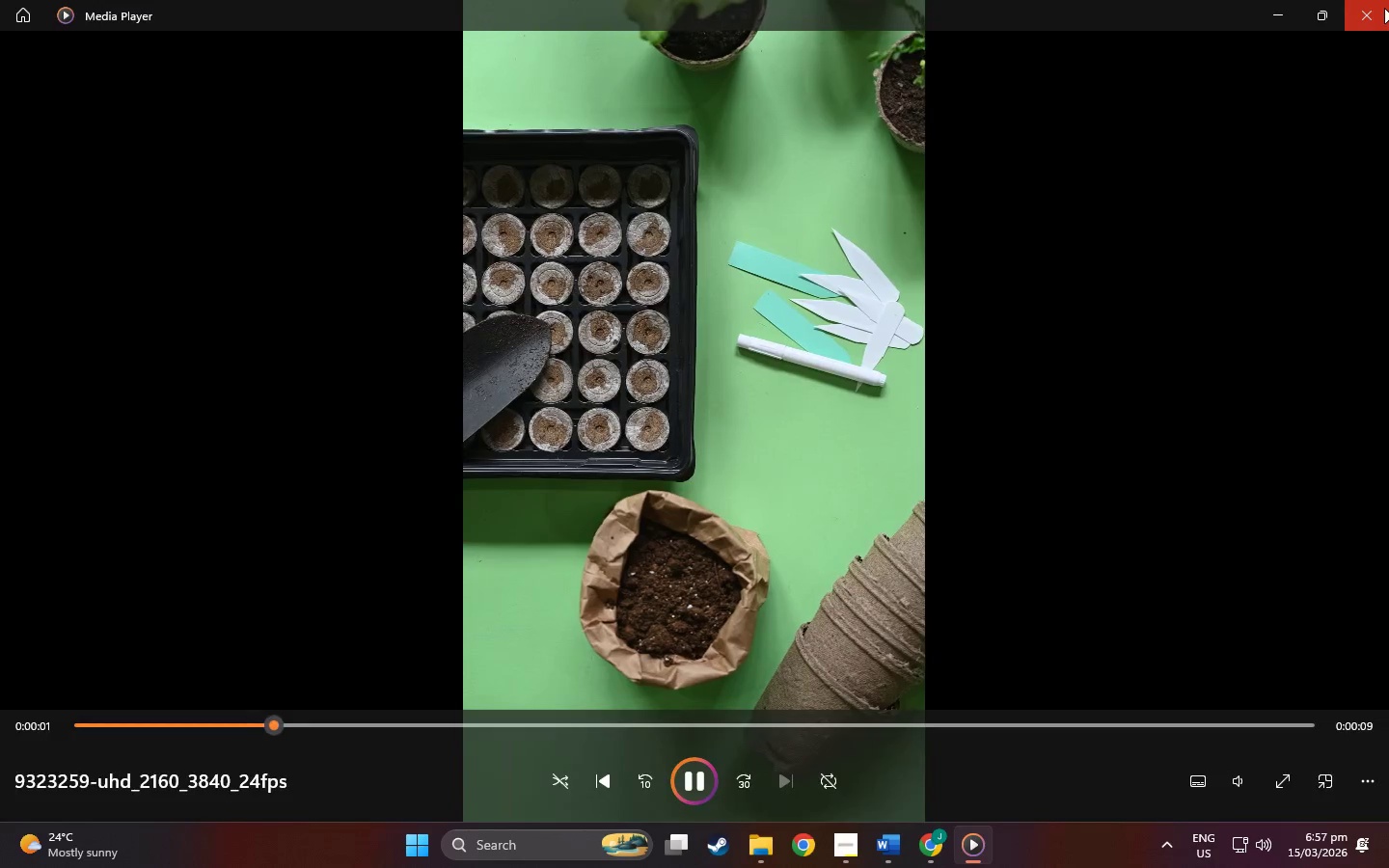 
left_click([1371, 12])
 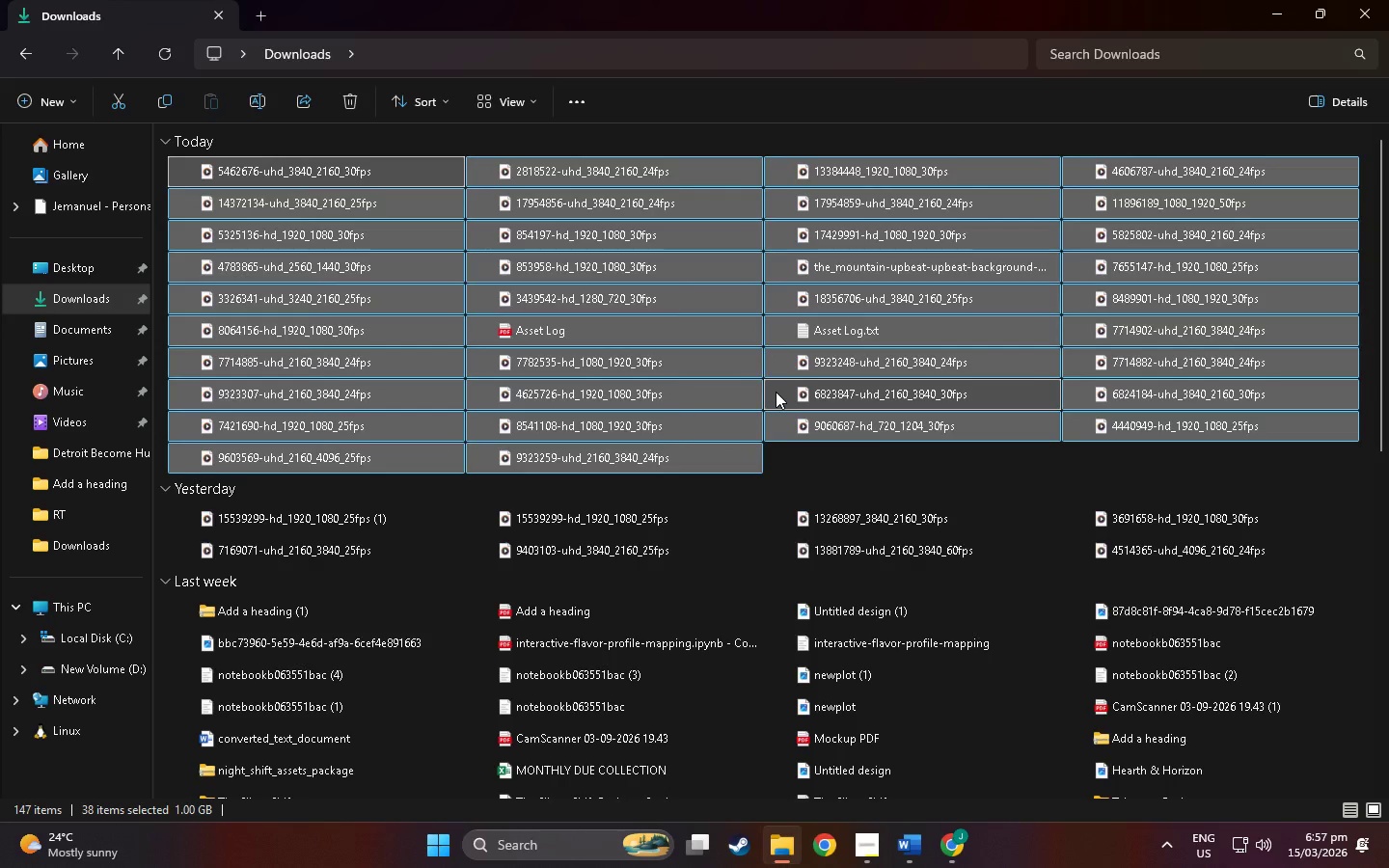 
left_click([783, 465])
 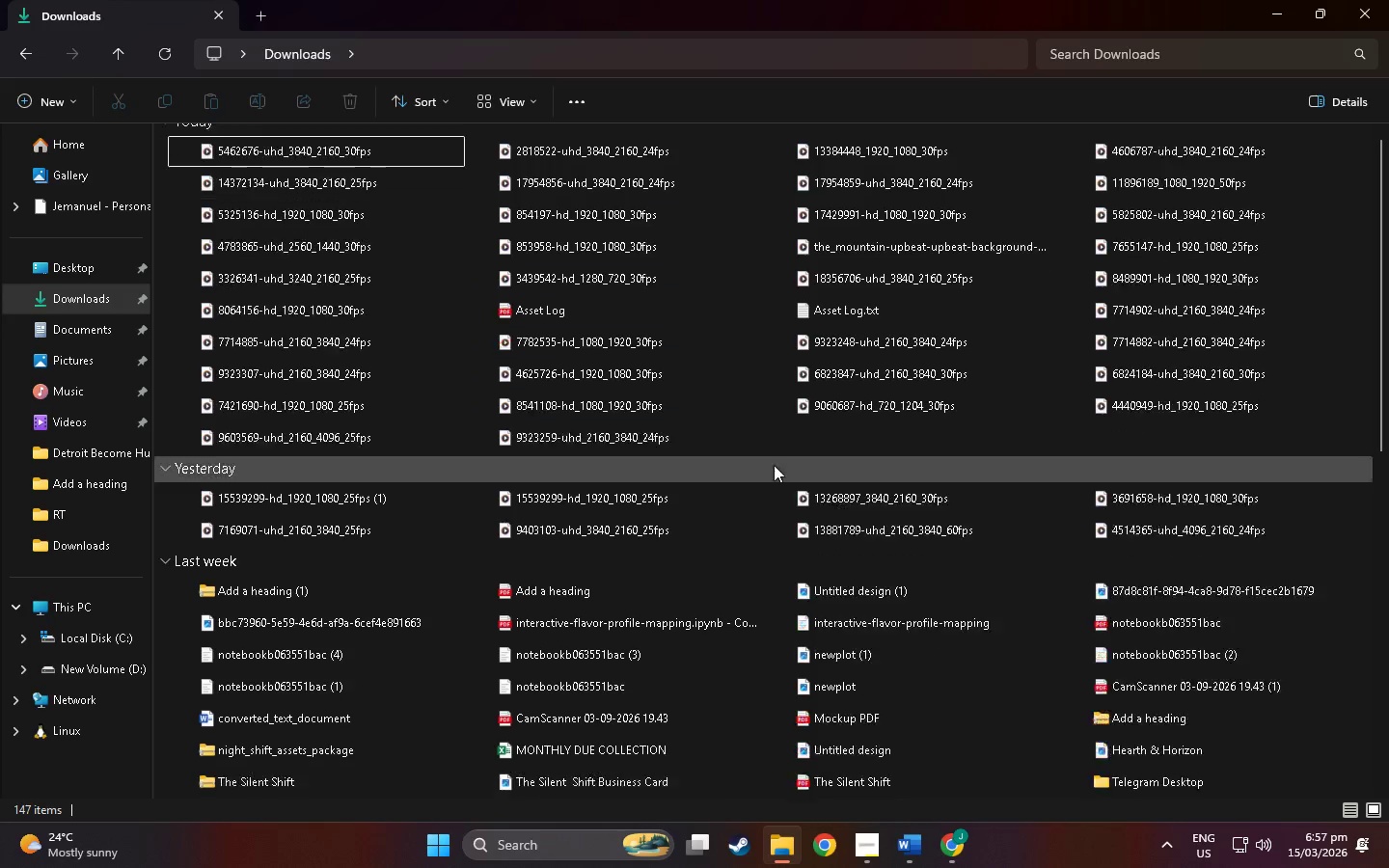 
scroll: coordinate [746, 472], scroll_direction: down, amount: 2.0
 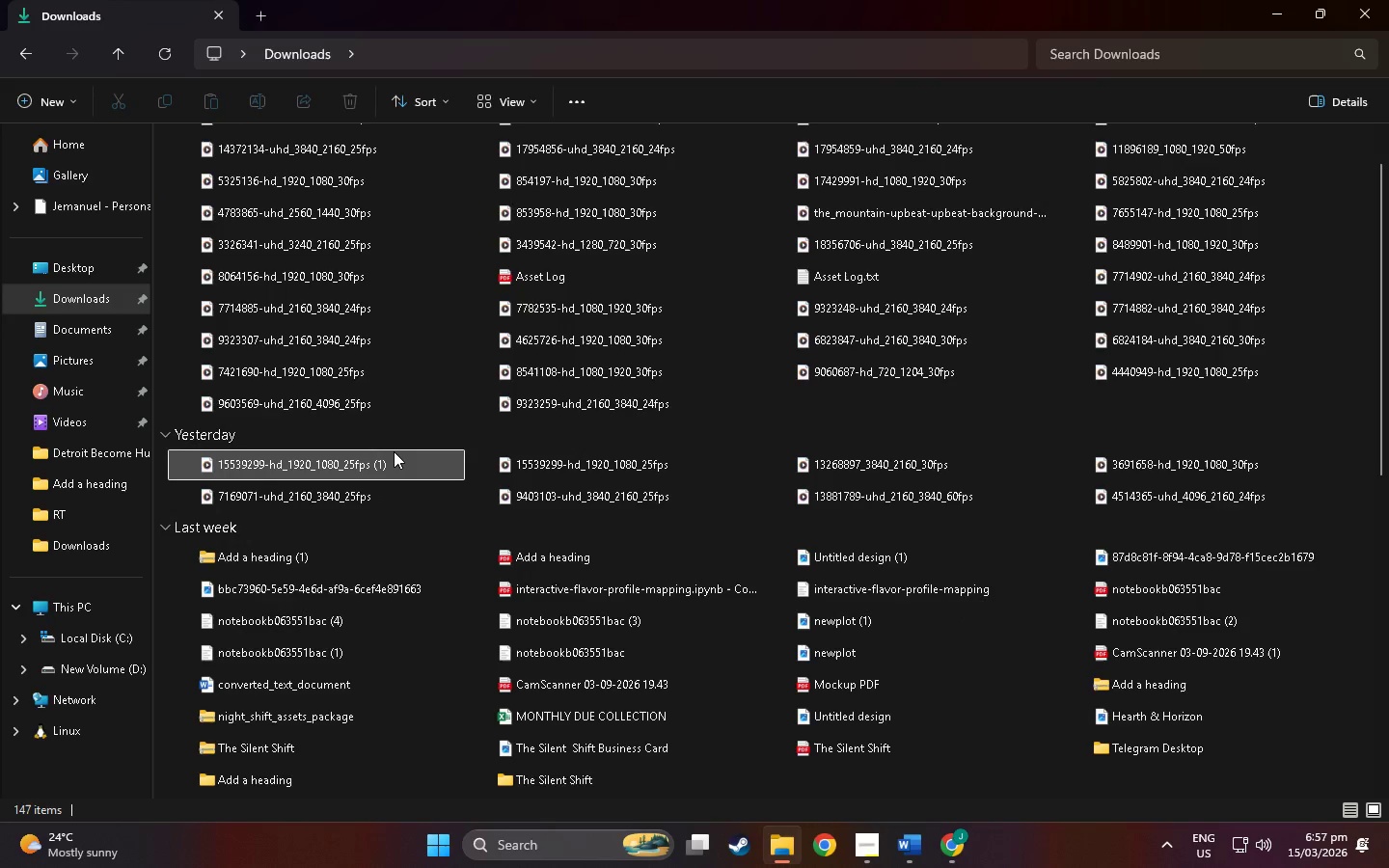 
double_click([394, 451])
 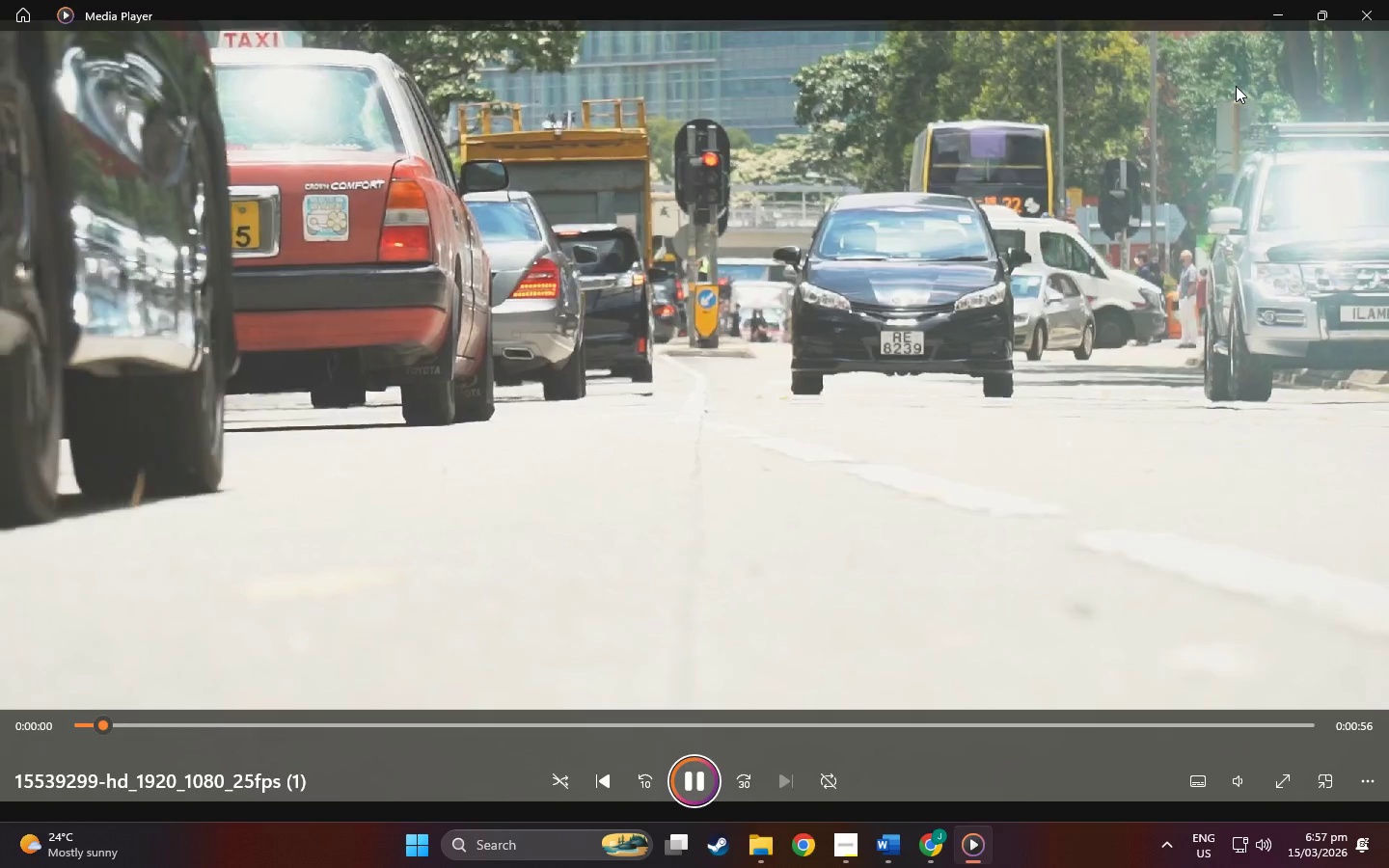 
wait(5.16)
 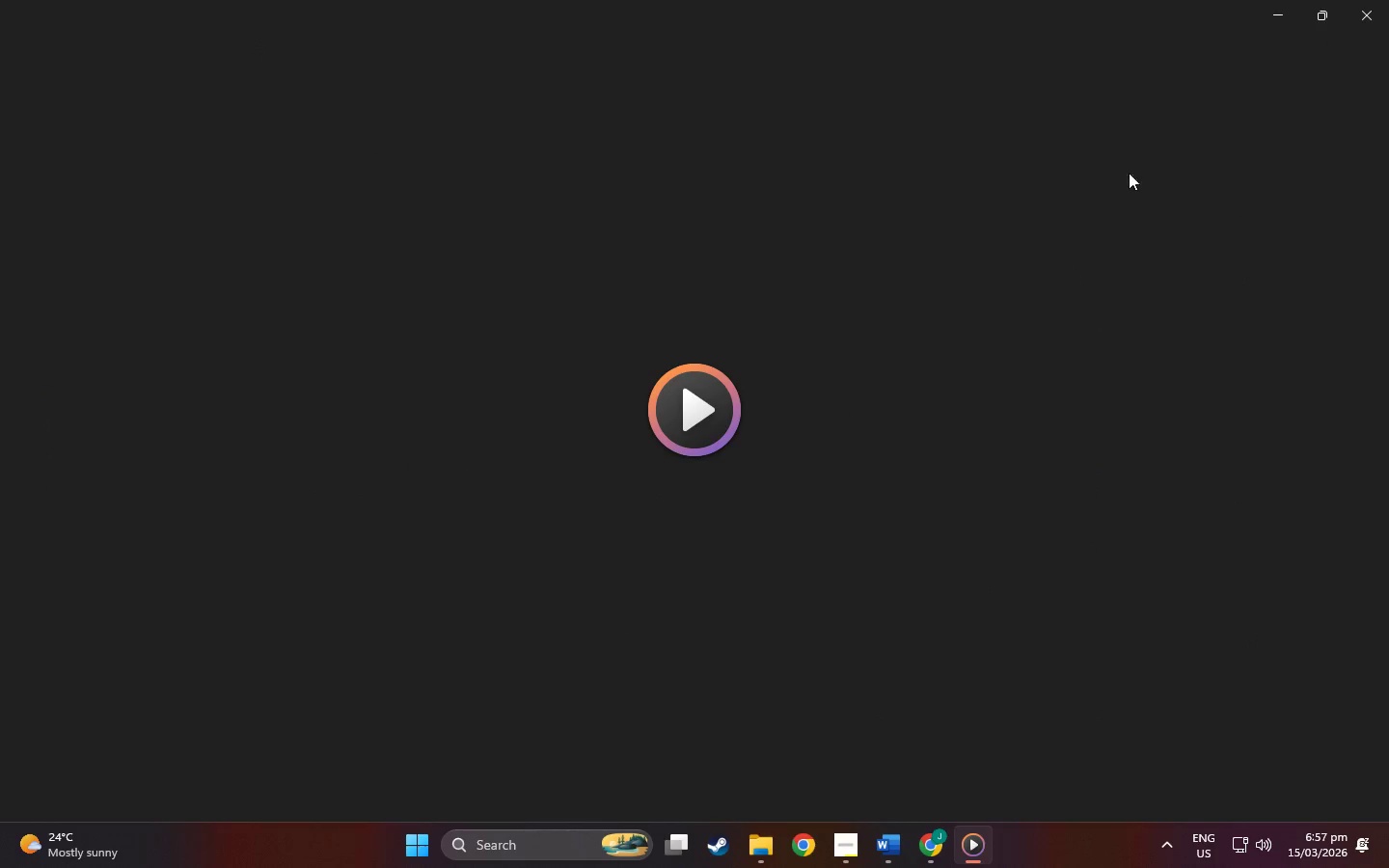 
left_click([1351, 7])
 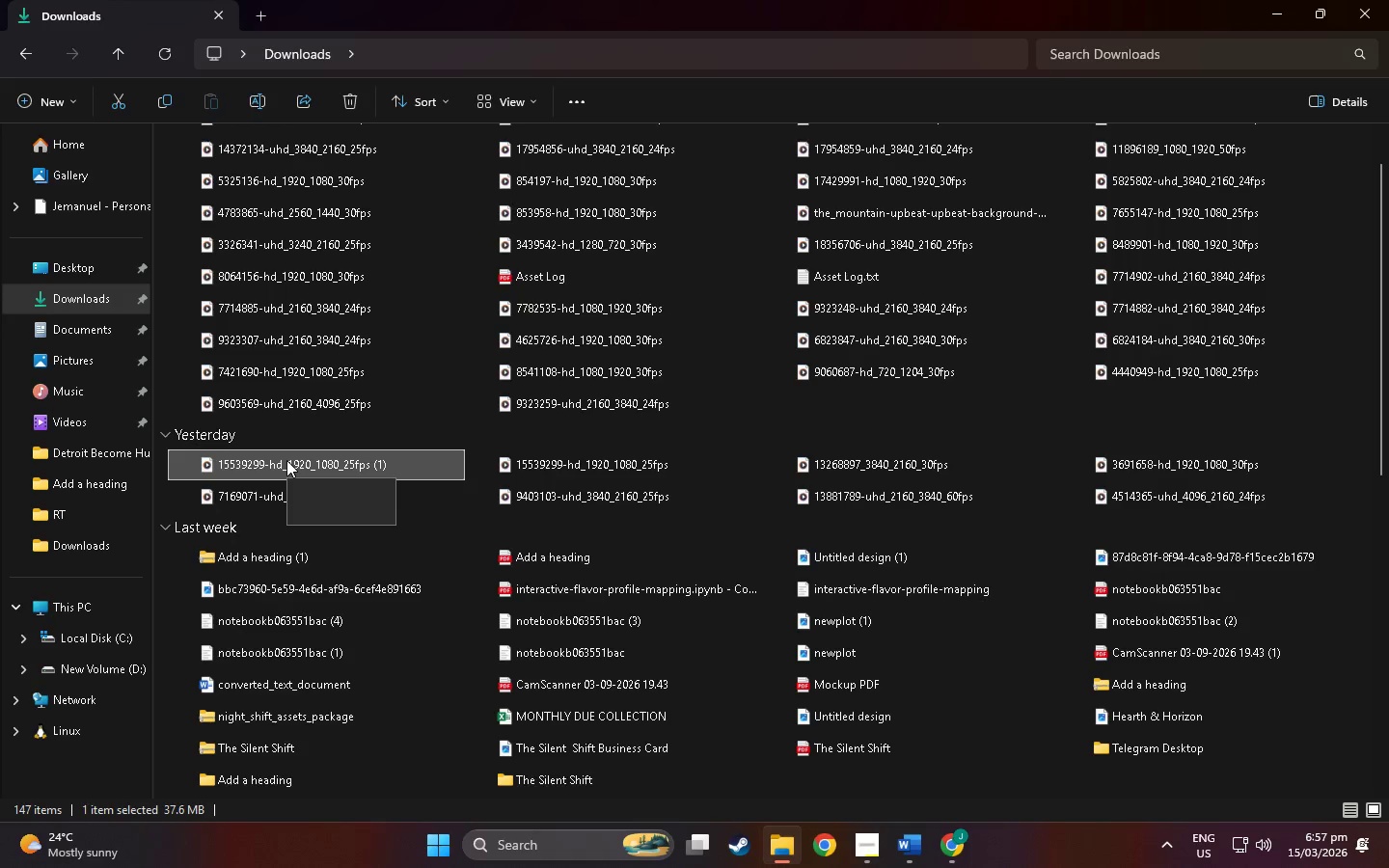 
hold_key(key=CapsLock, duration=0.56)
 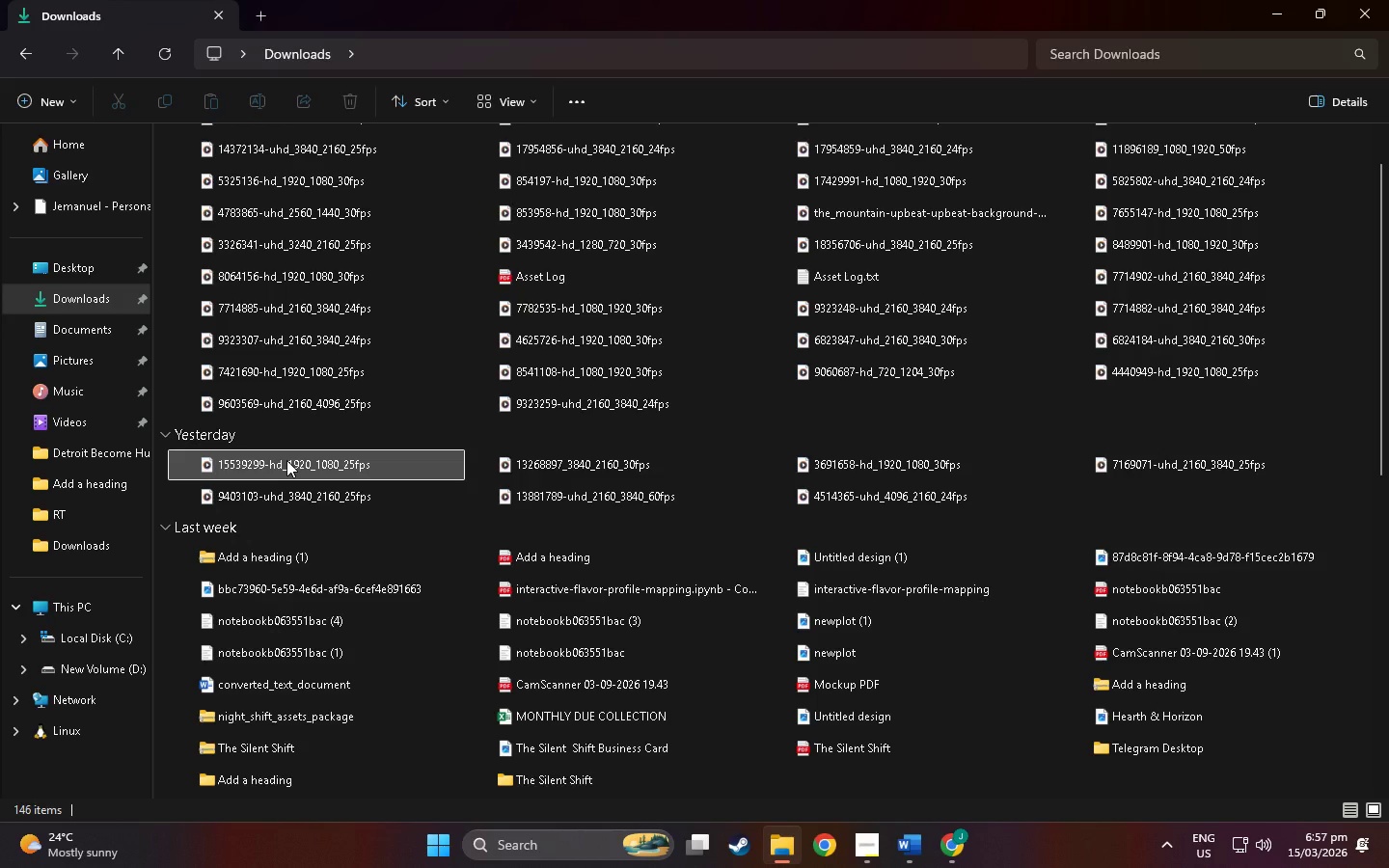 
key(Delete)
 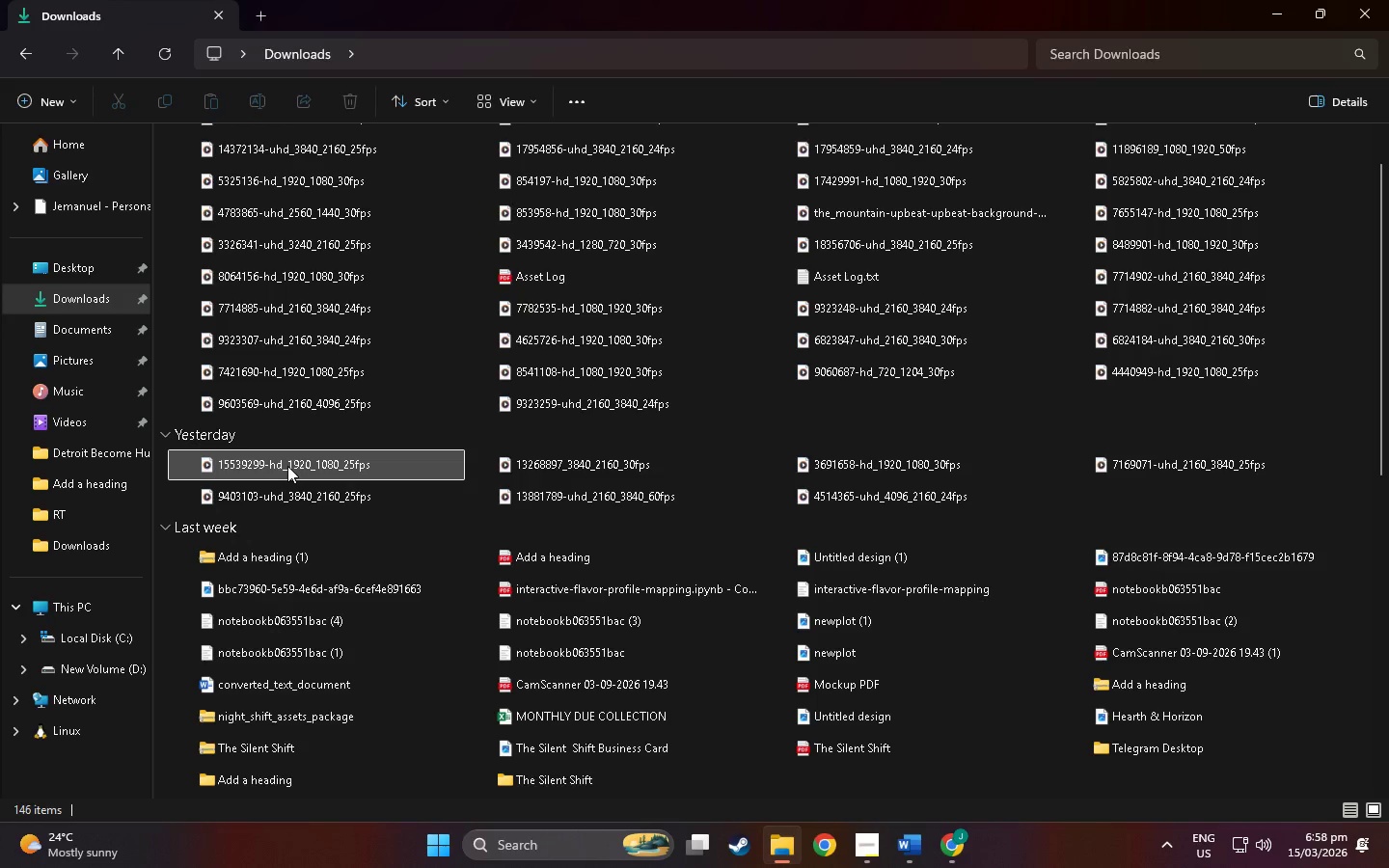 
double_click([287, 466])
 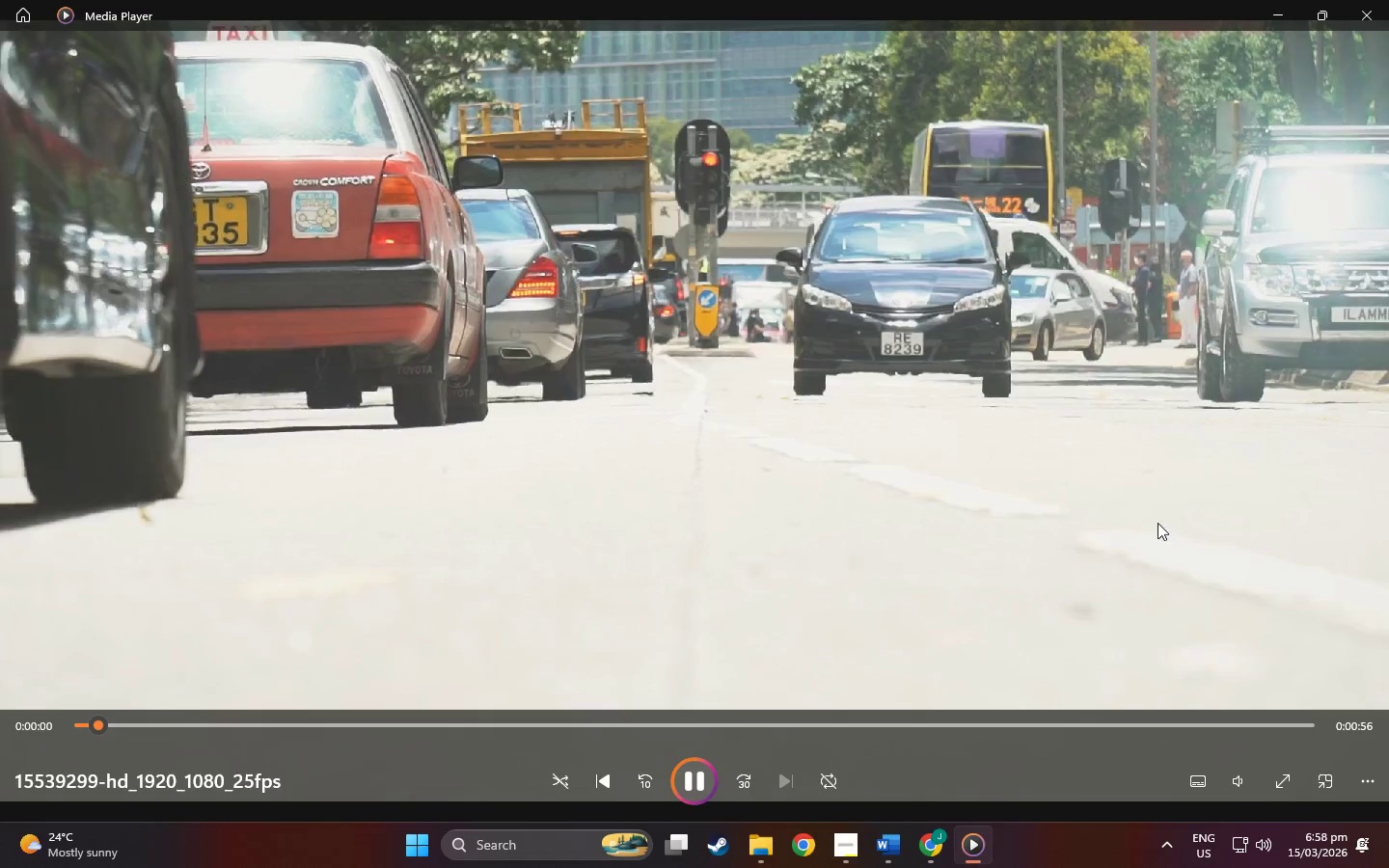 
left_click([1385, 23])
 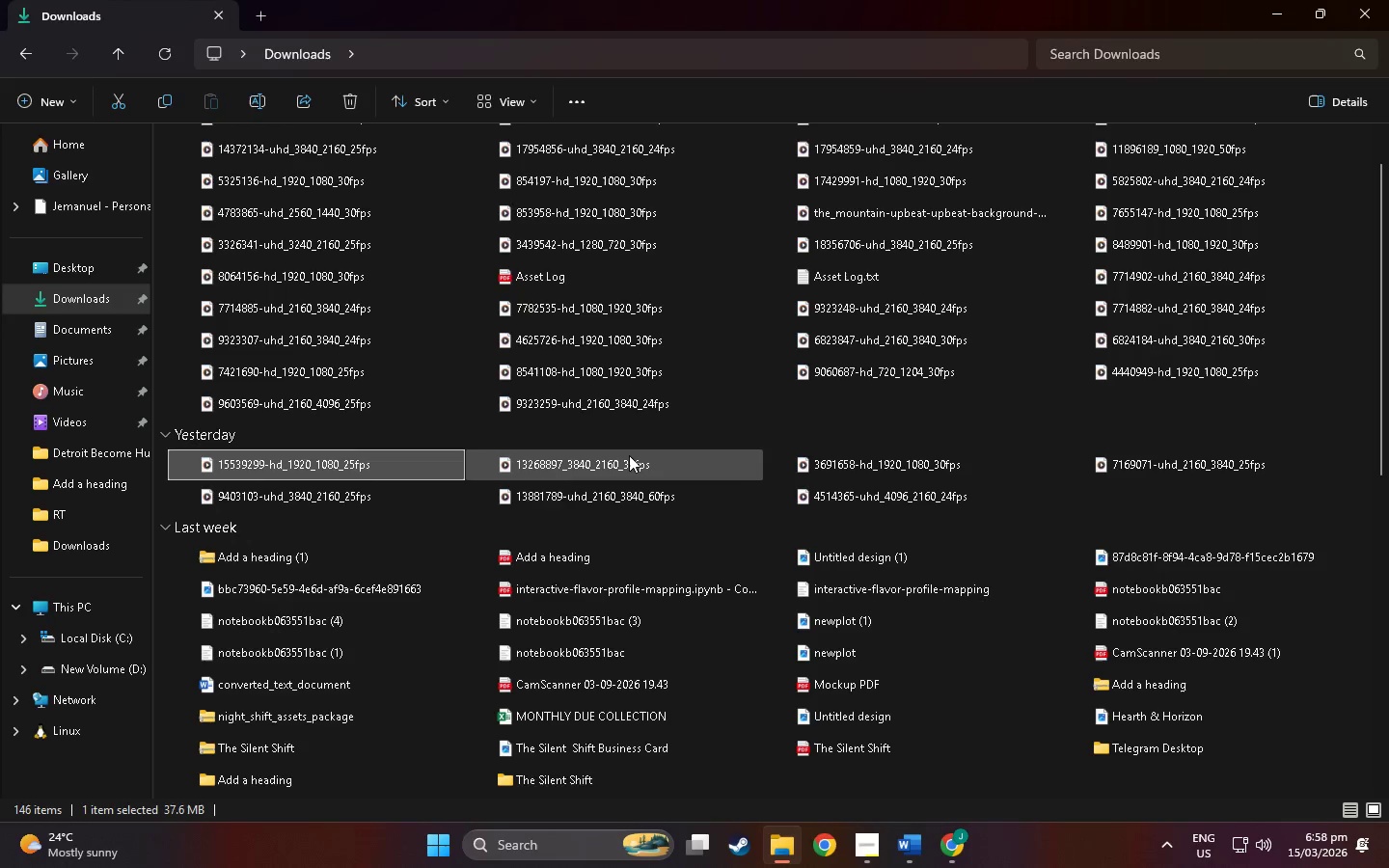 
double_click([629, 455])
 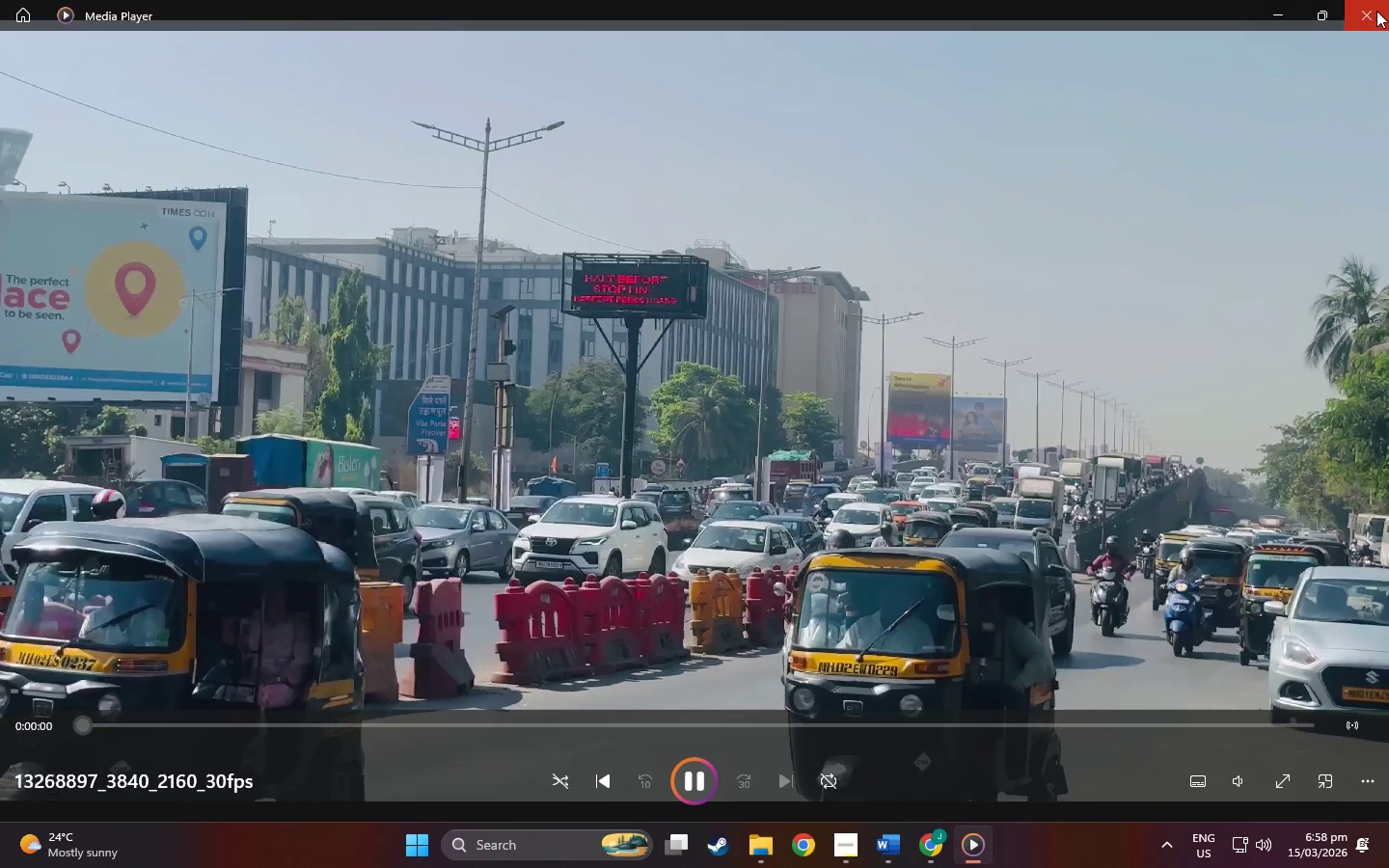 
left_click([1376, 14])
 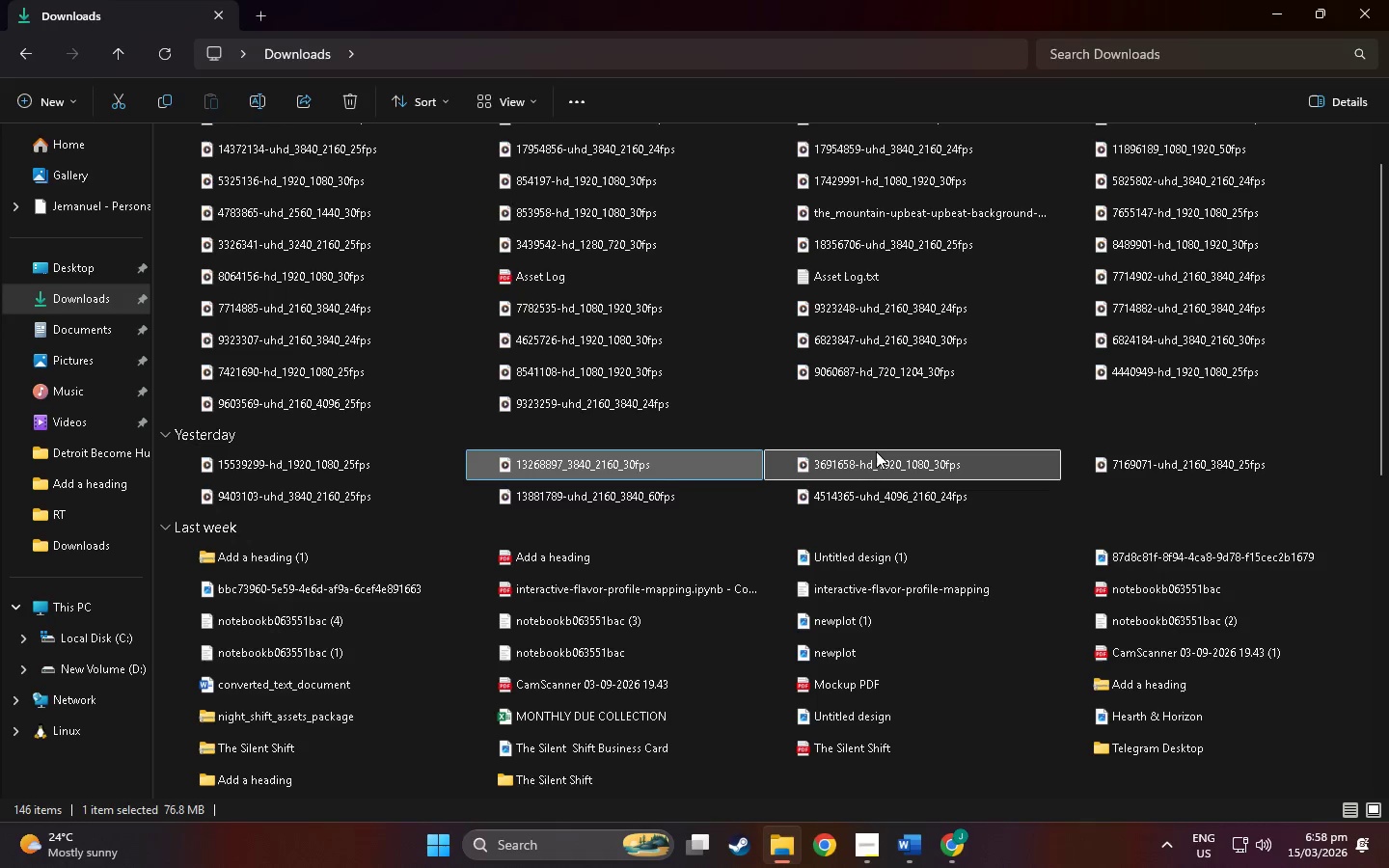 
double_click([876, 451])
 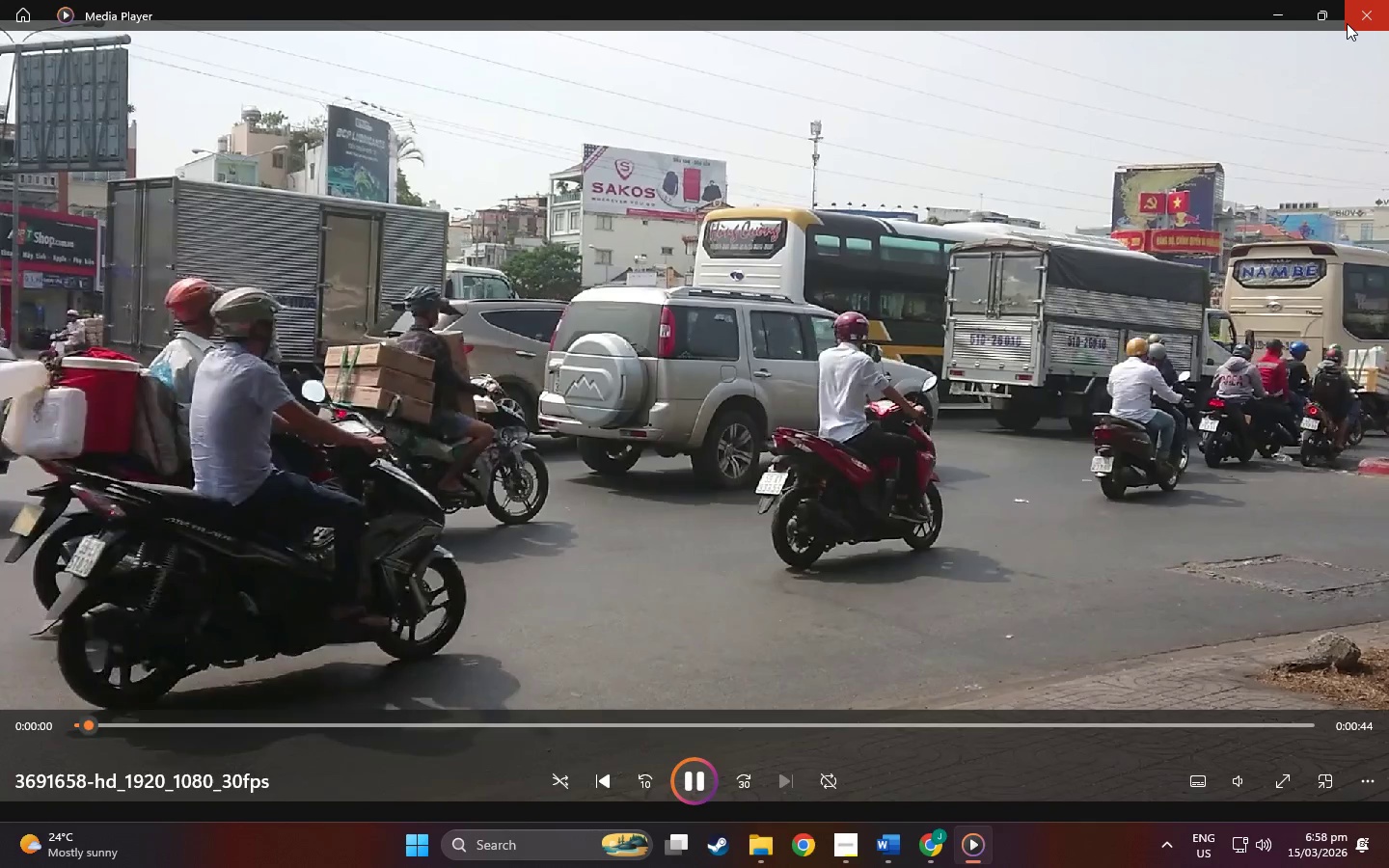 
left_click([1347, 23])
 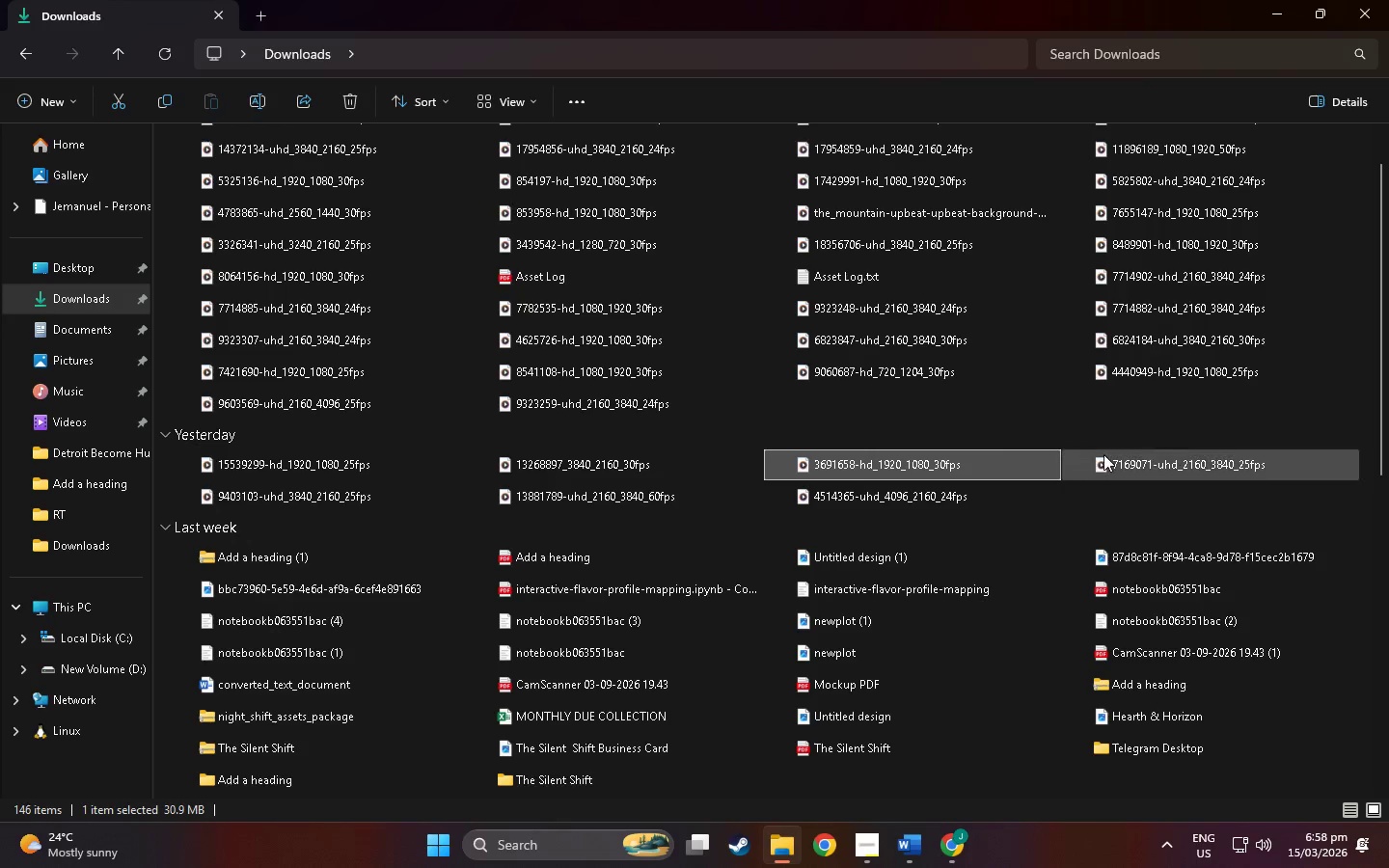 
double_click([1103, 454])
 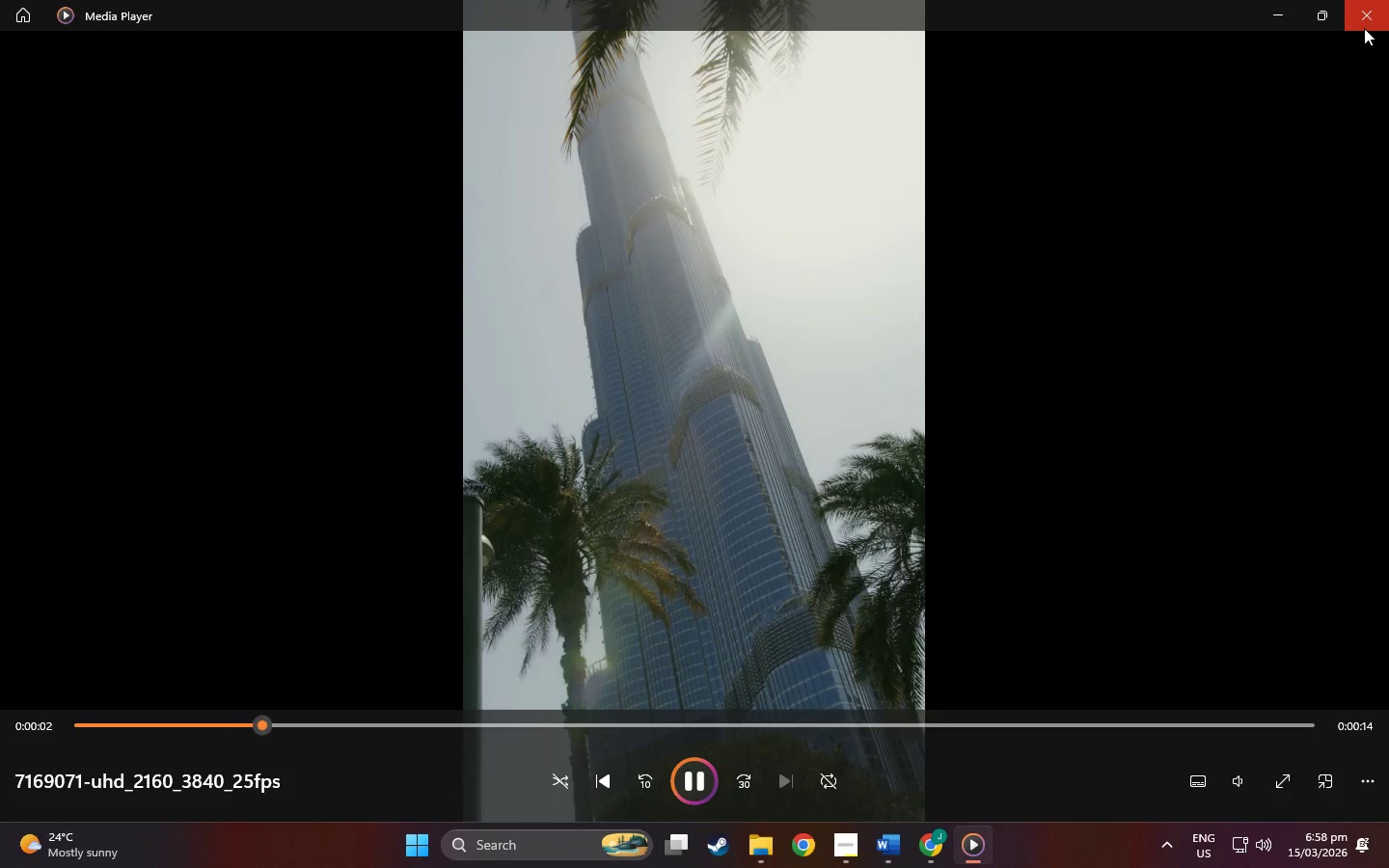 
wait(5.36)
 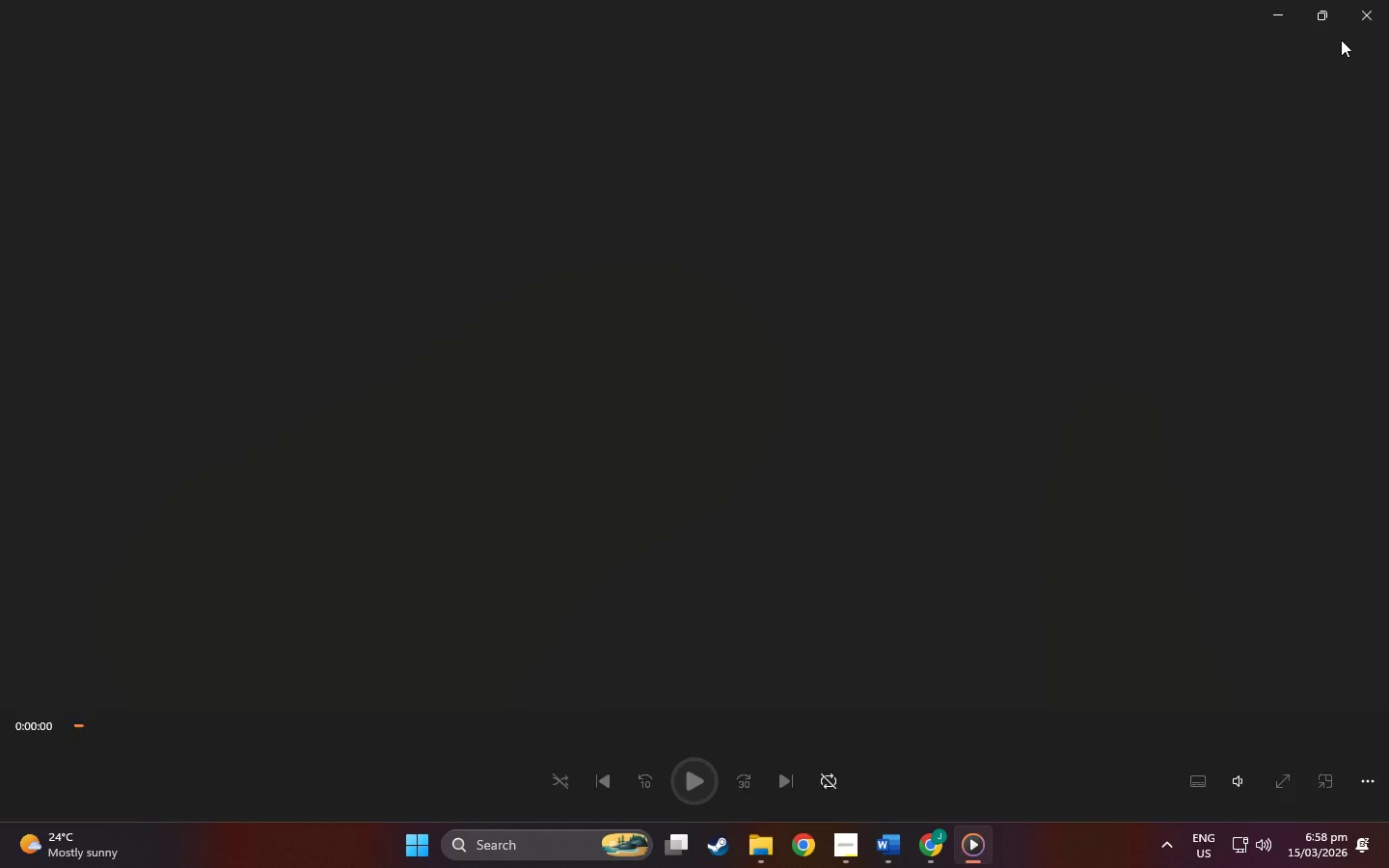 
left_click([1364, 28])
 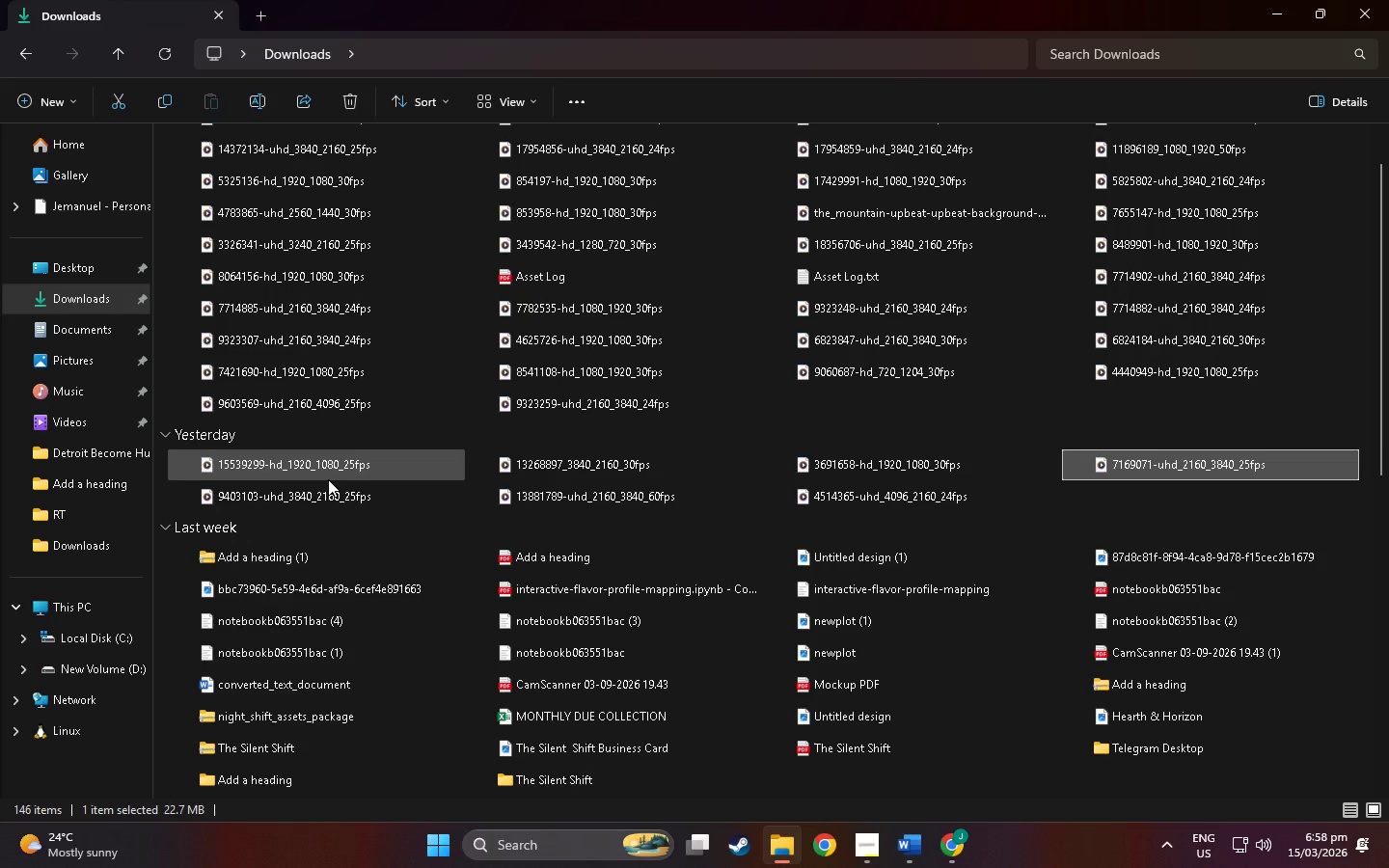 
double_click([316, 494])
 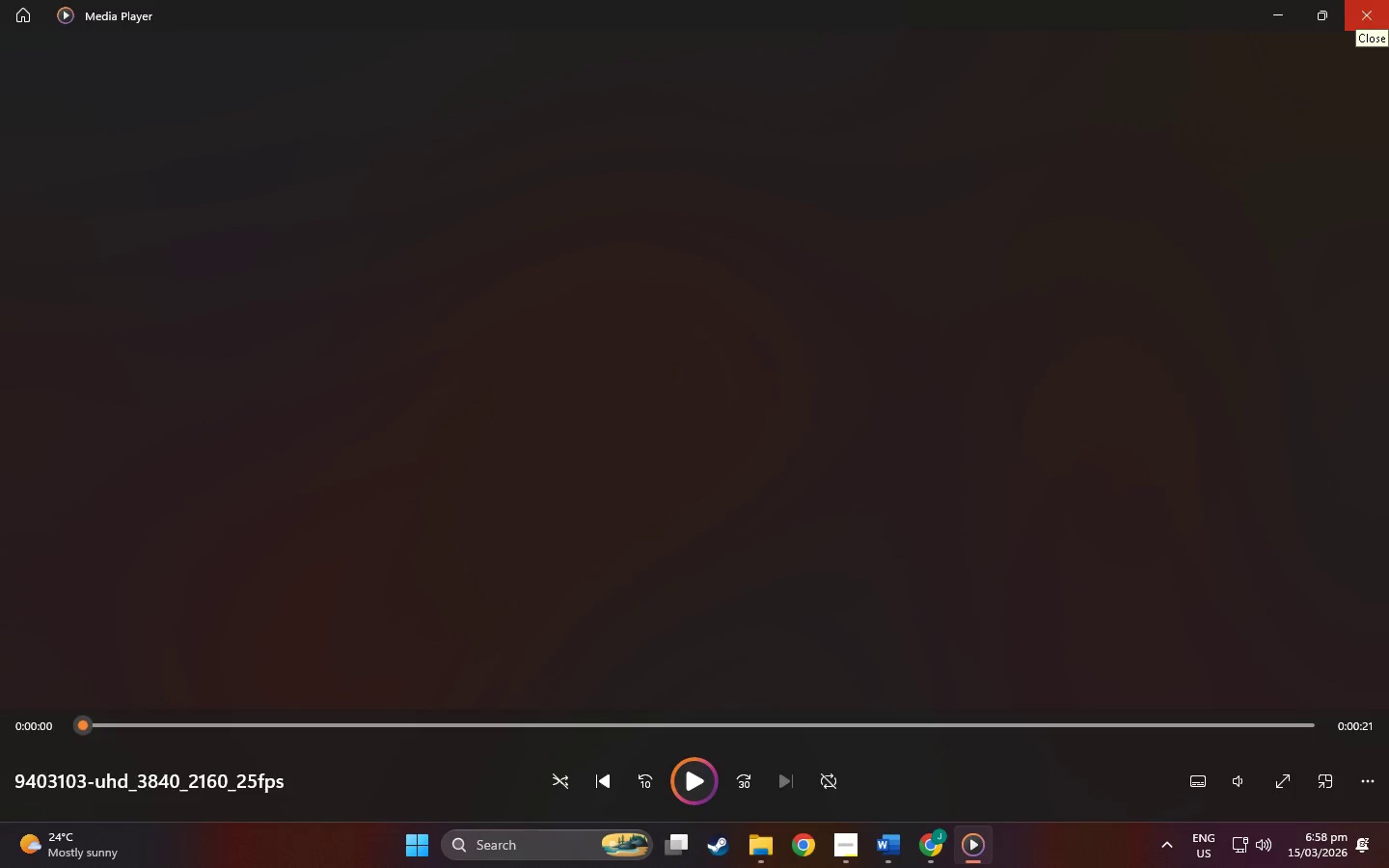 
wait(6.73)
 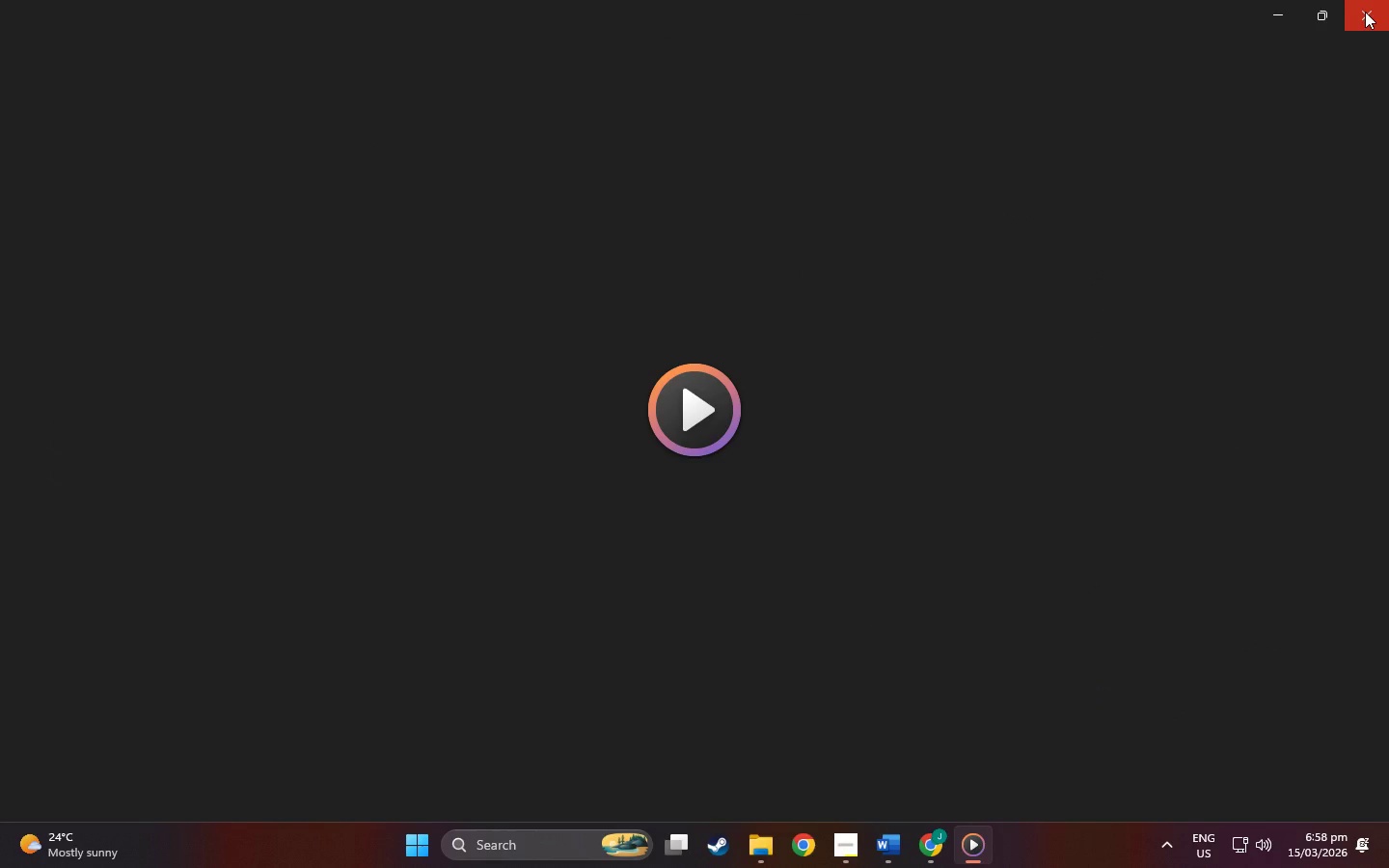 
left_click([1364, 13])
 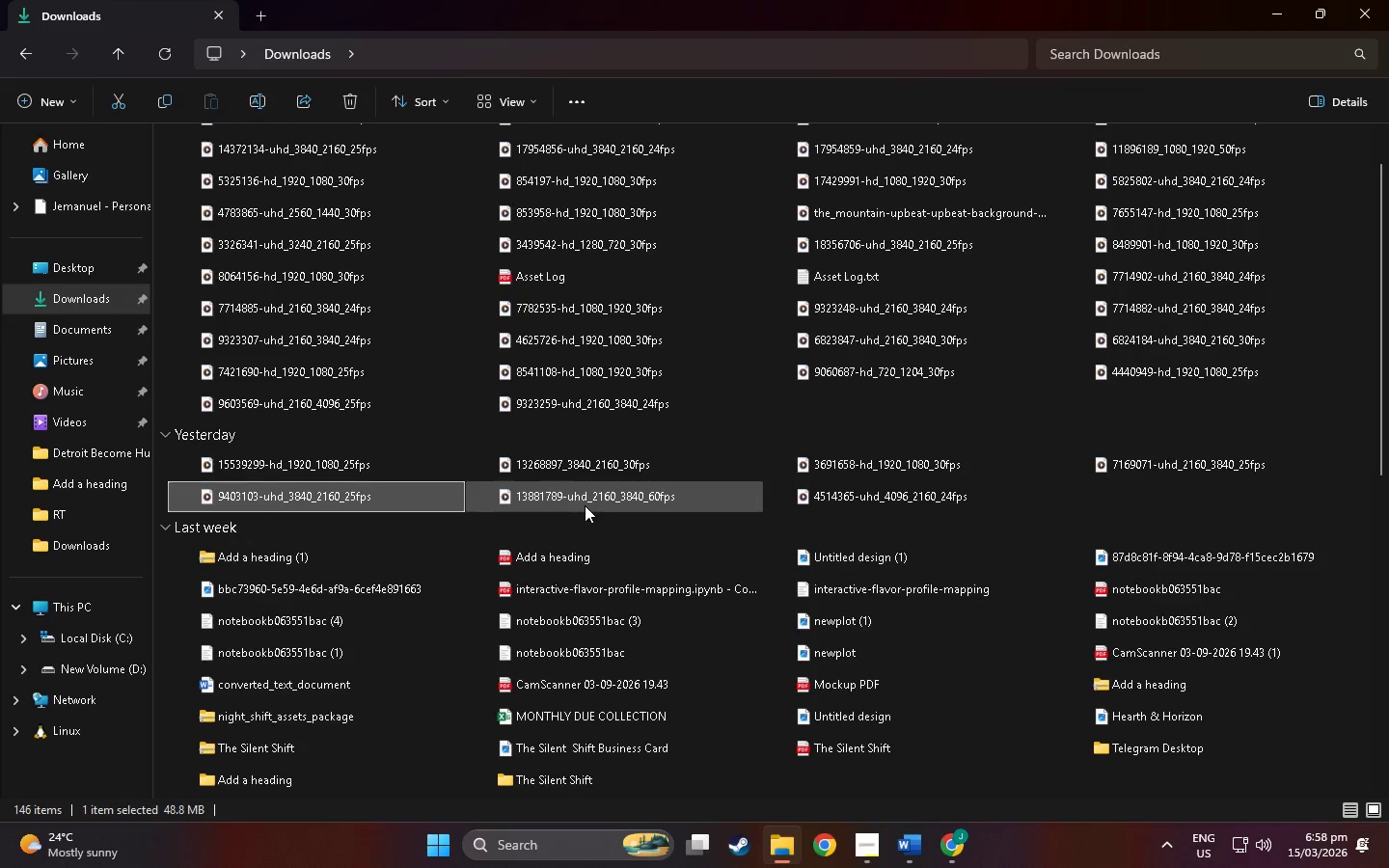 
double_click([585, 505])
 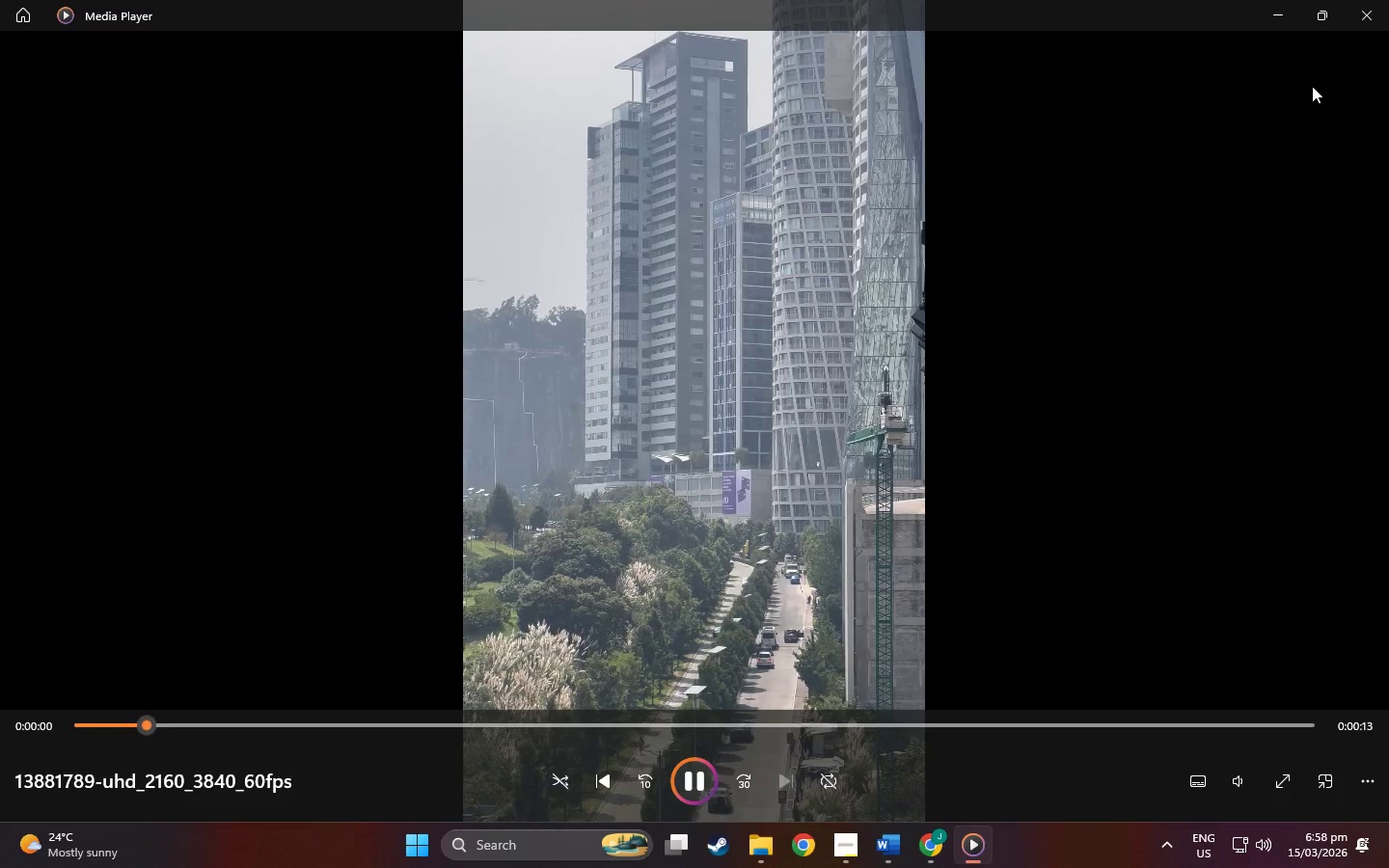 
left_click([1388, 0])
 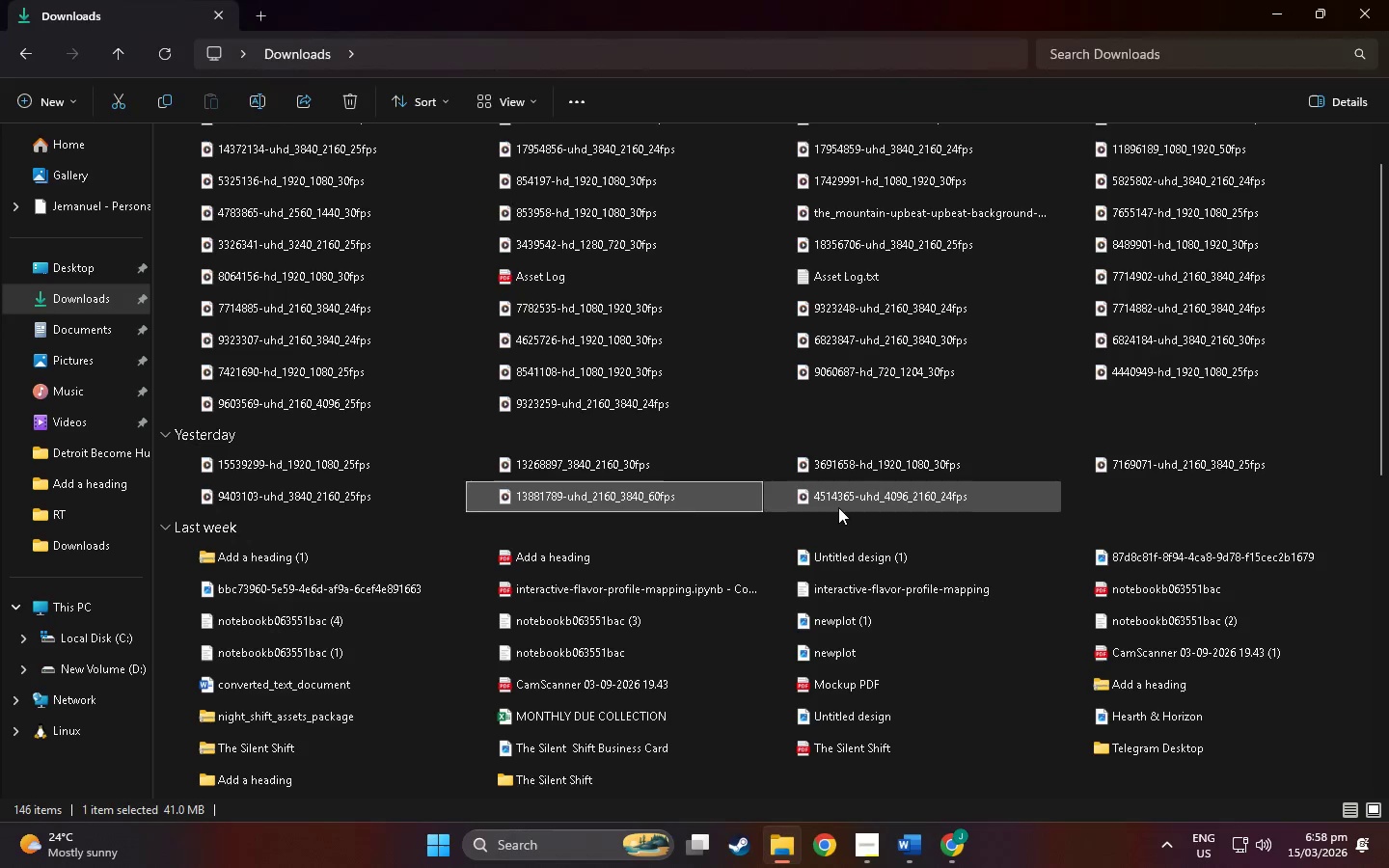 
double_click([838, 507])
 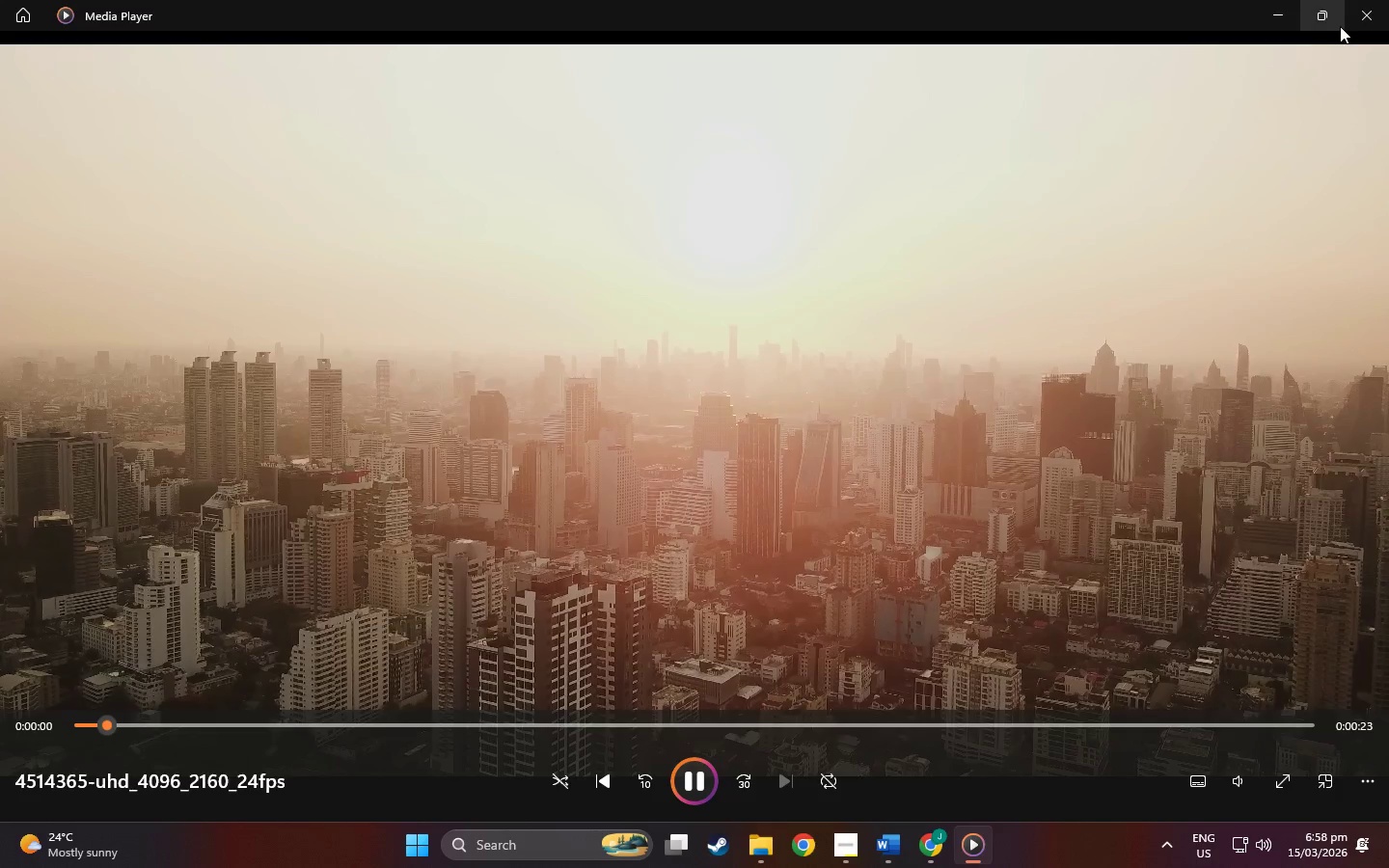 
left_click([1384, 6])
 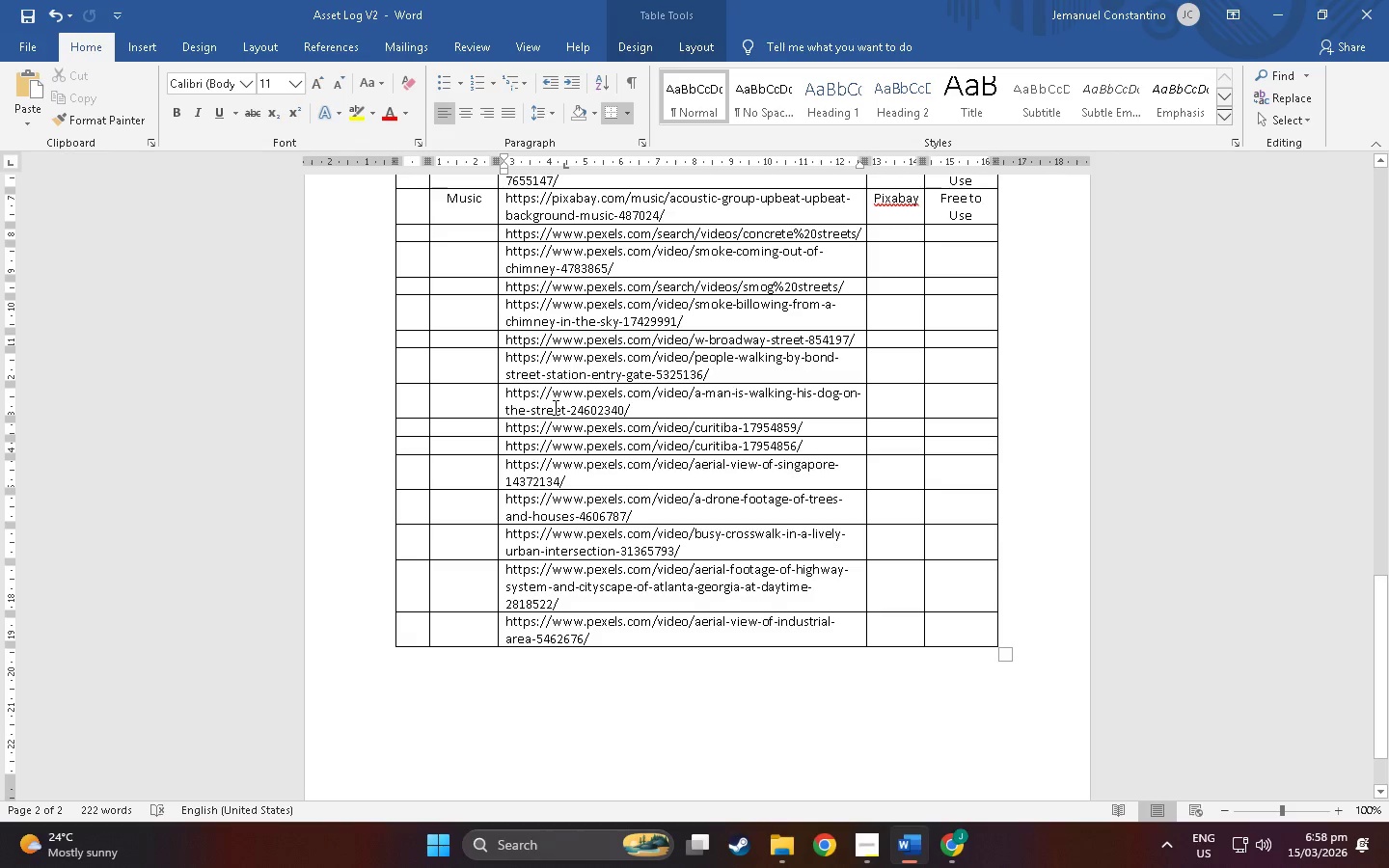 
scroll: coordinate [811, 389], scroll_direction: up, amount: 15.0
 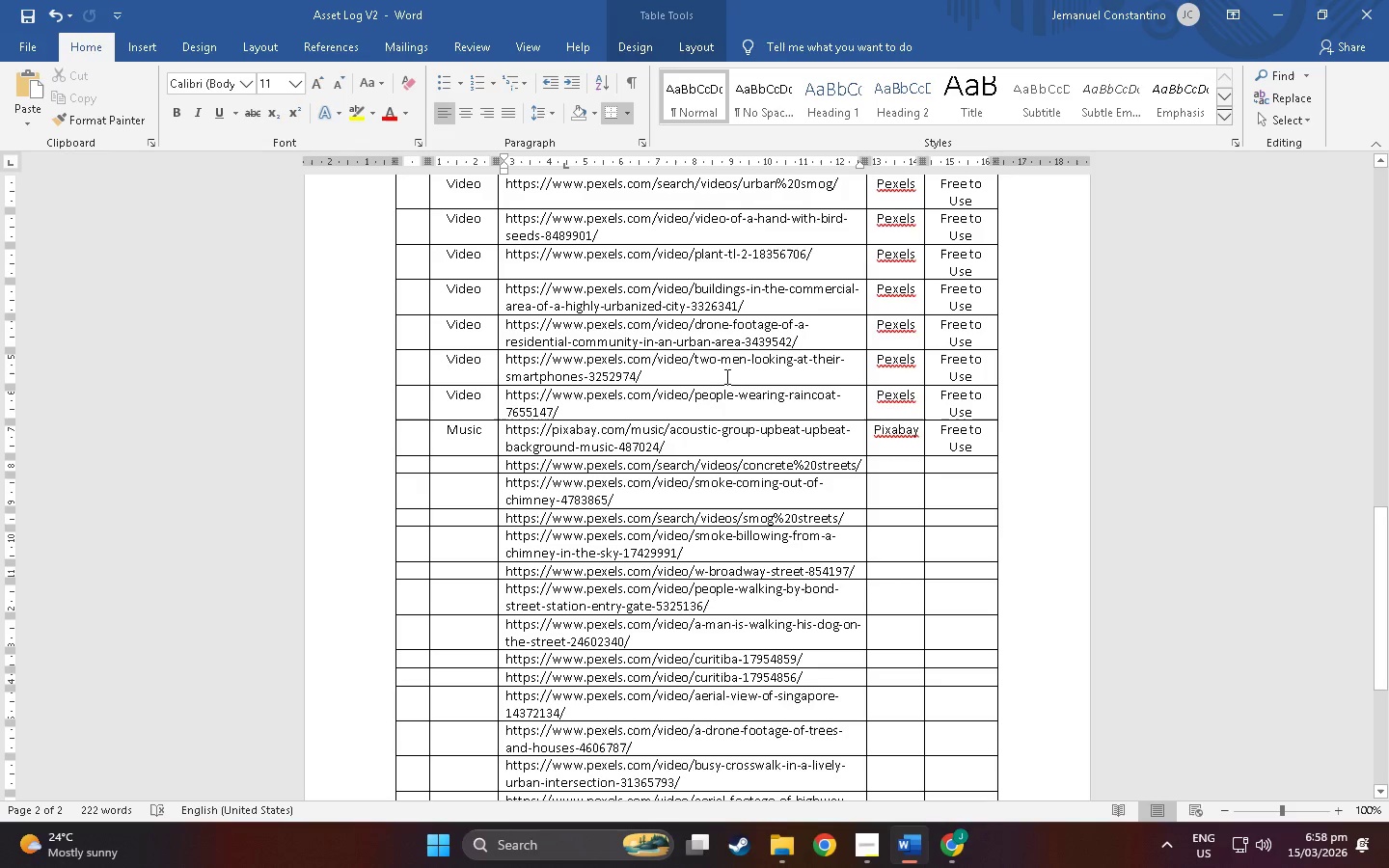 
left_click_drag(start_coordinate=[714, 378], to_coordinate=[502, 363])
 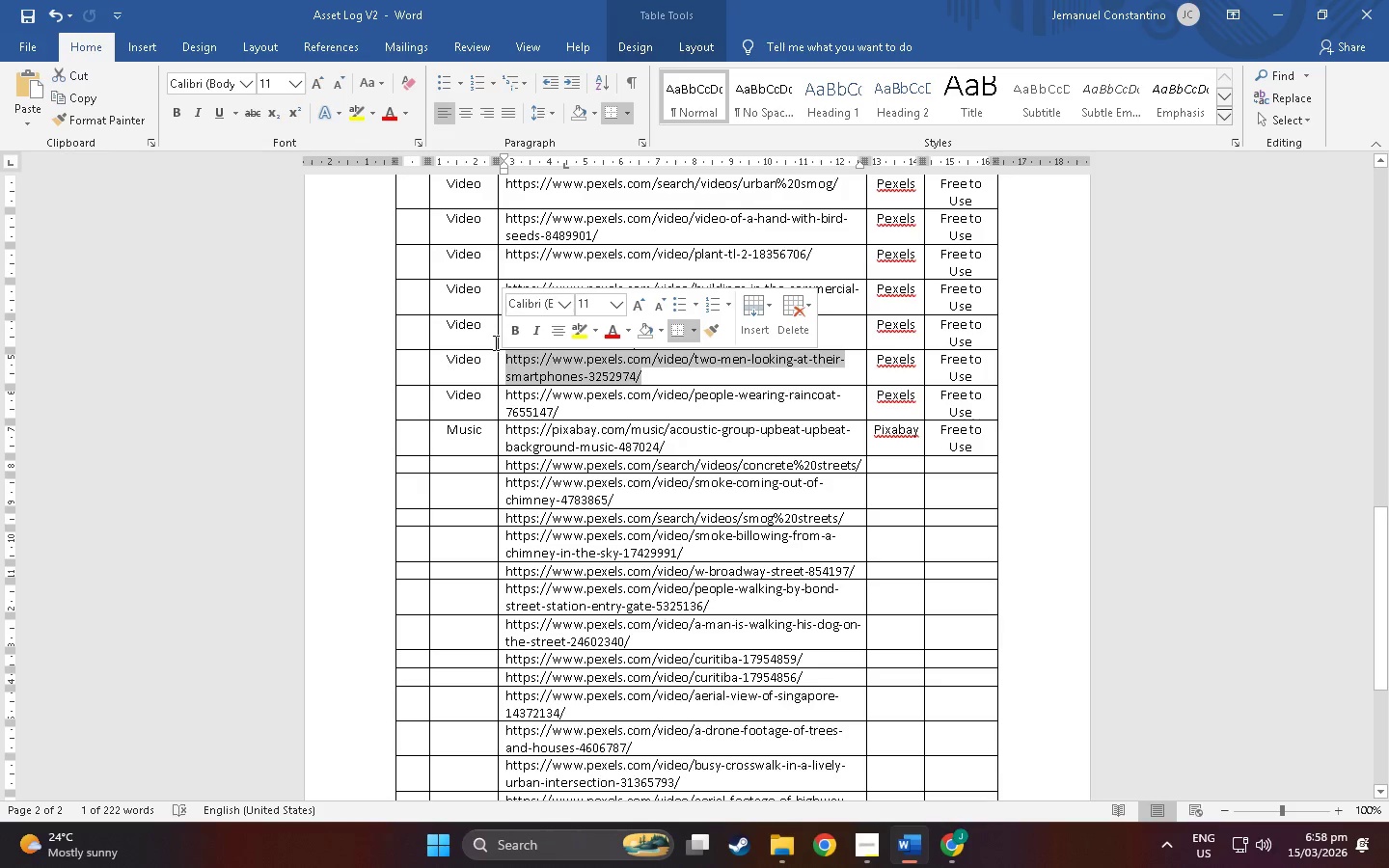 
left_click([494, 342])
 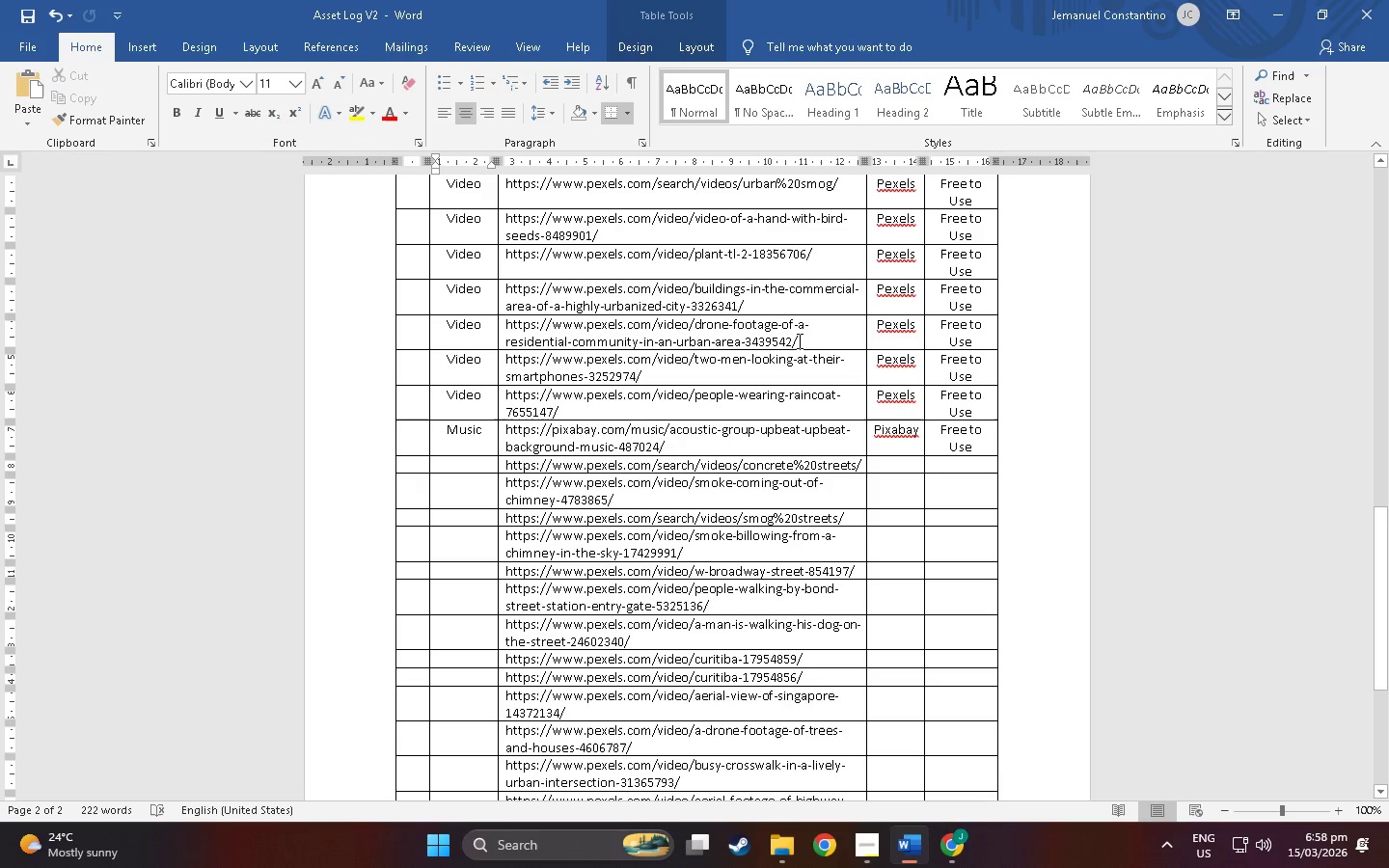 
left_click_drag(start_coordinate=[805, 340], to_coordinate=[503, 319])
 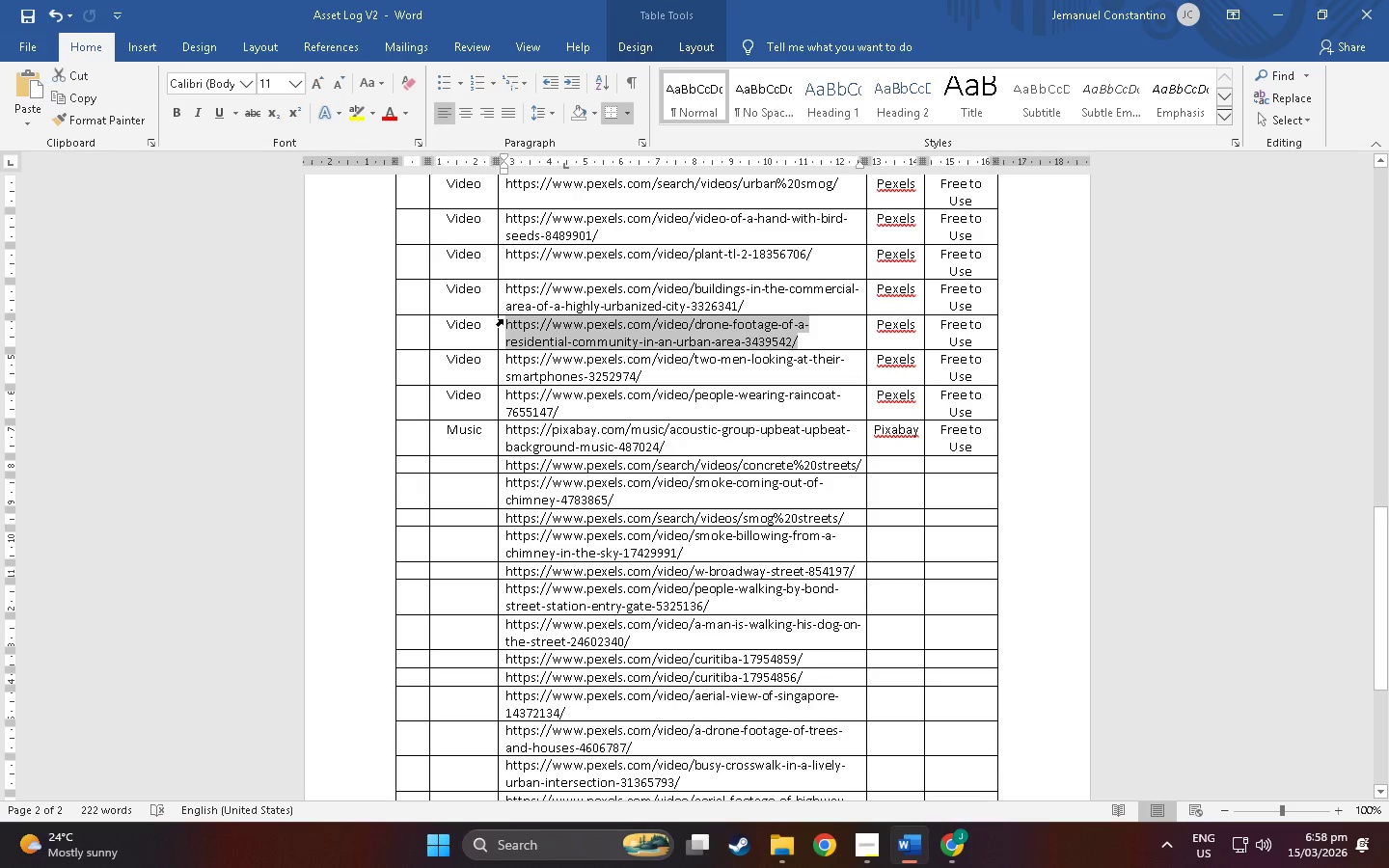 
key(Control+C)
 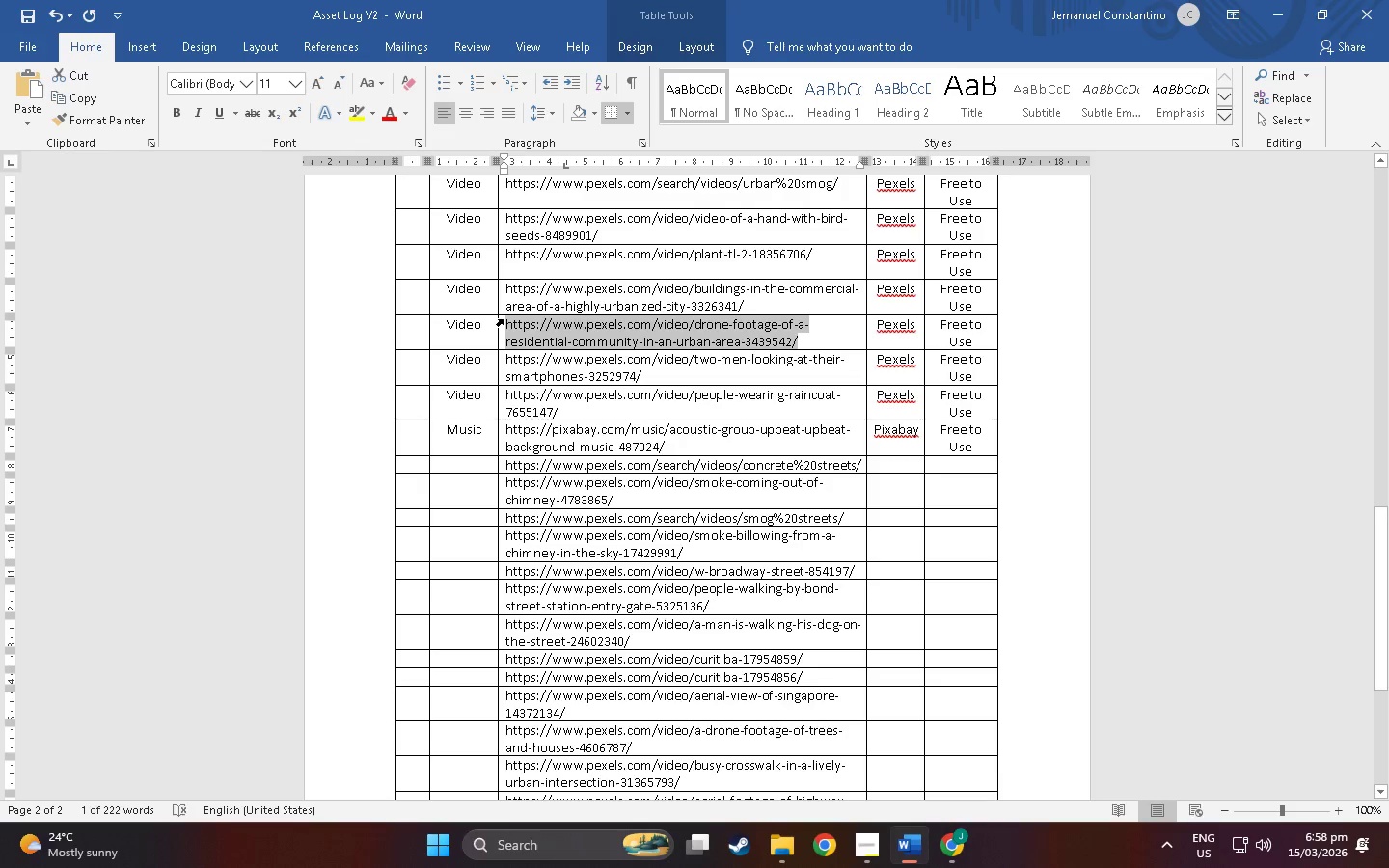 
key(Alt+AltLeft)
 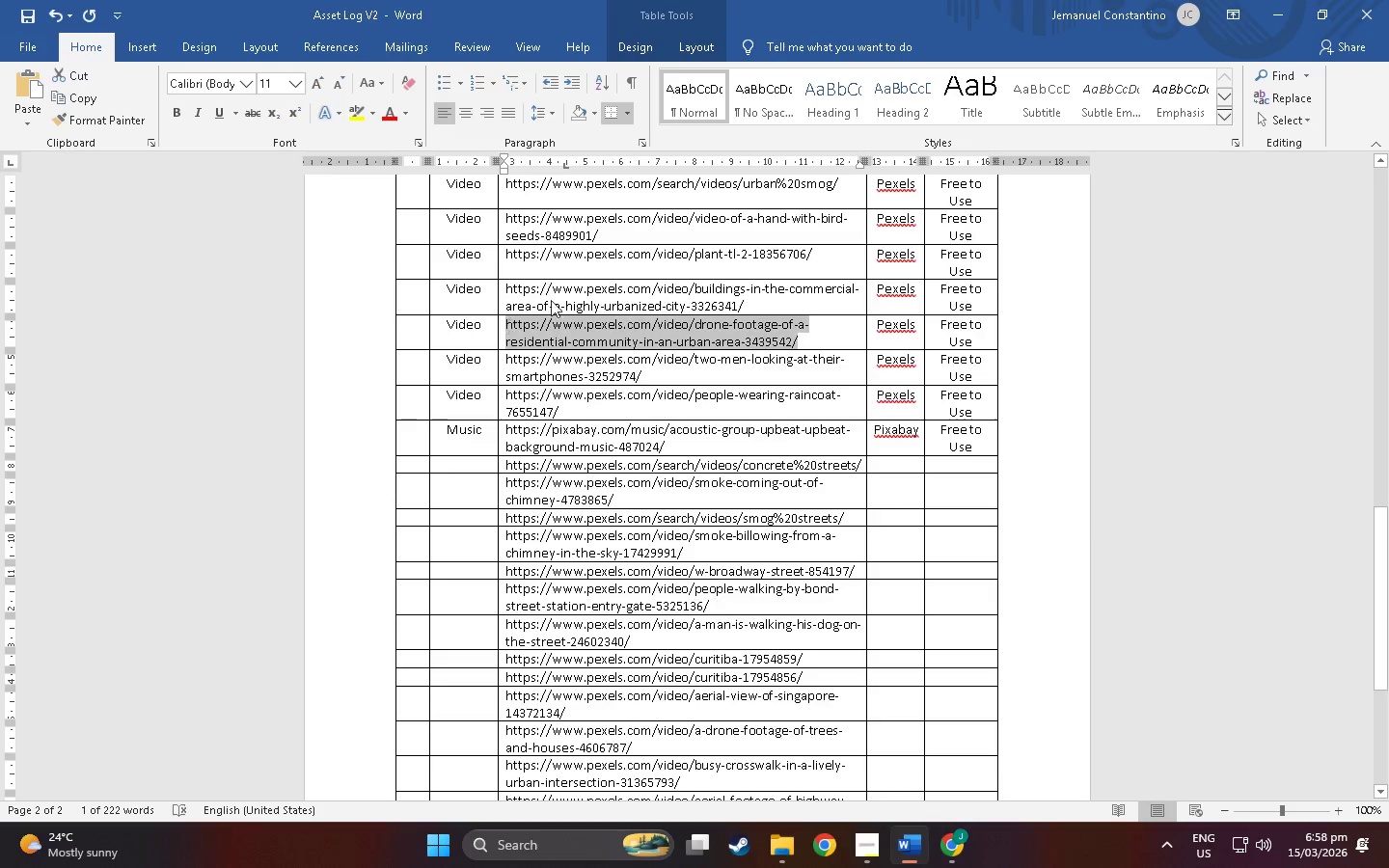 
key(Alt+Tab)
 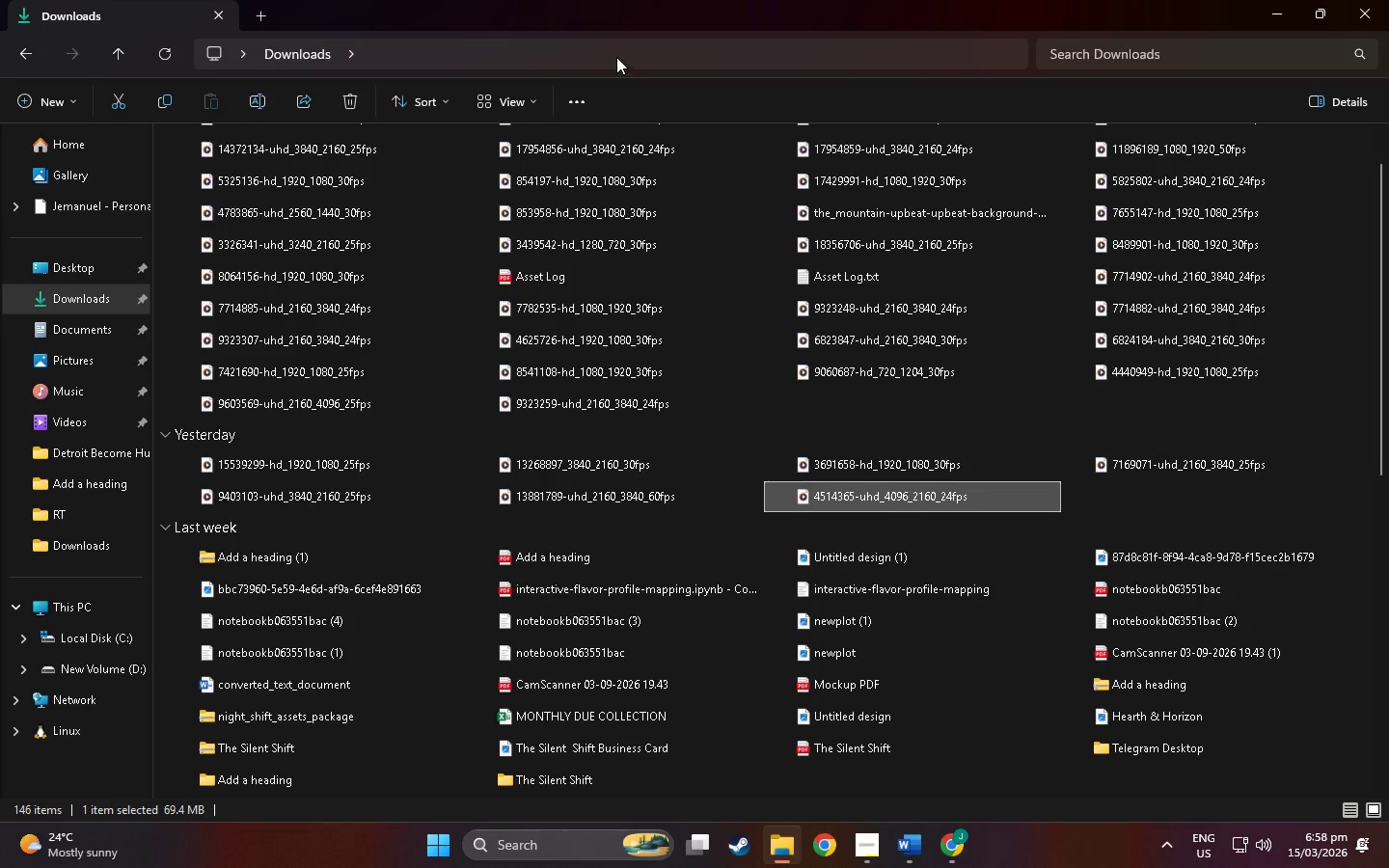 
key(Alt+Tab)
 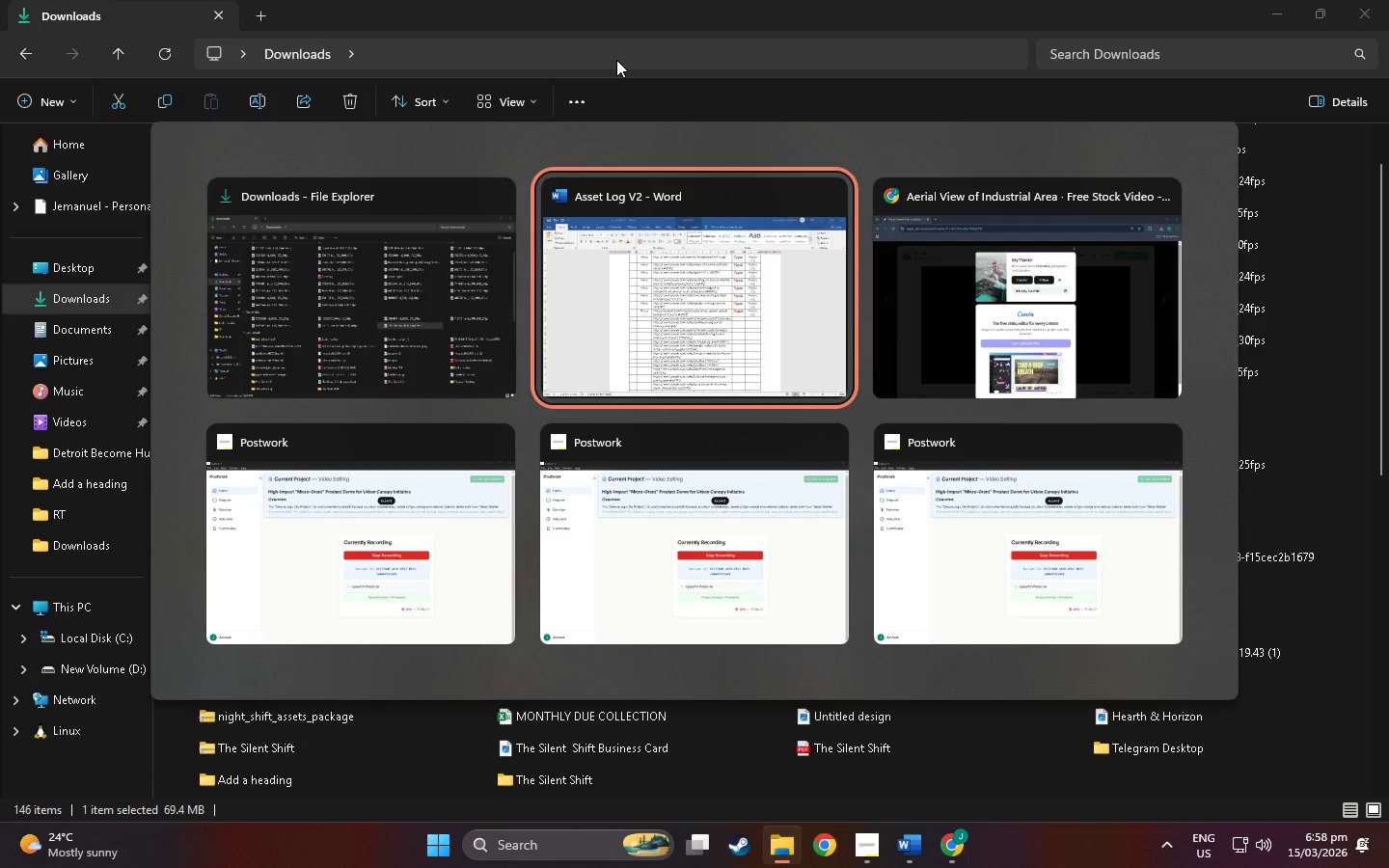 
key(Alt+Tab)
 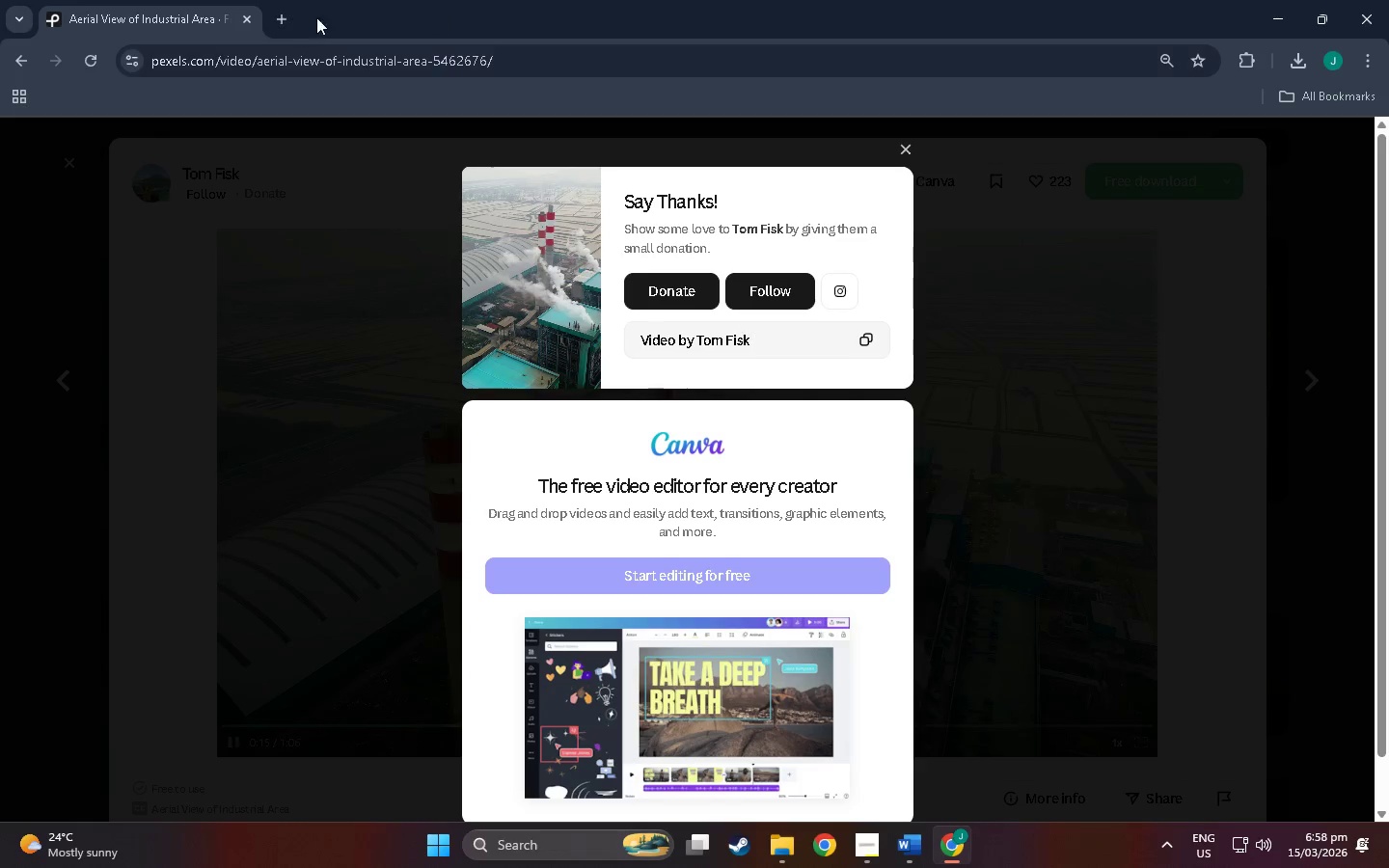 
left_click([284, 17])
 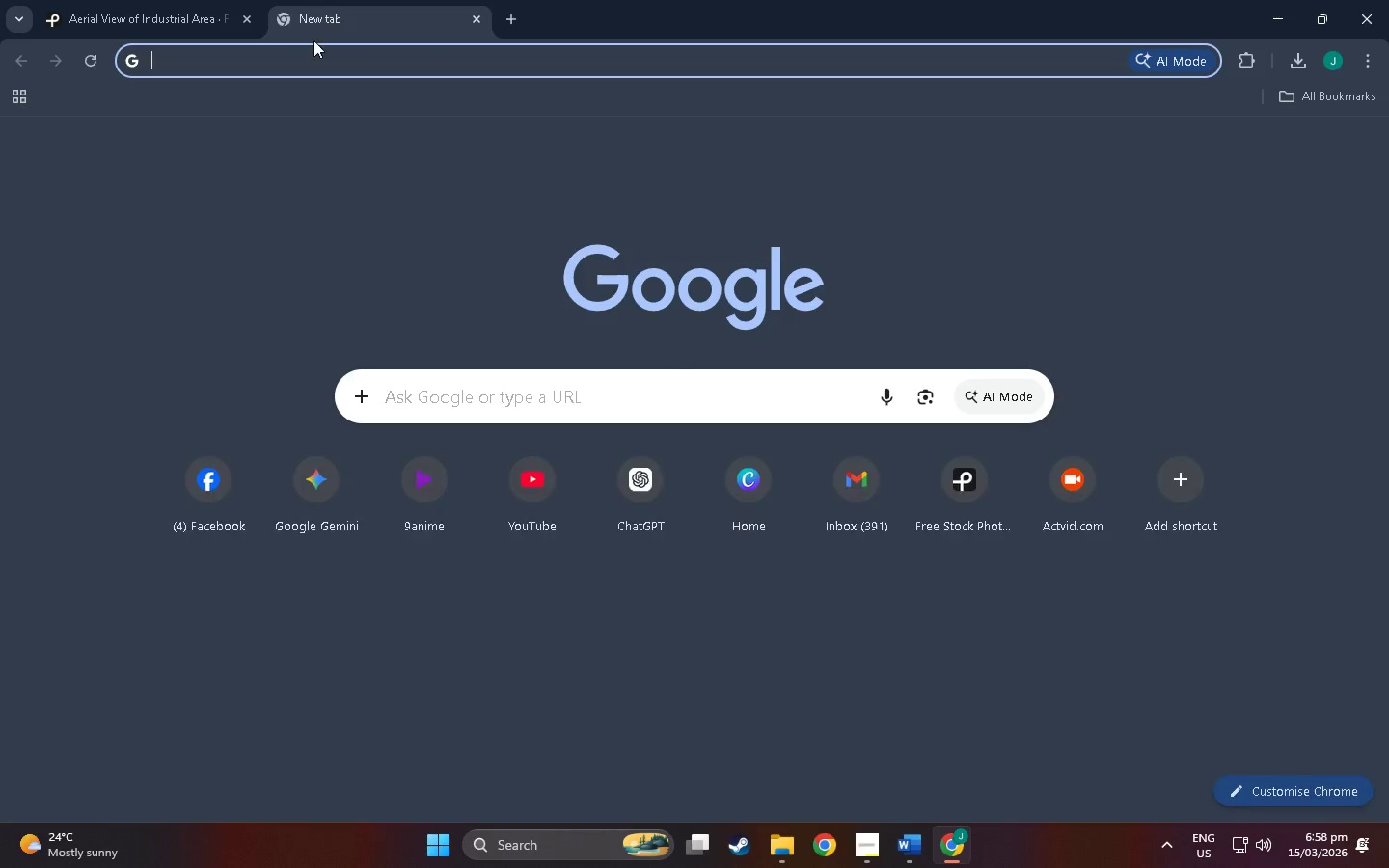 
key(Control+V)
 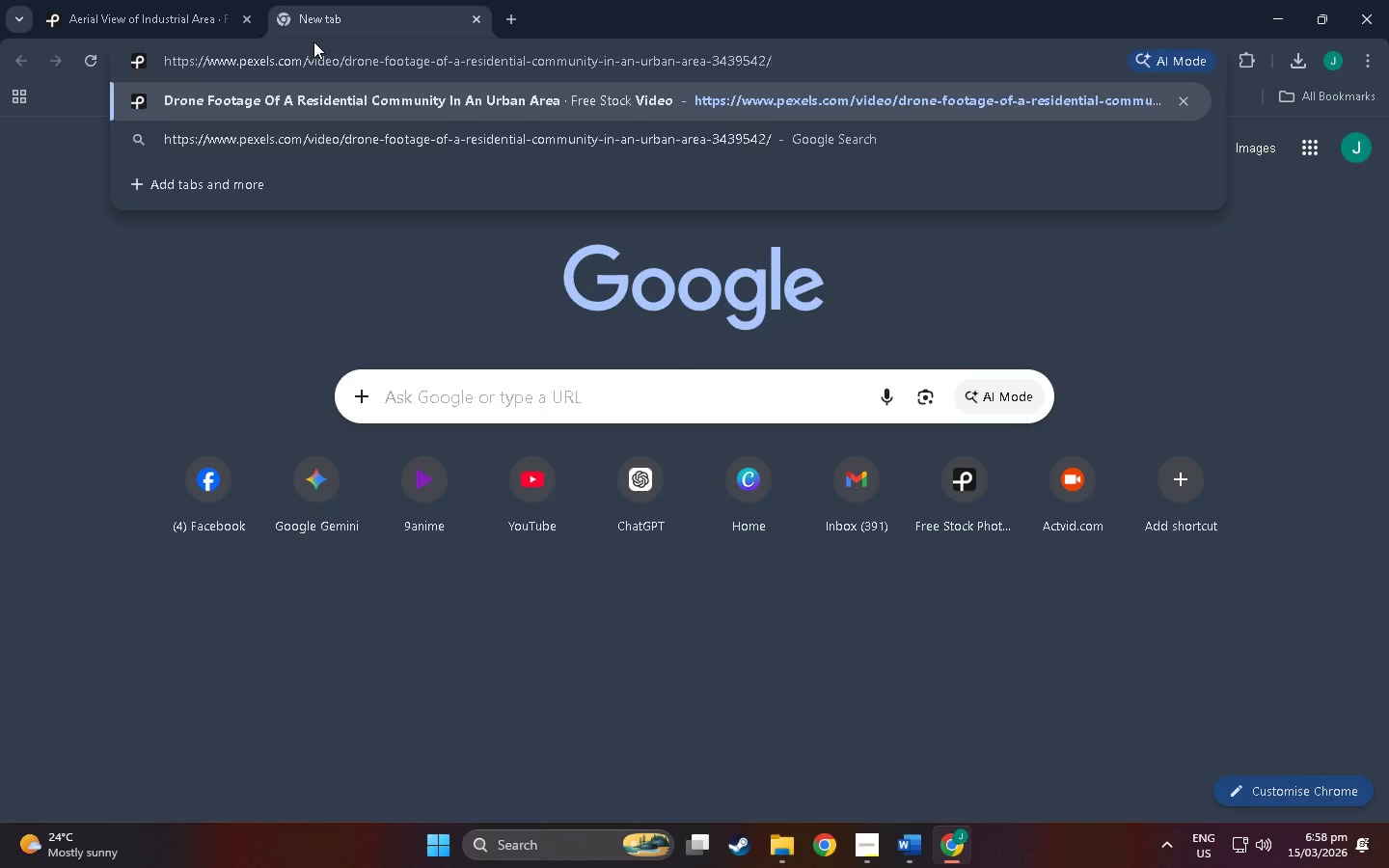 
key(NumpadEnter)
 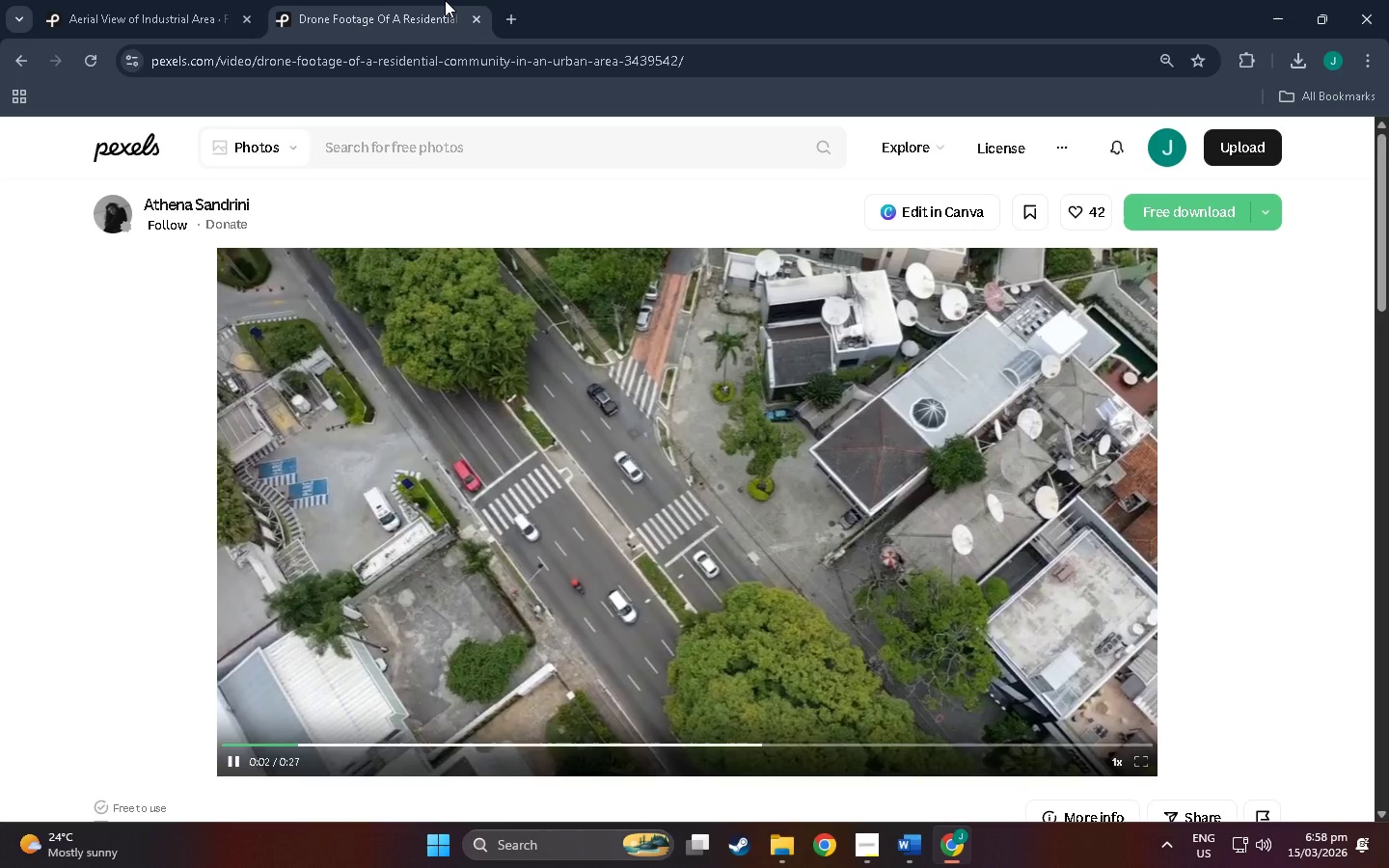 
wait(6.33)
 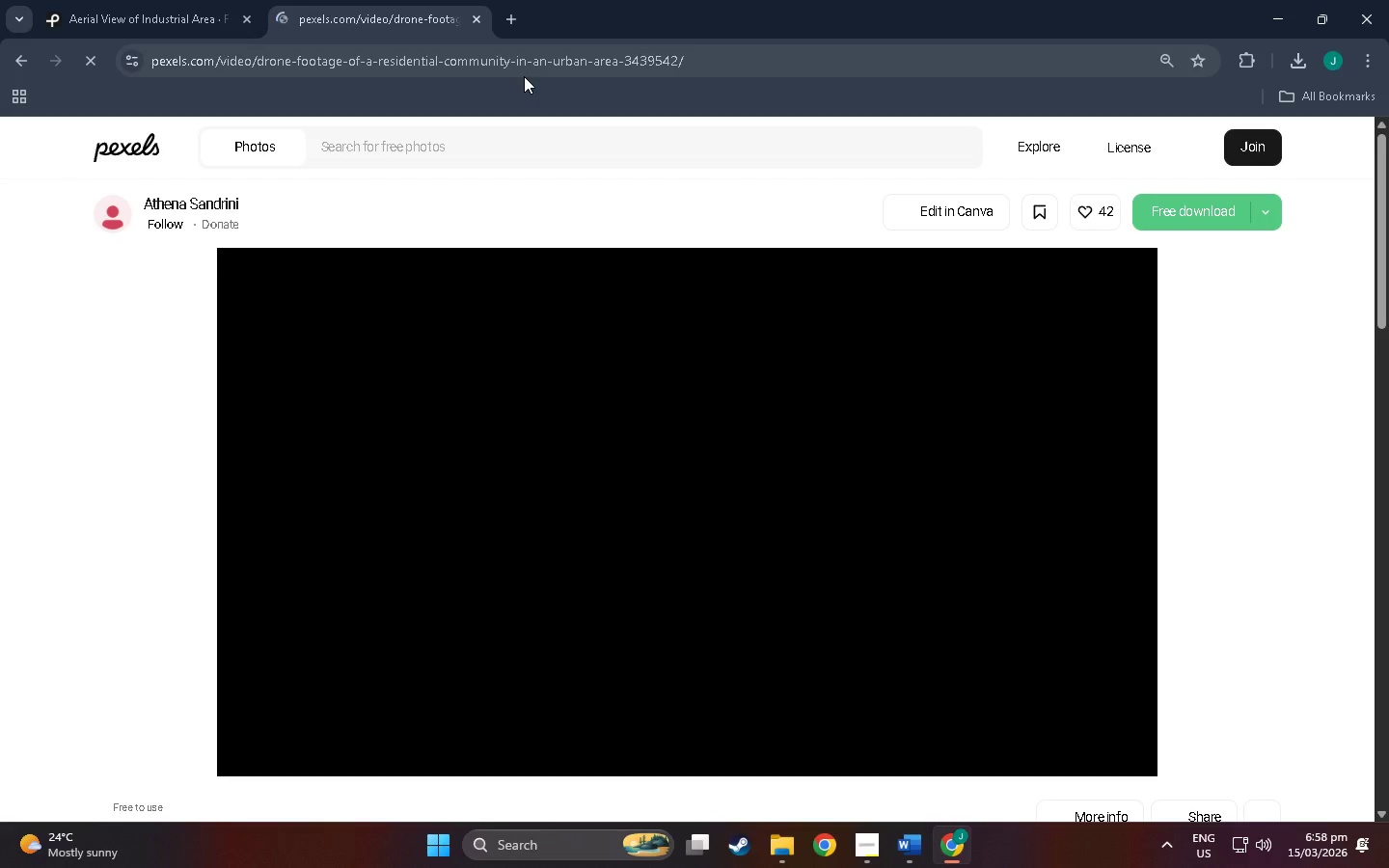 
scroll: coordinate [393, 520], scroll_direction: down, amount: 2.0
 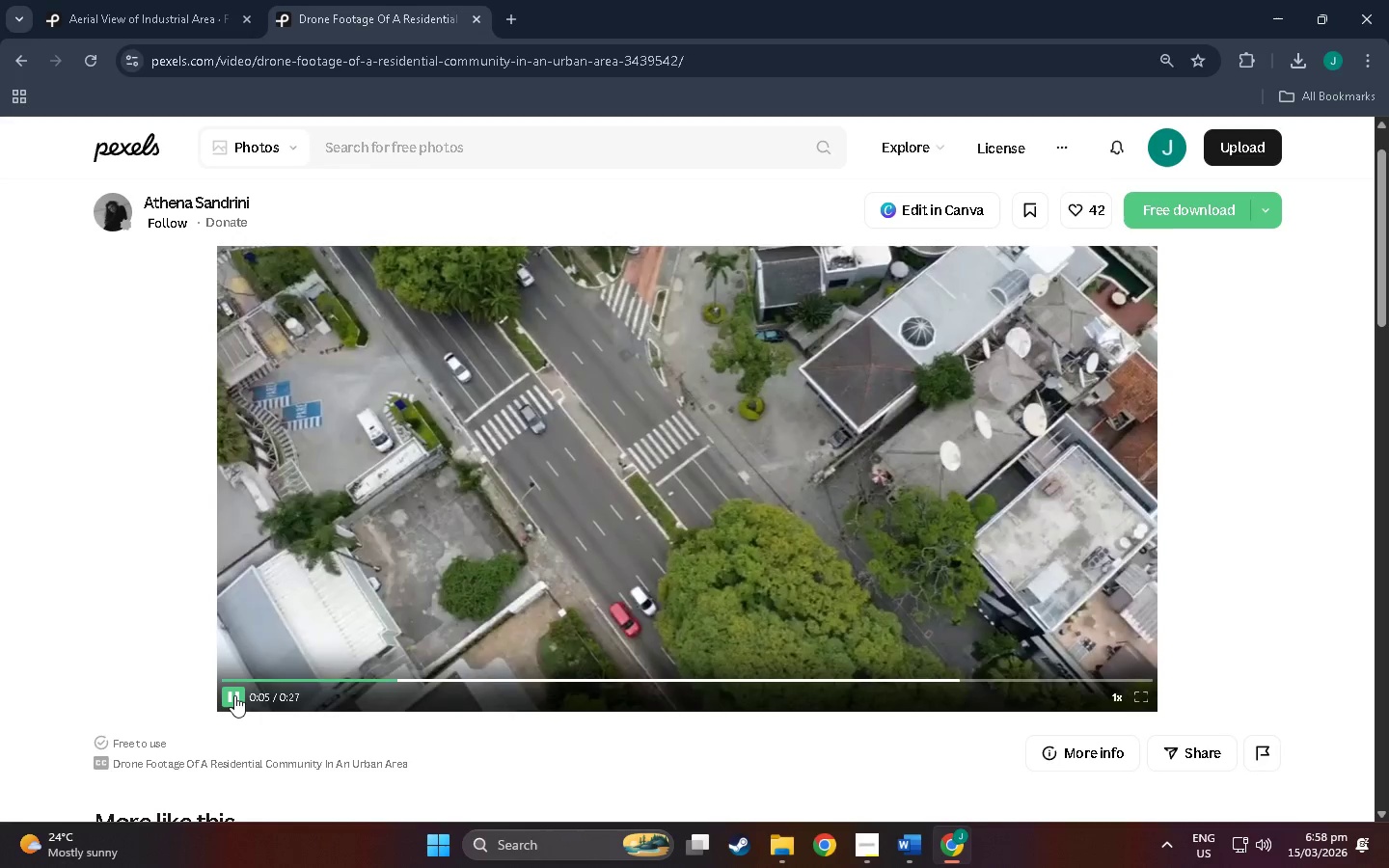 
left_click([234, 695])
 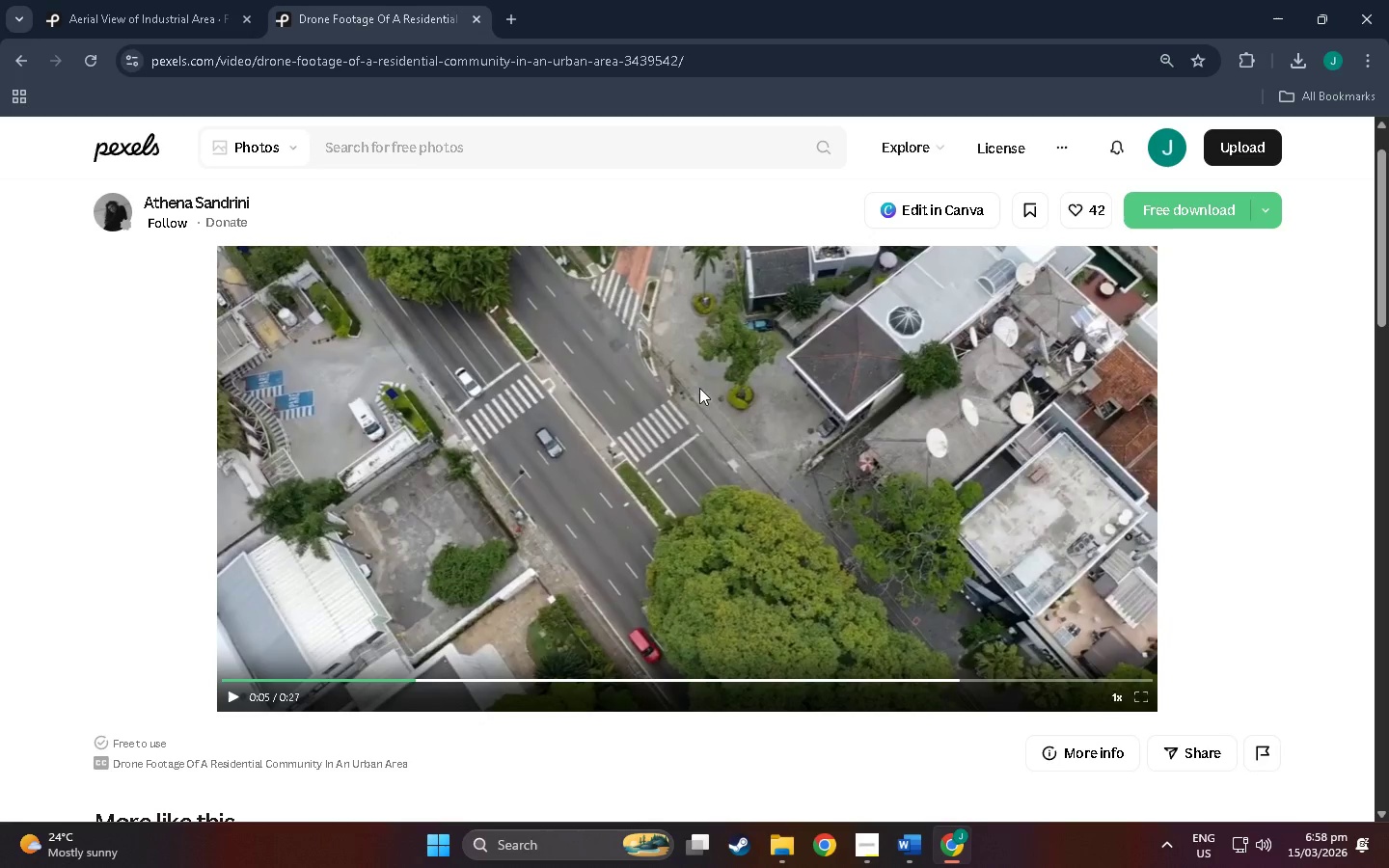 
key(Alt+Tab)
 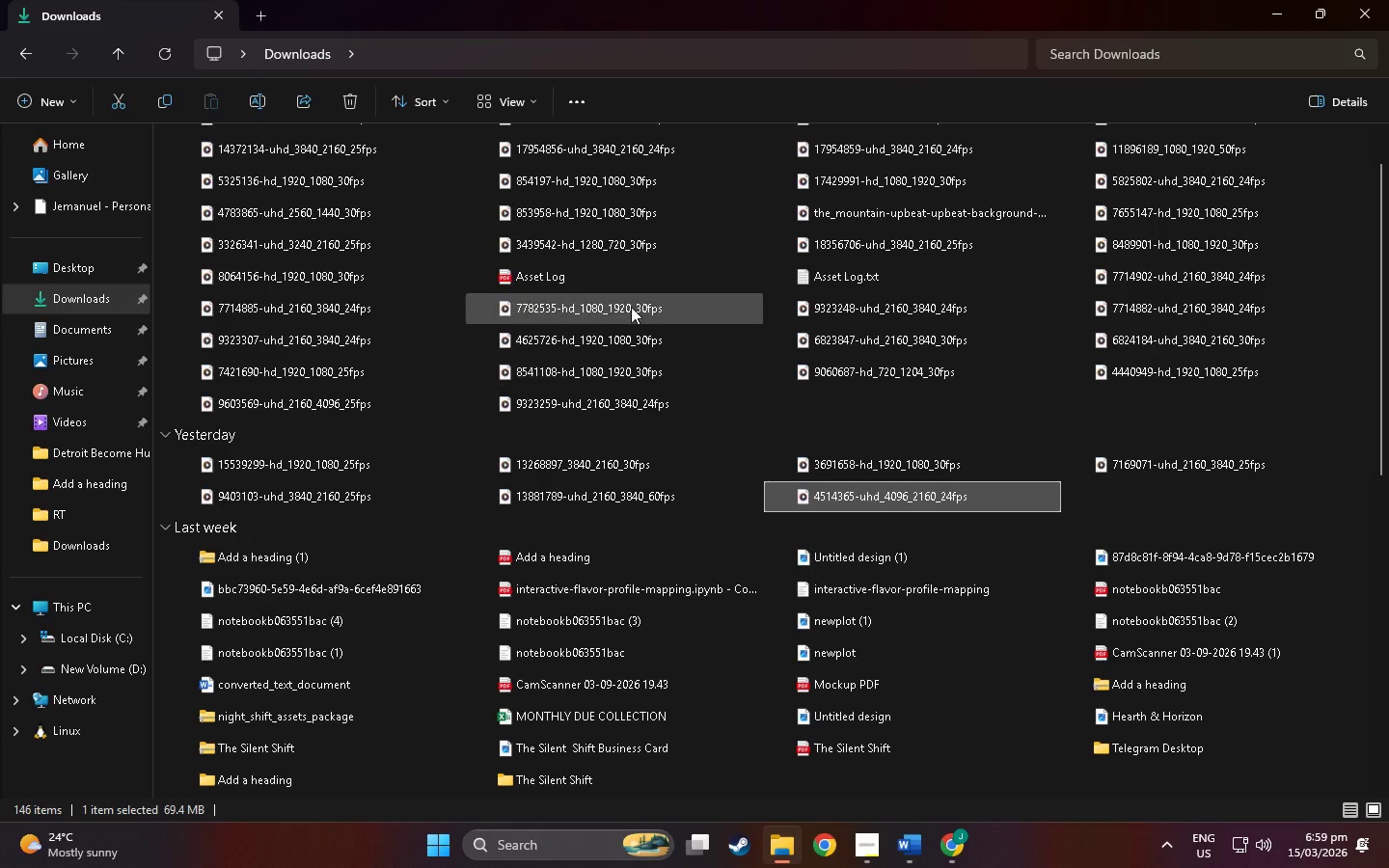 
scroll: coordinate [519, 329], scroll_direction: up, amount: 7.0
 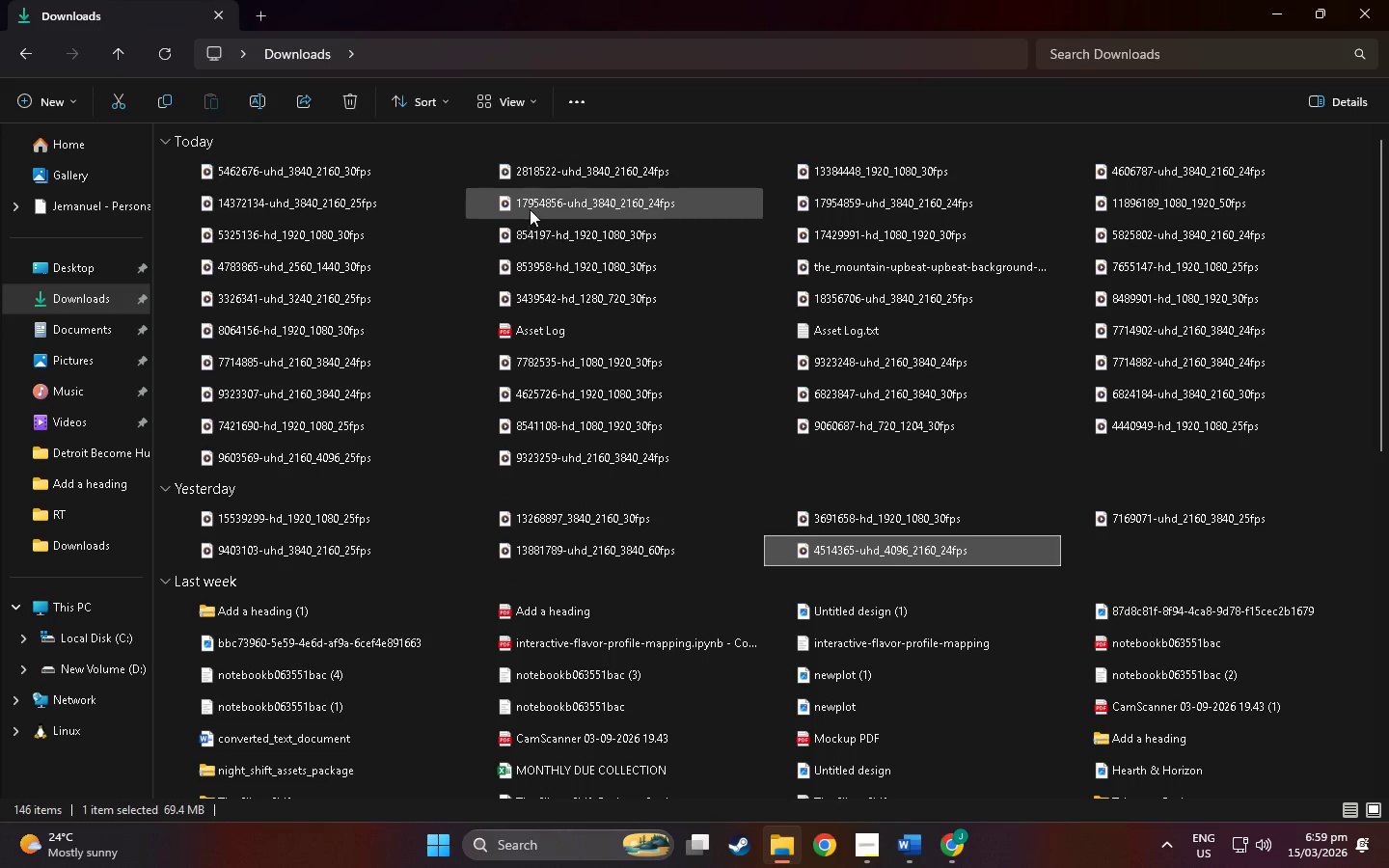 
double_click([531, 203])
 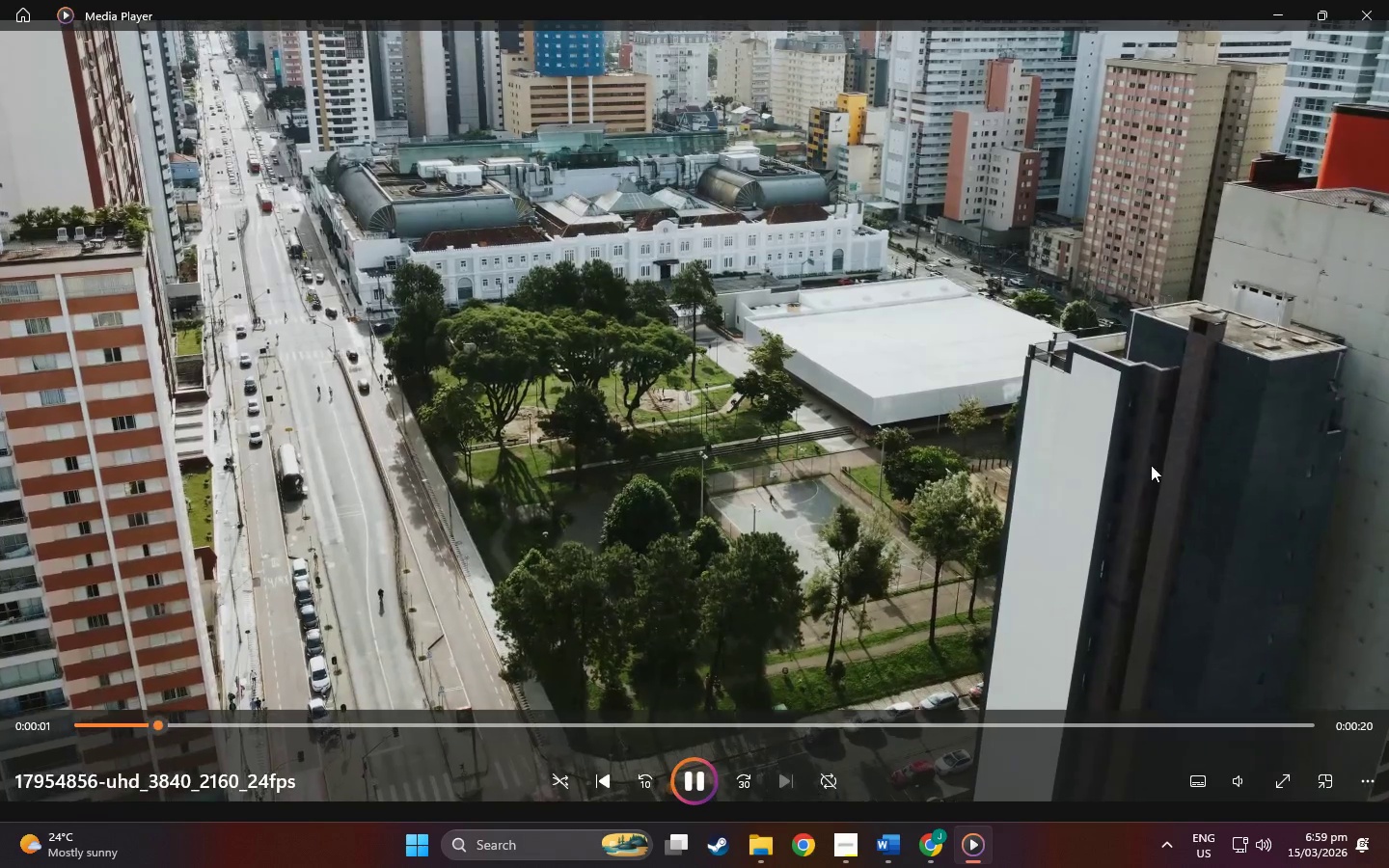 
left_click([1352, 16])
 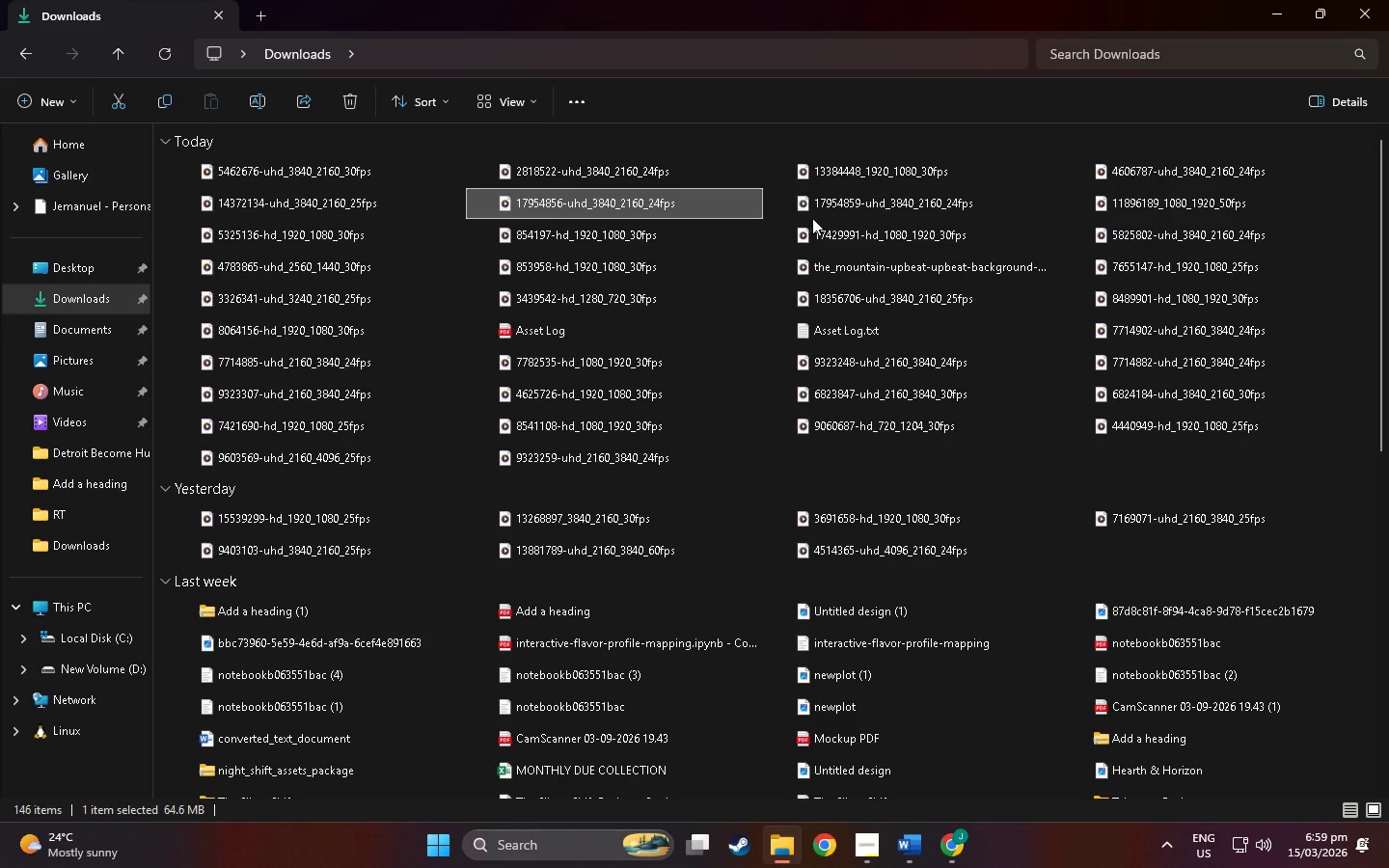 
double_click([814, 213])
 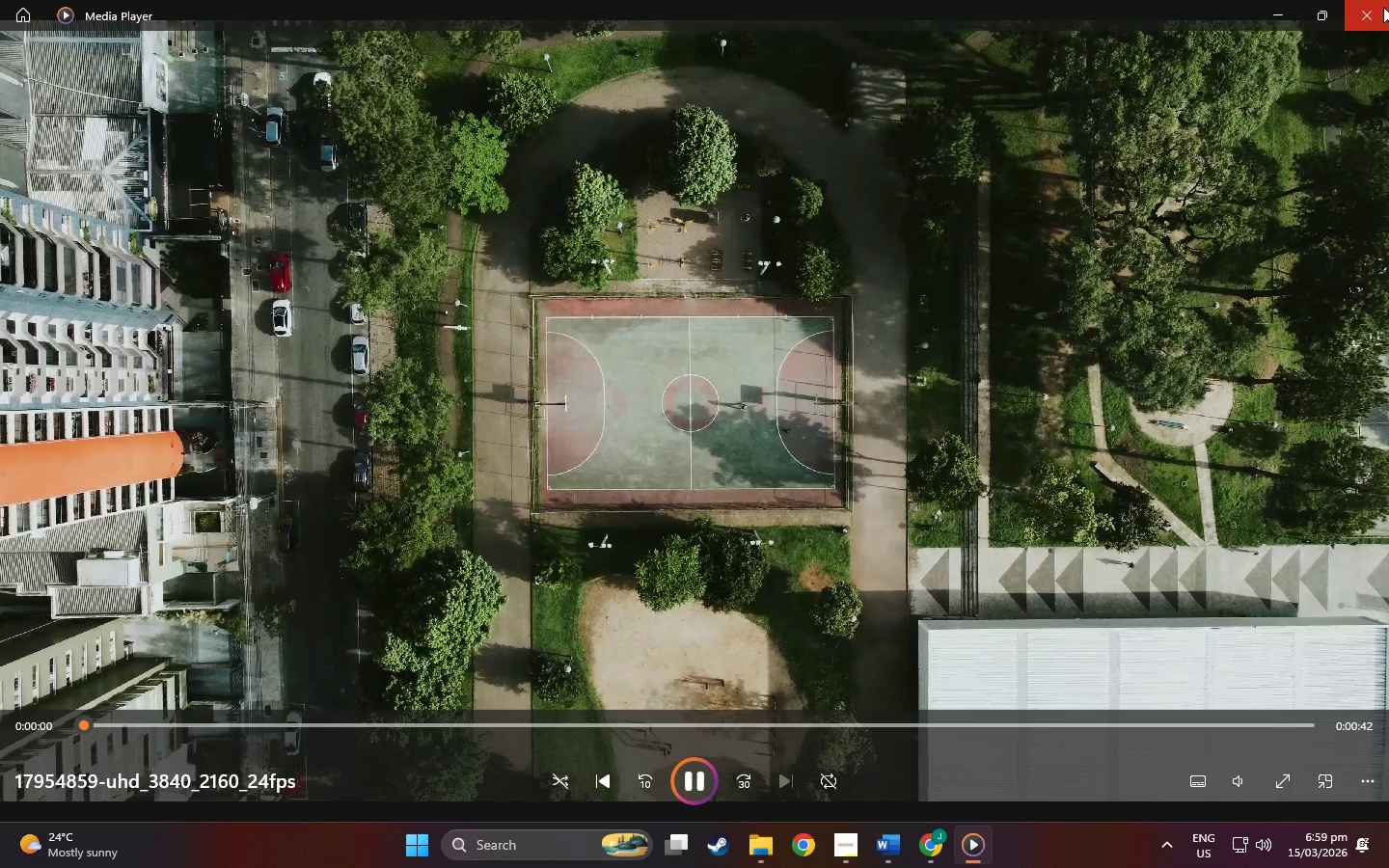 
left_click([1383, 7])
 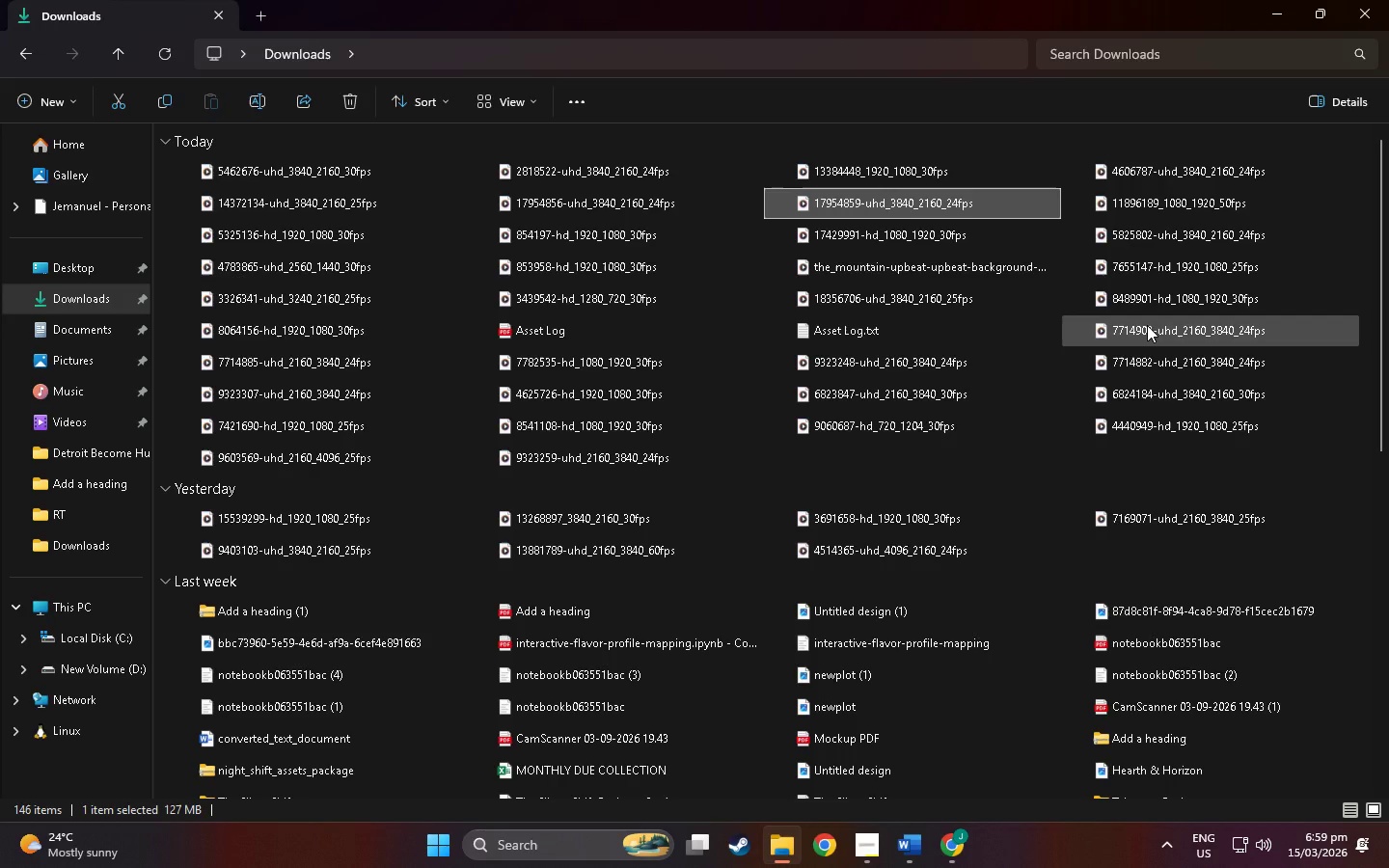 
double_click([1147, 290])
 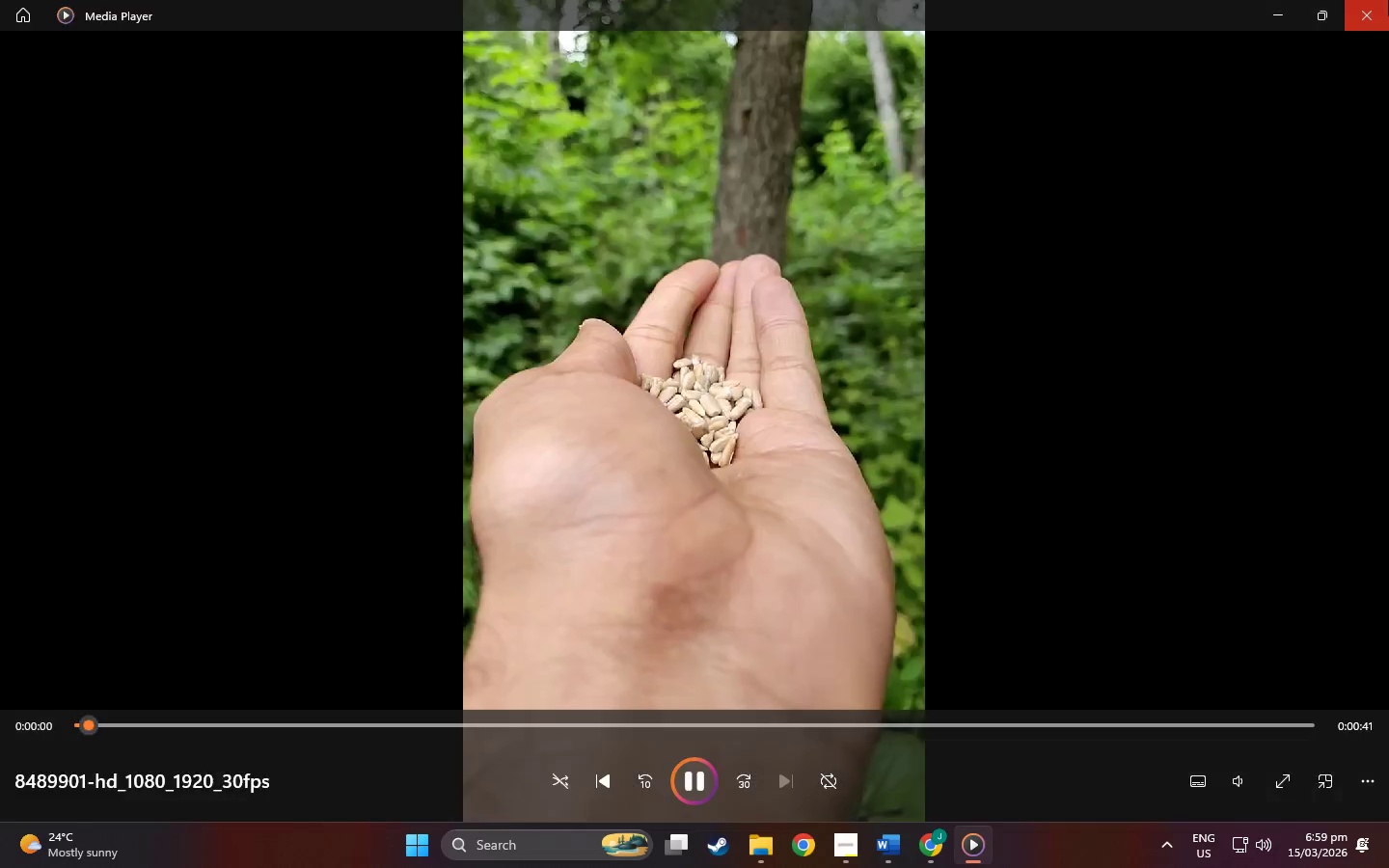 
left_click([1379, 6])
 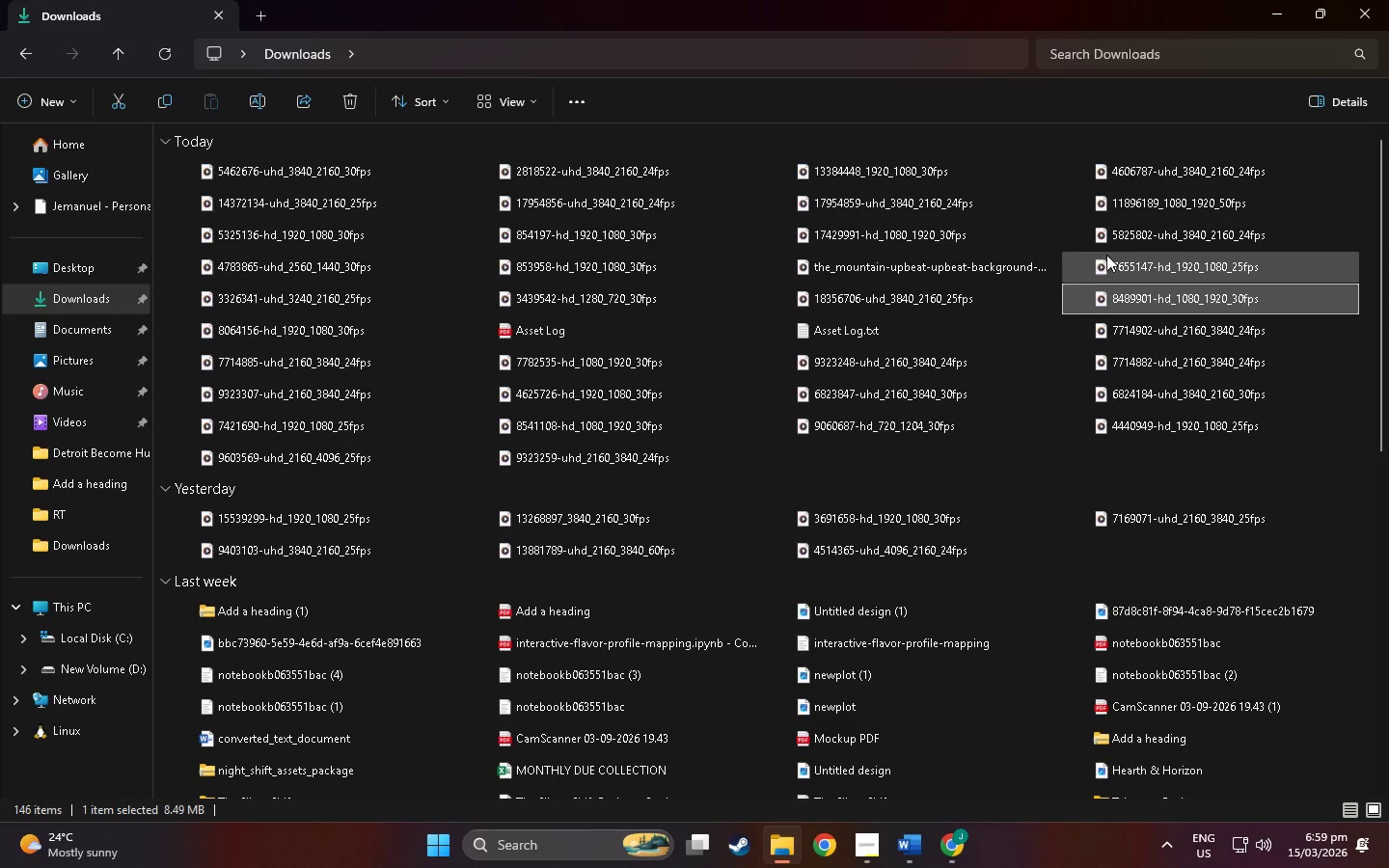 
double_click([1116, 252])
 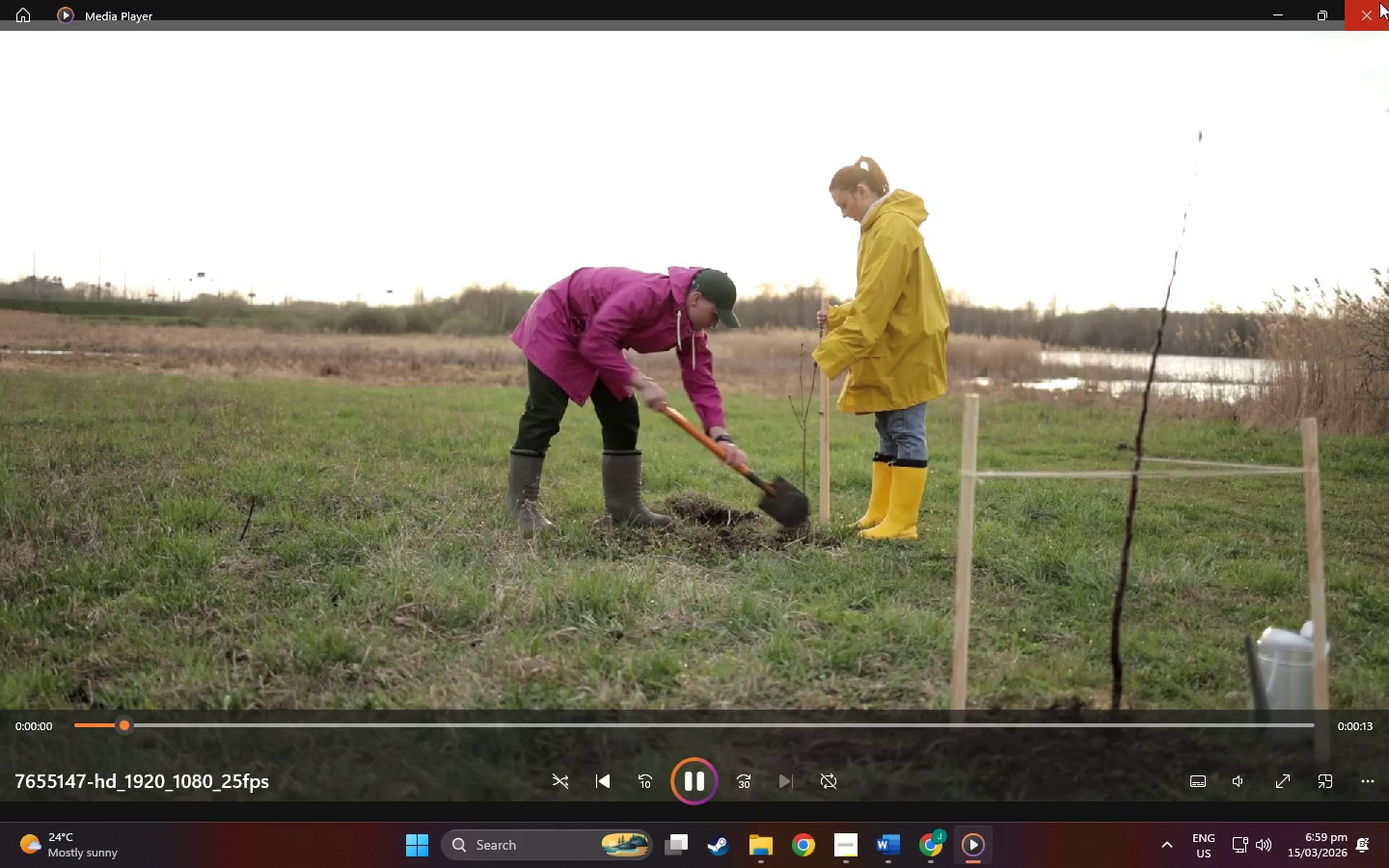 
left_click([1379, 2])
 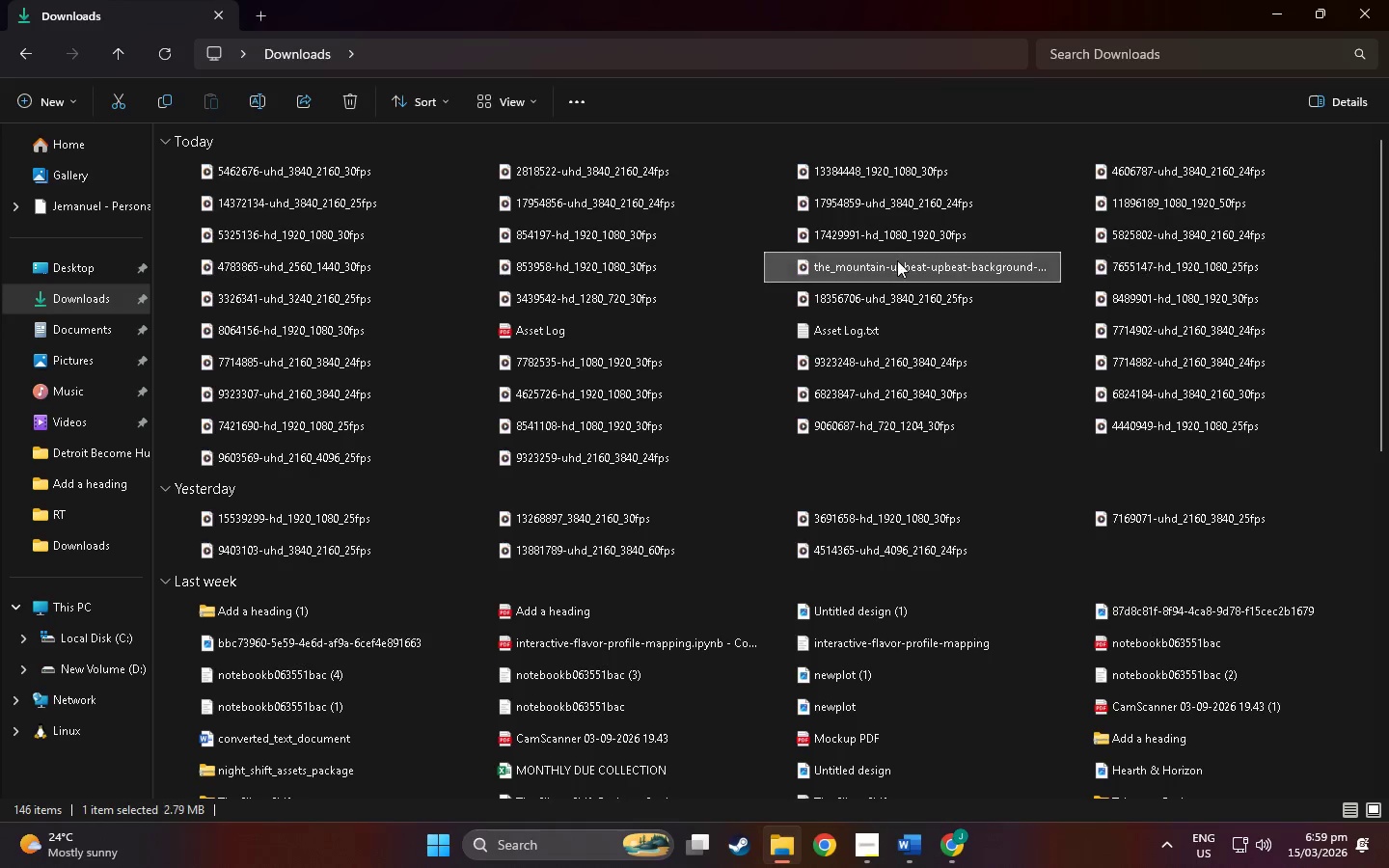 
double_click([897, 260])
 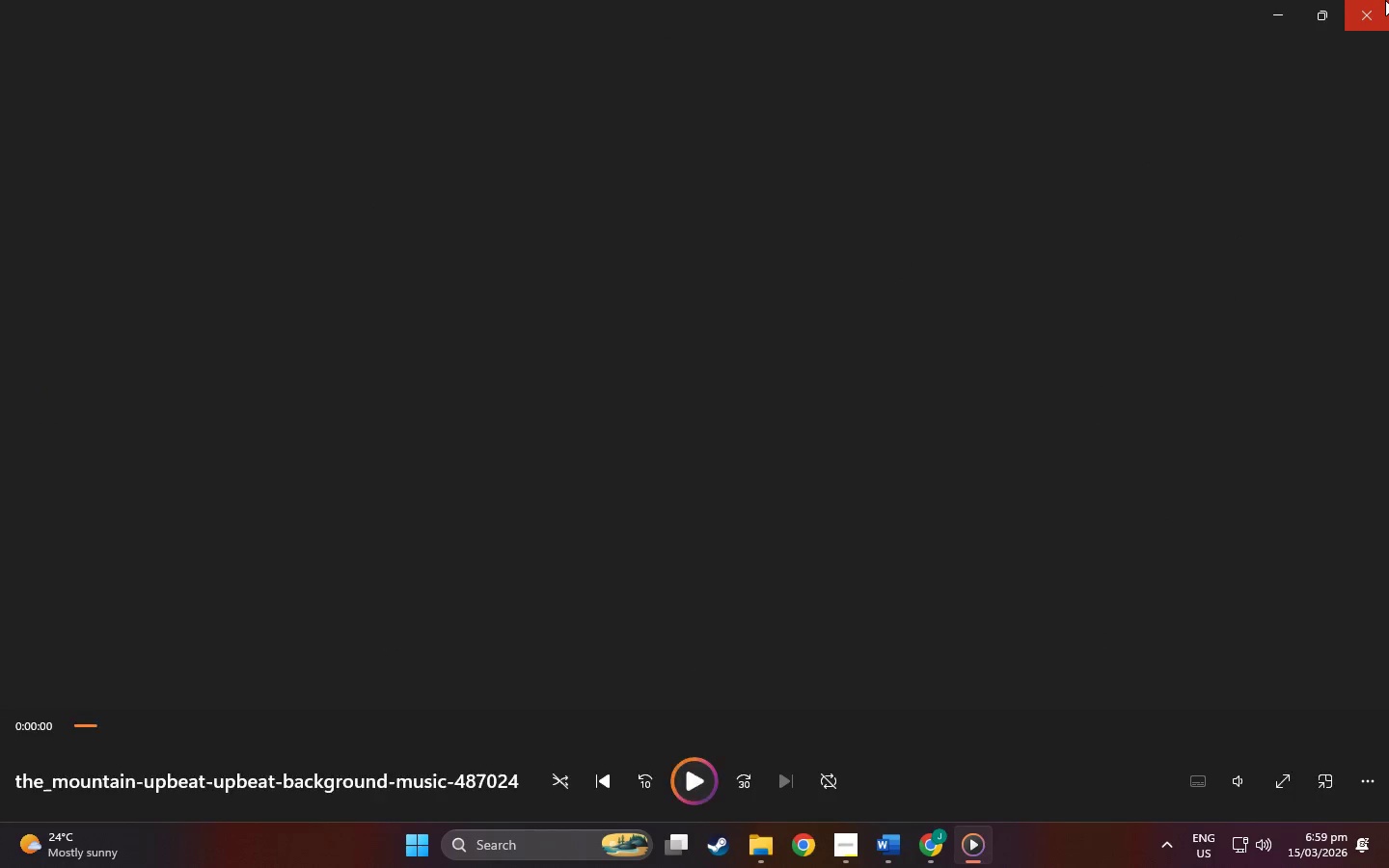 
left_click([1385, 0])
 